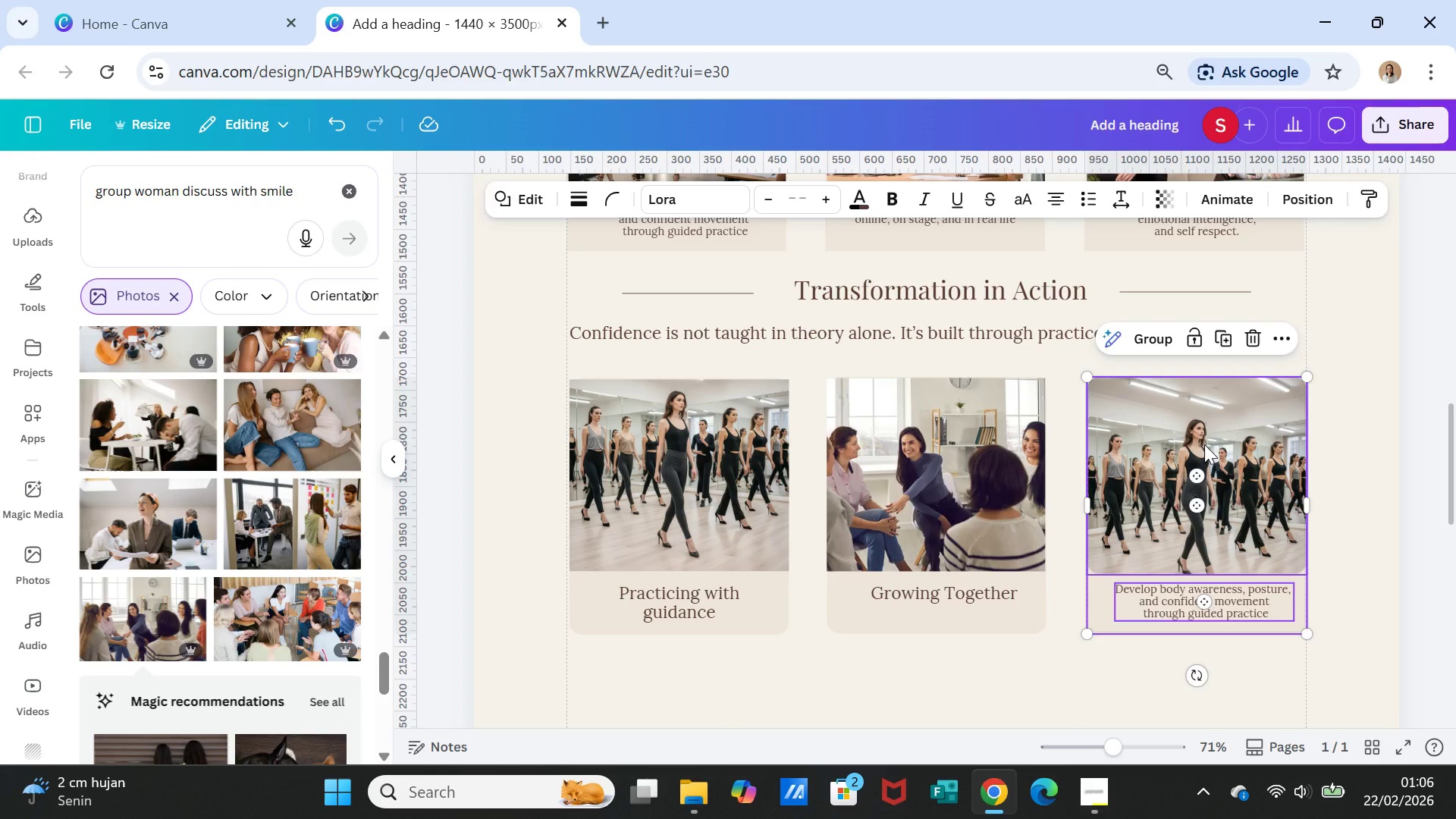 
left_click([1204, 444])
 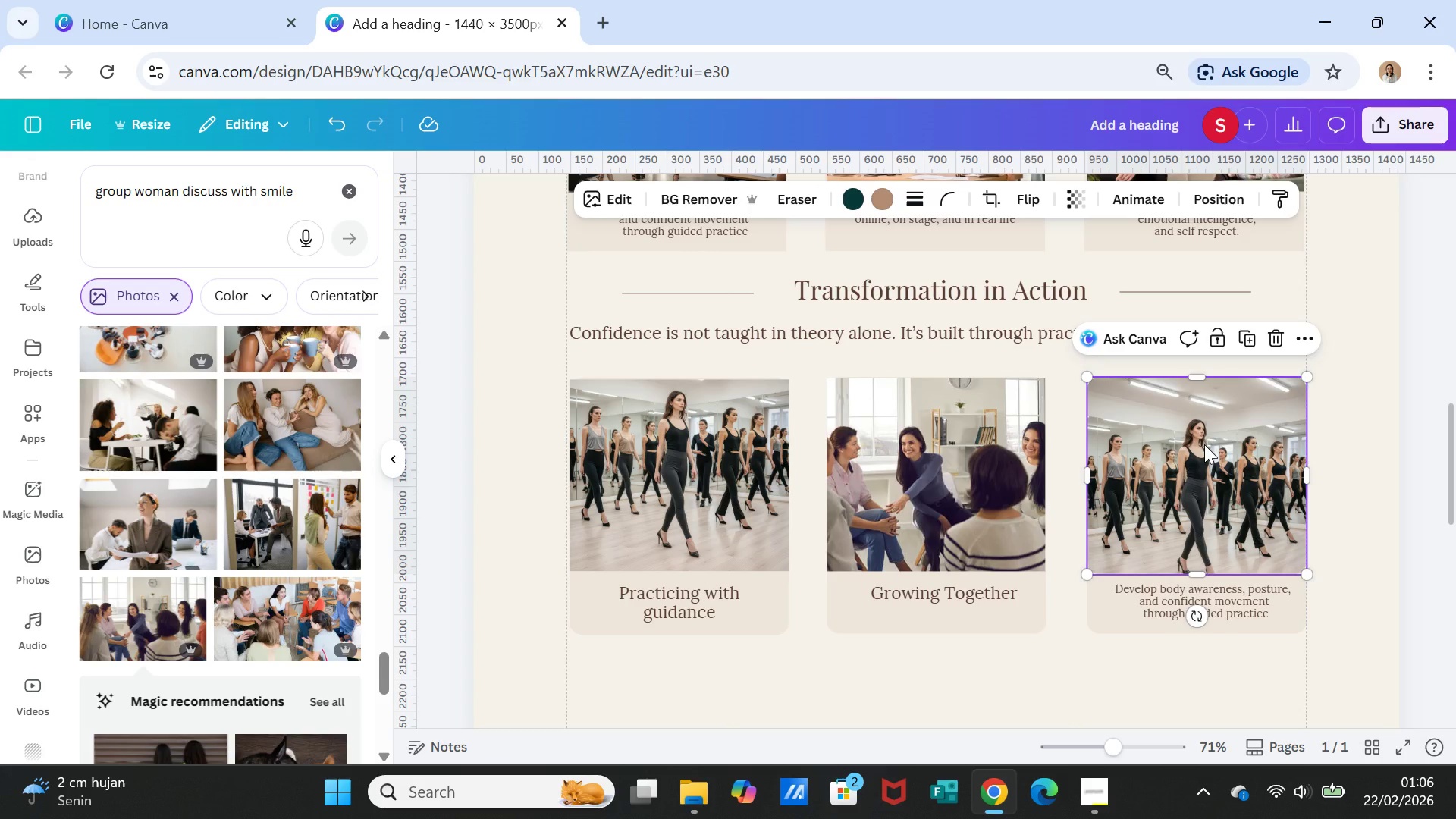 
key(Delete)
 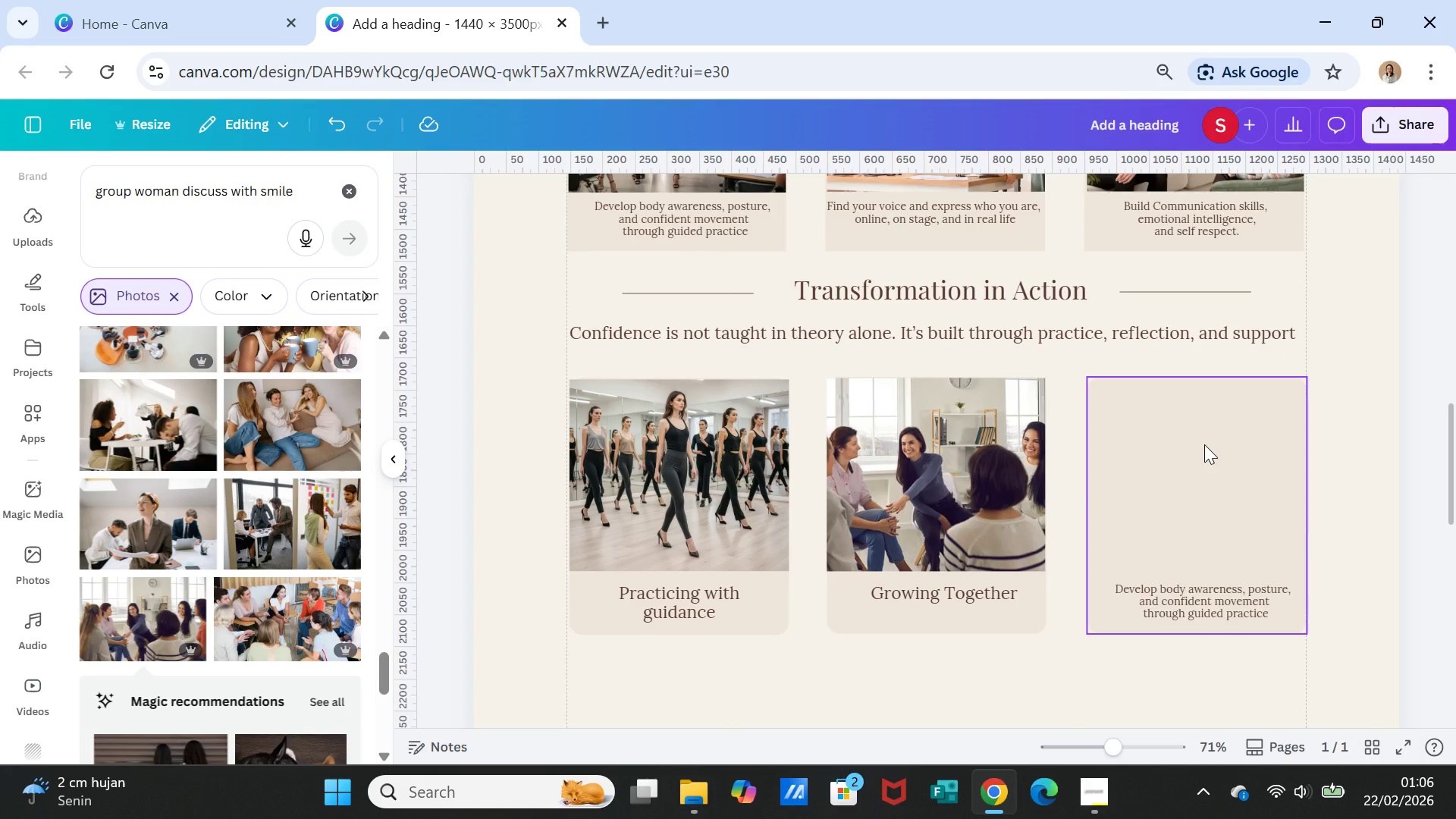 
wait(12.73)
 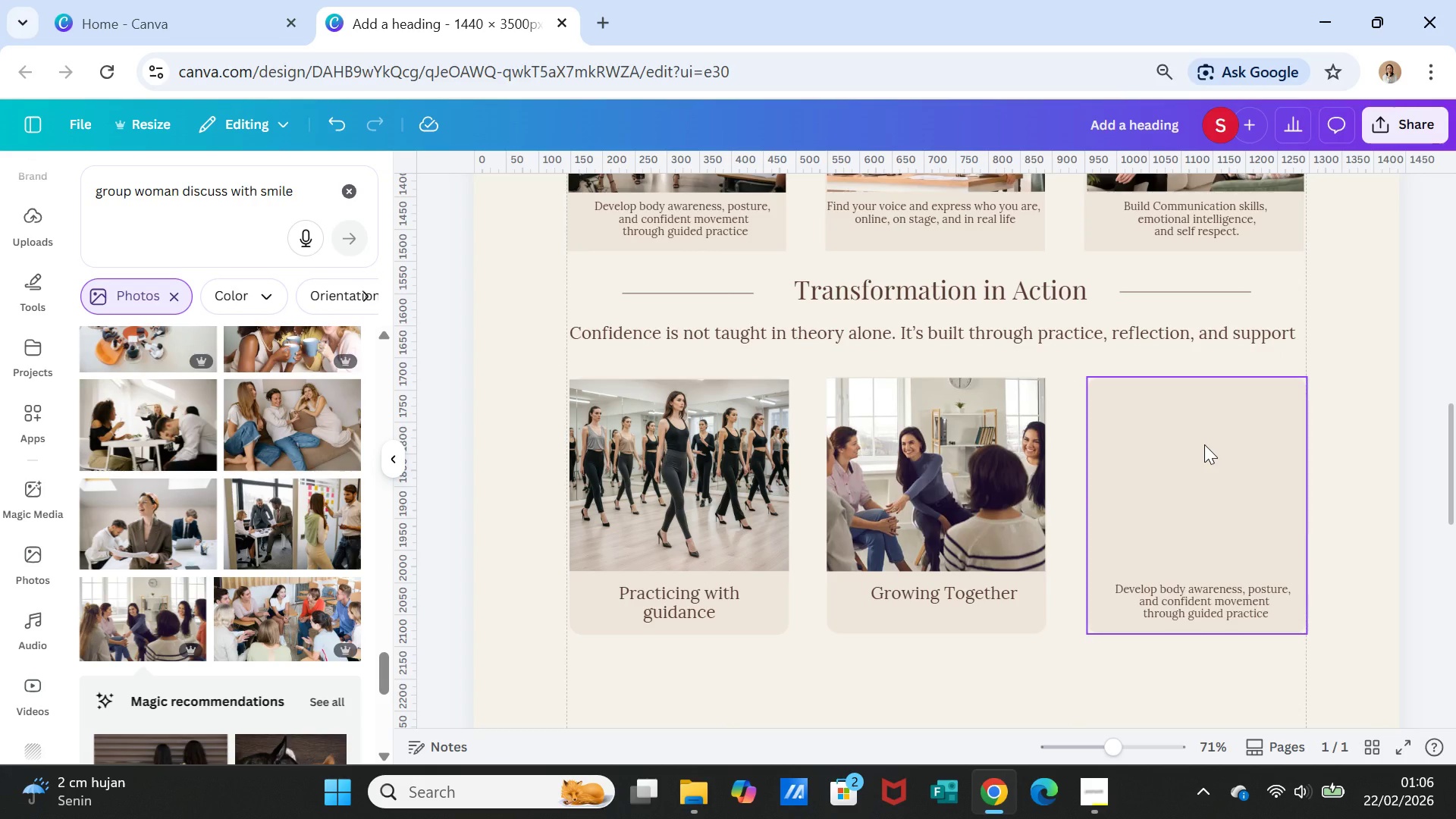 
left_click_drag(start_coordinate=[229, 190], to_coordinate=[186, 186])
 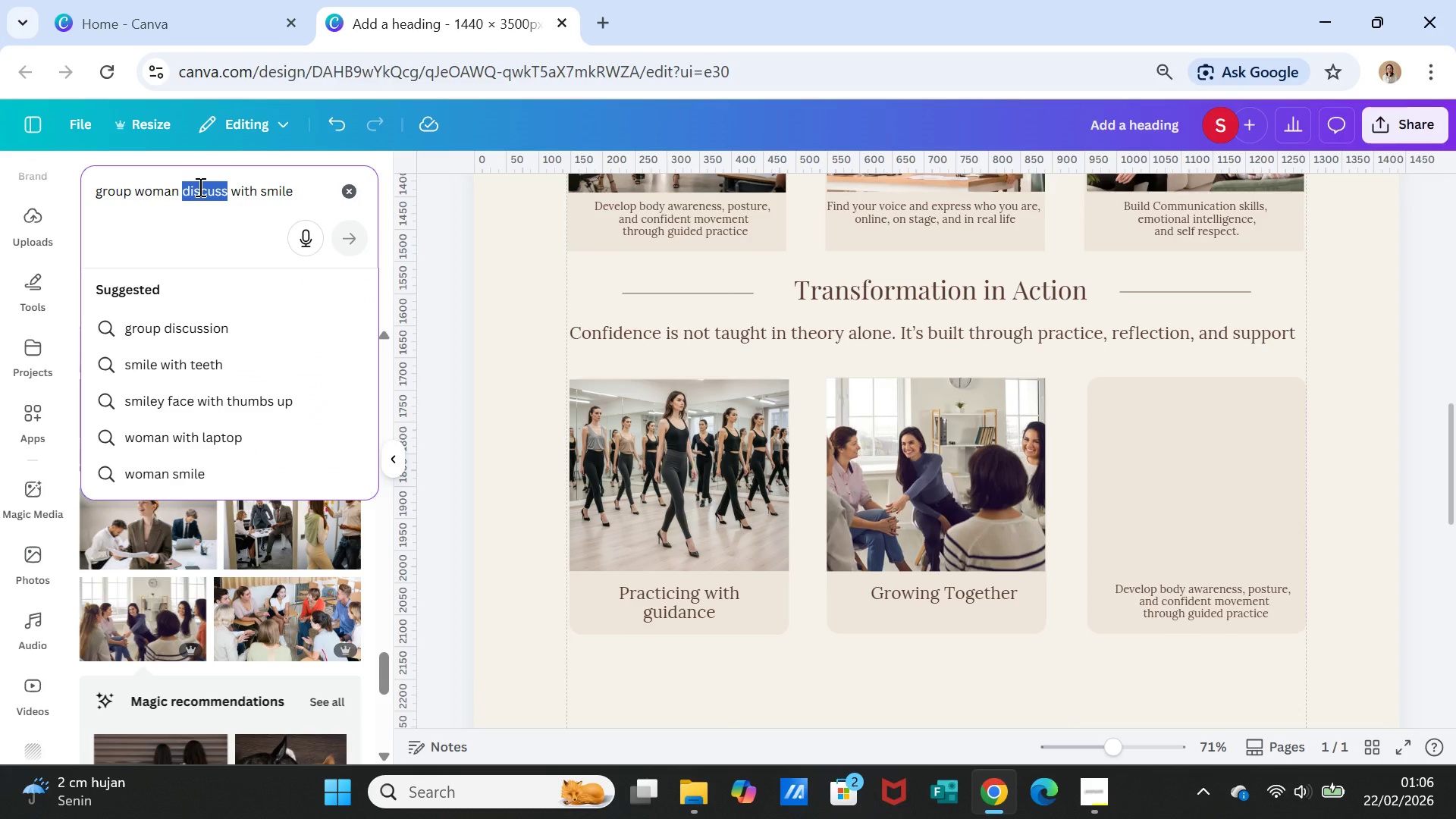 
type(sharing)
 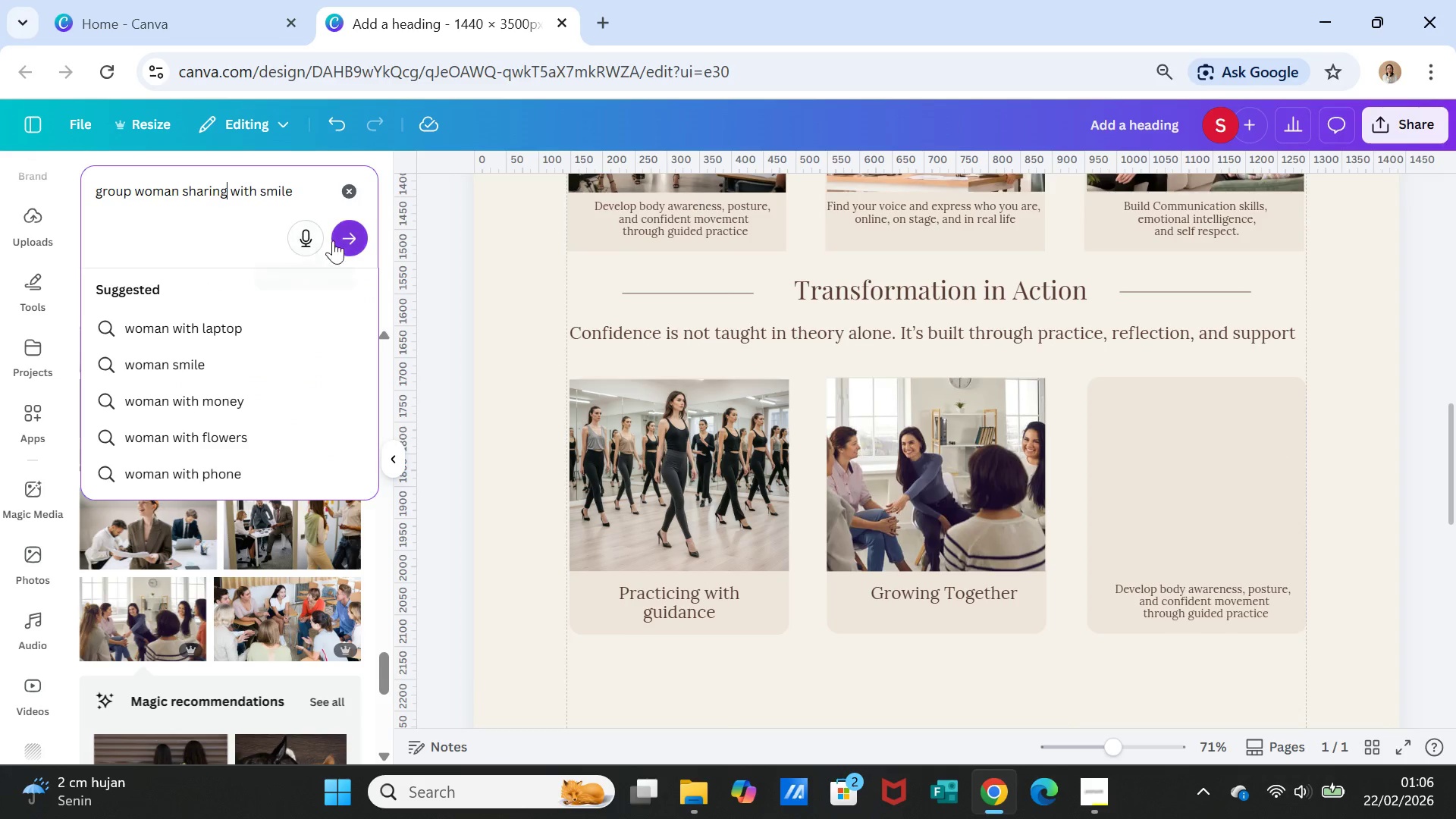 
left_click([344, 238])
 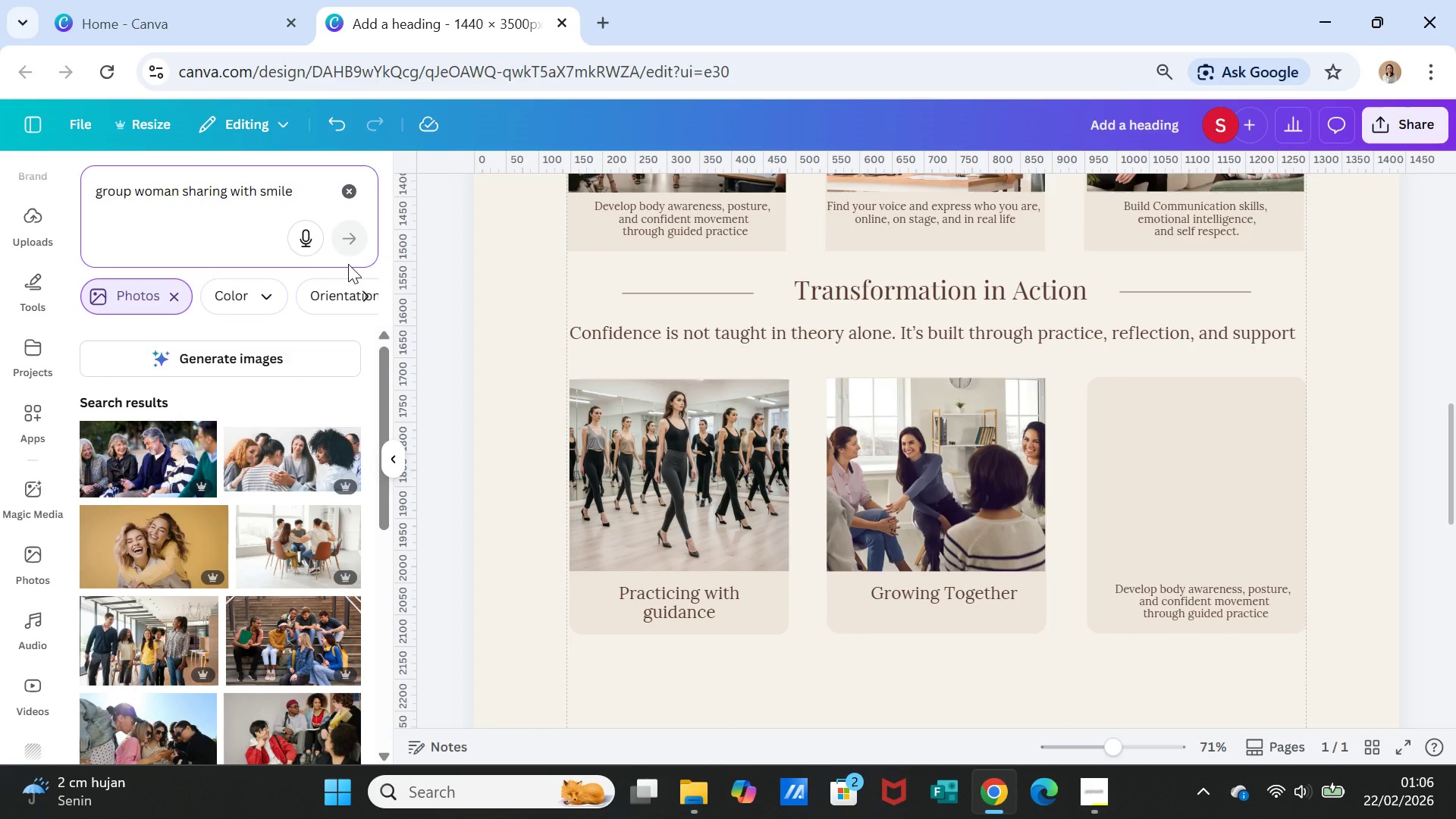 
scroll: coordinate [265, 622], scroll_direction: down, amount: 5.0
 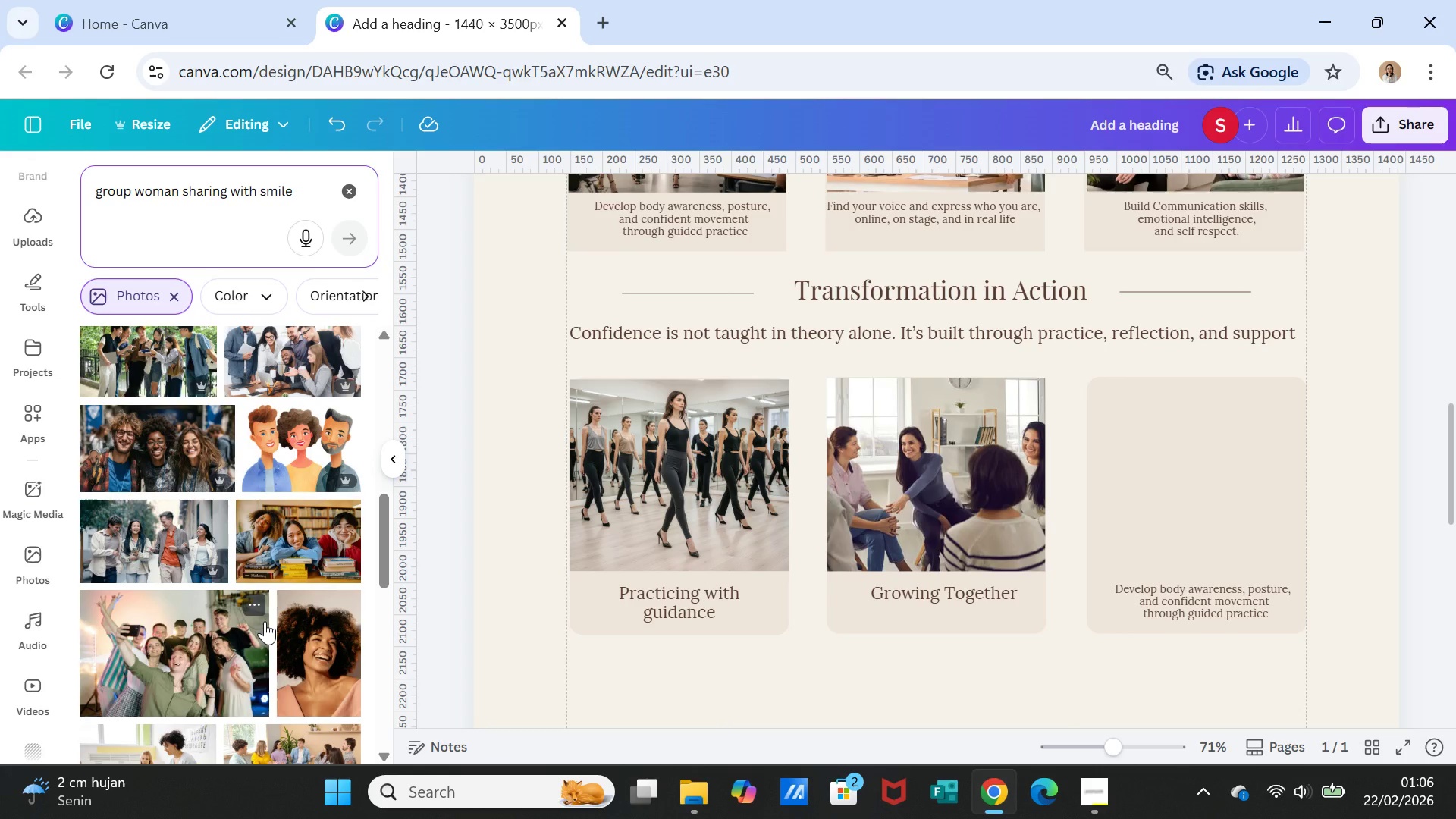 
scroll: coordinate [265, 621], scroll_direction: down, amount: 1.0
 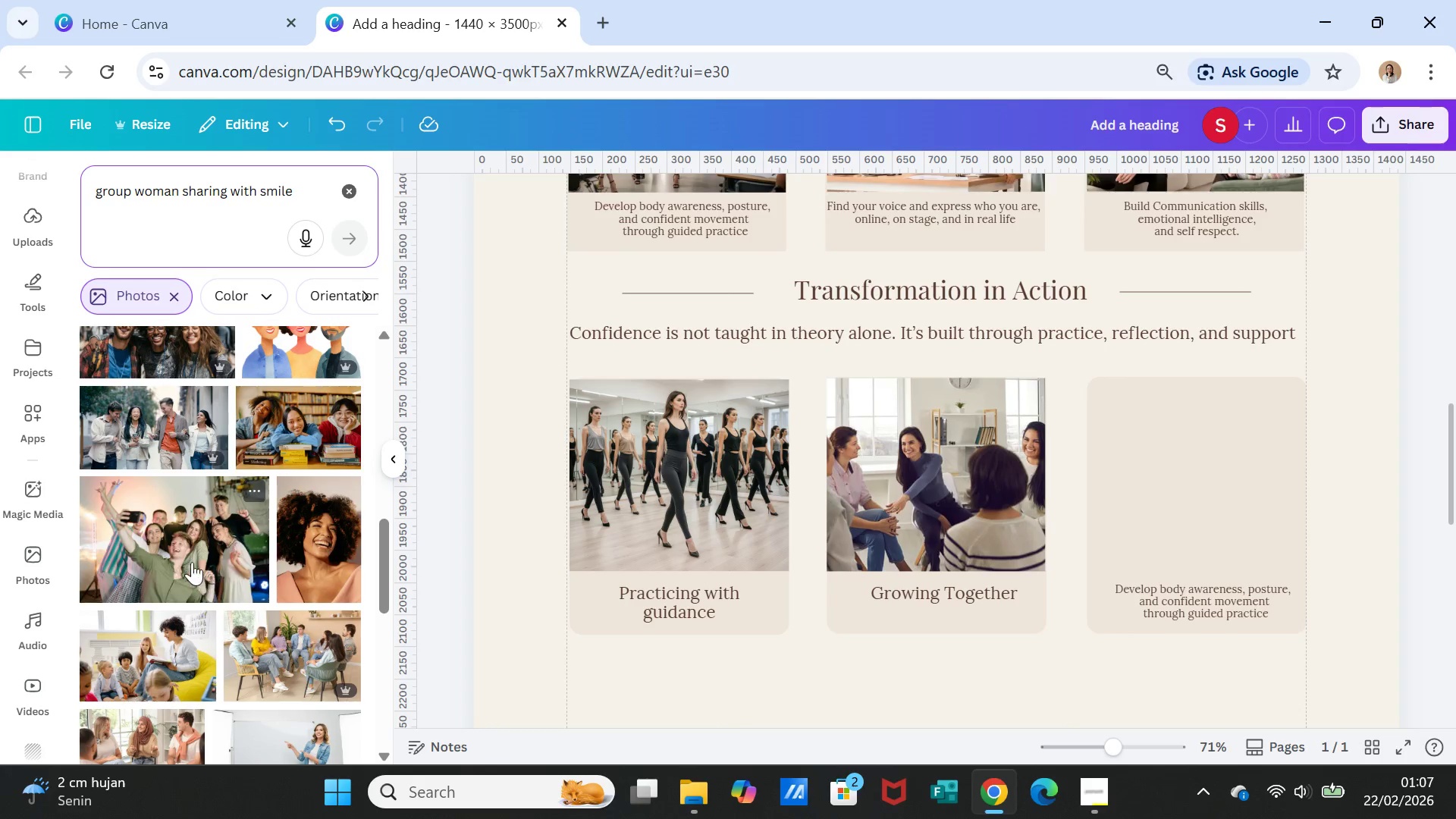 
left_click([191, 557])
 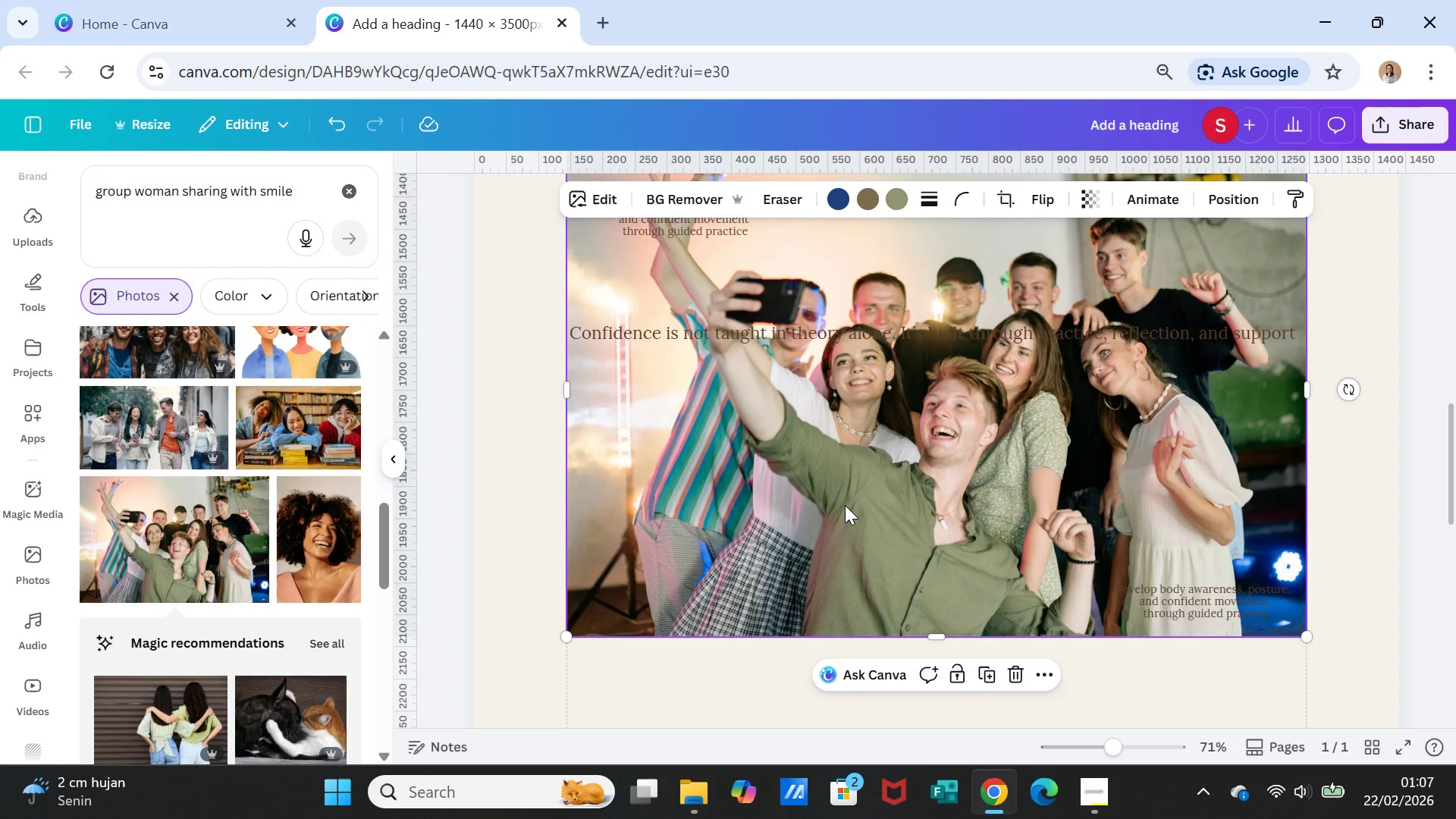 
key(Delete)
 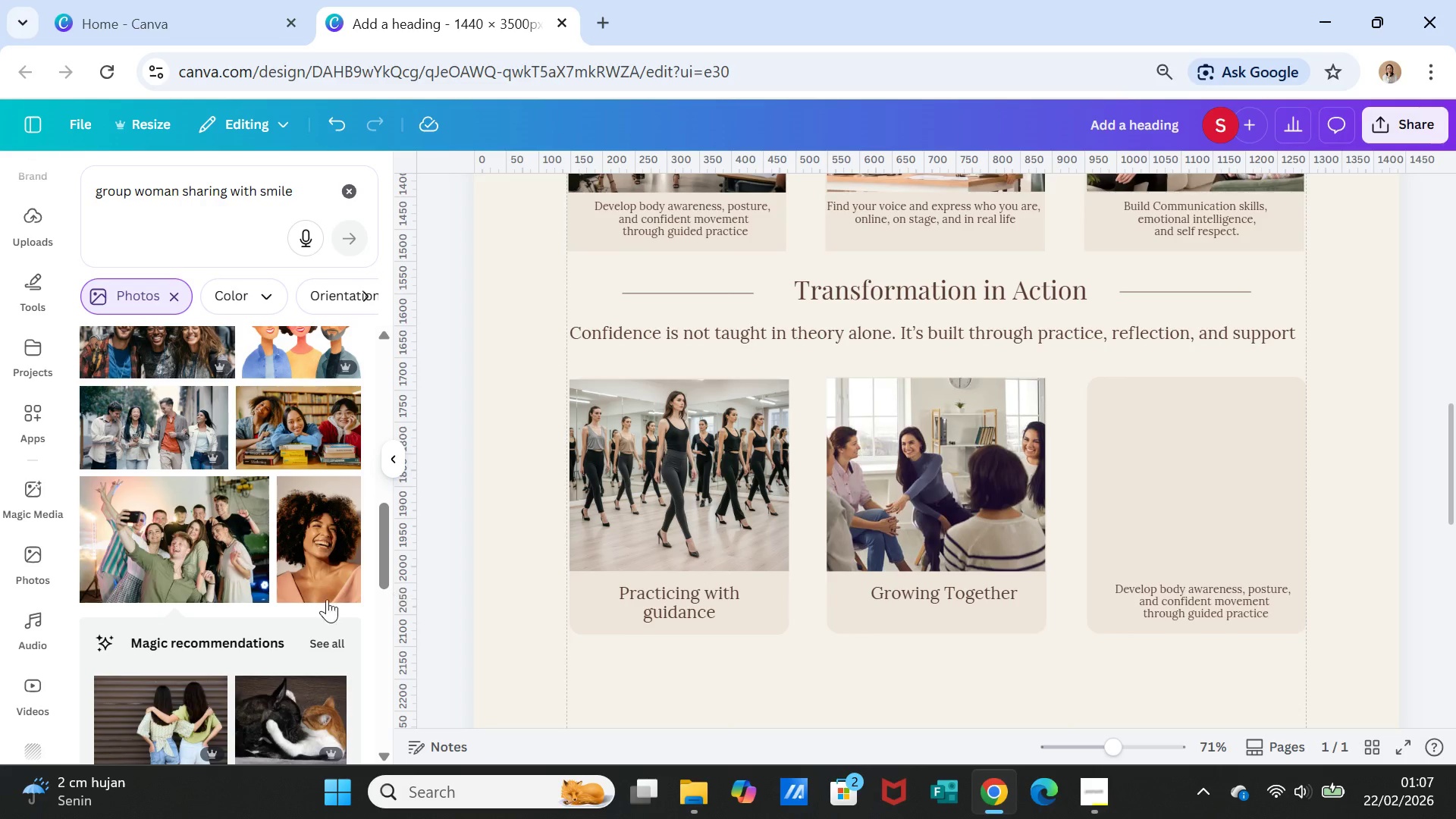 
scroll: coordinate [266, 638], scroll_direction: down, amount: 7.0
 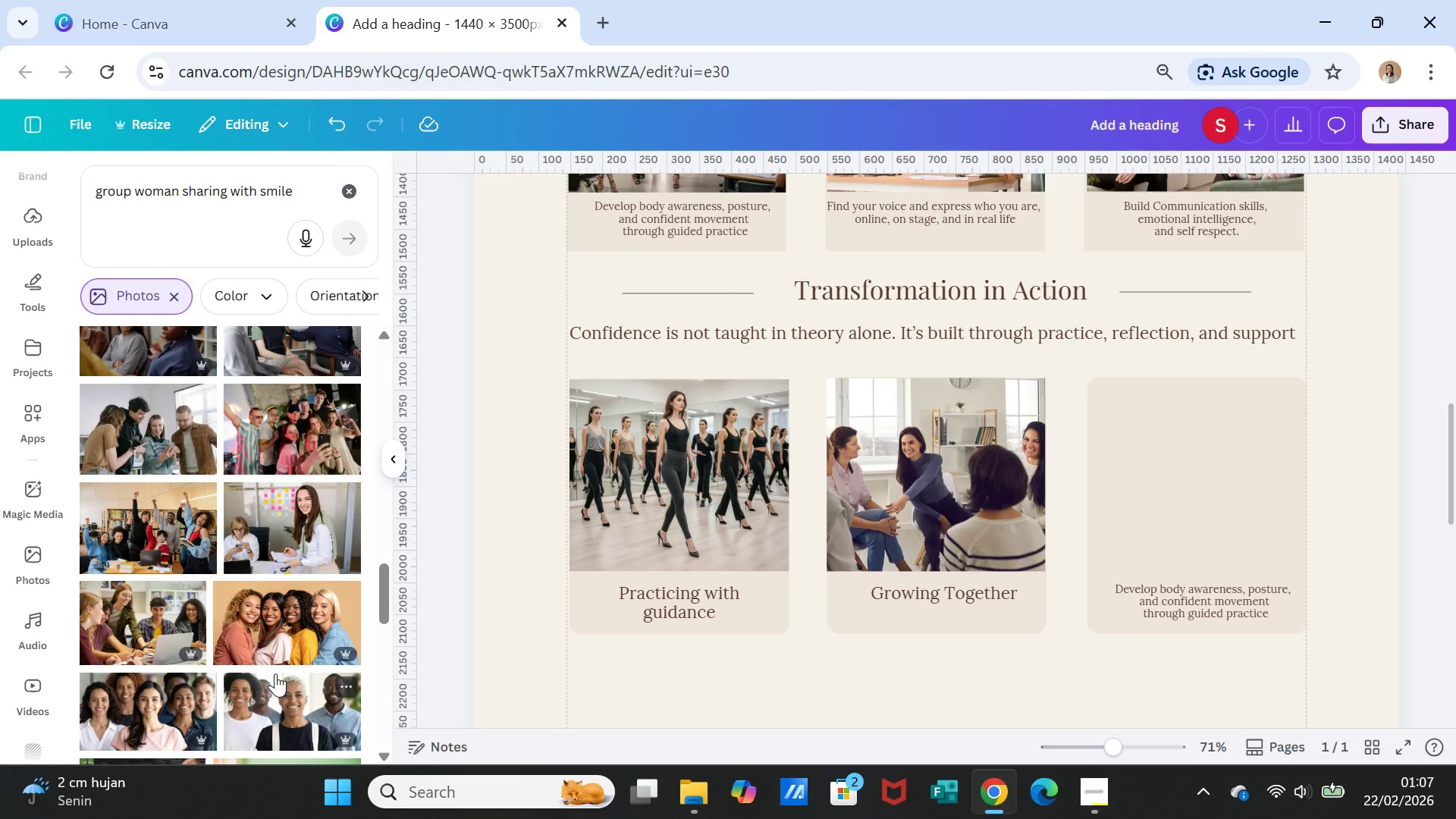 
scroll: coordinate [279, 665], scroll_direction: down, amount: 6.0
 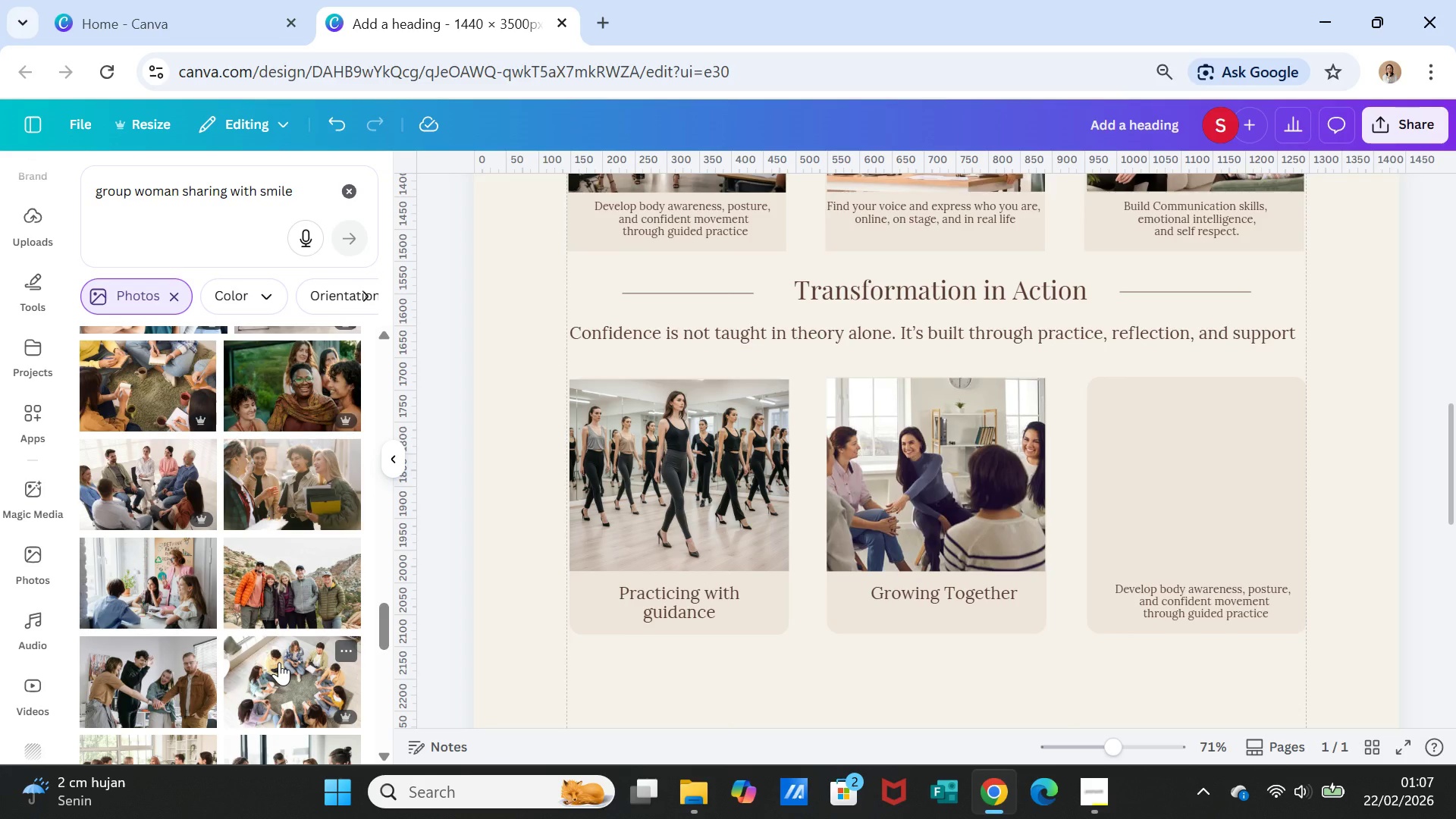 
scroll: coordinate [279, 662], scroll_direction: down, amount: 3.0
 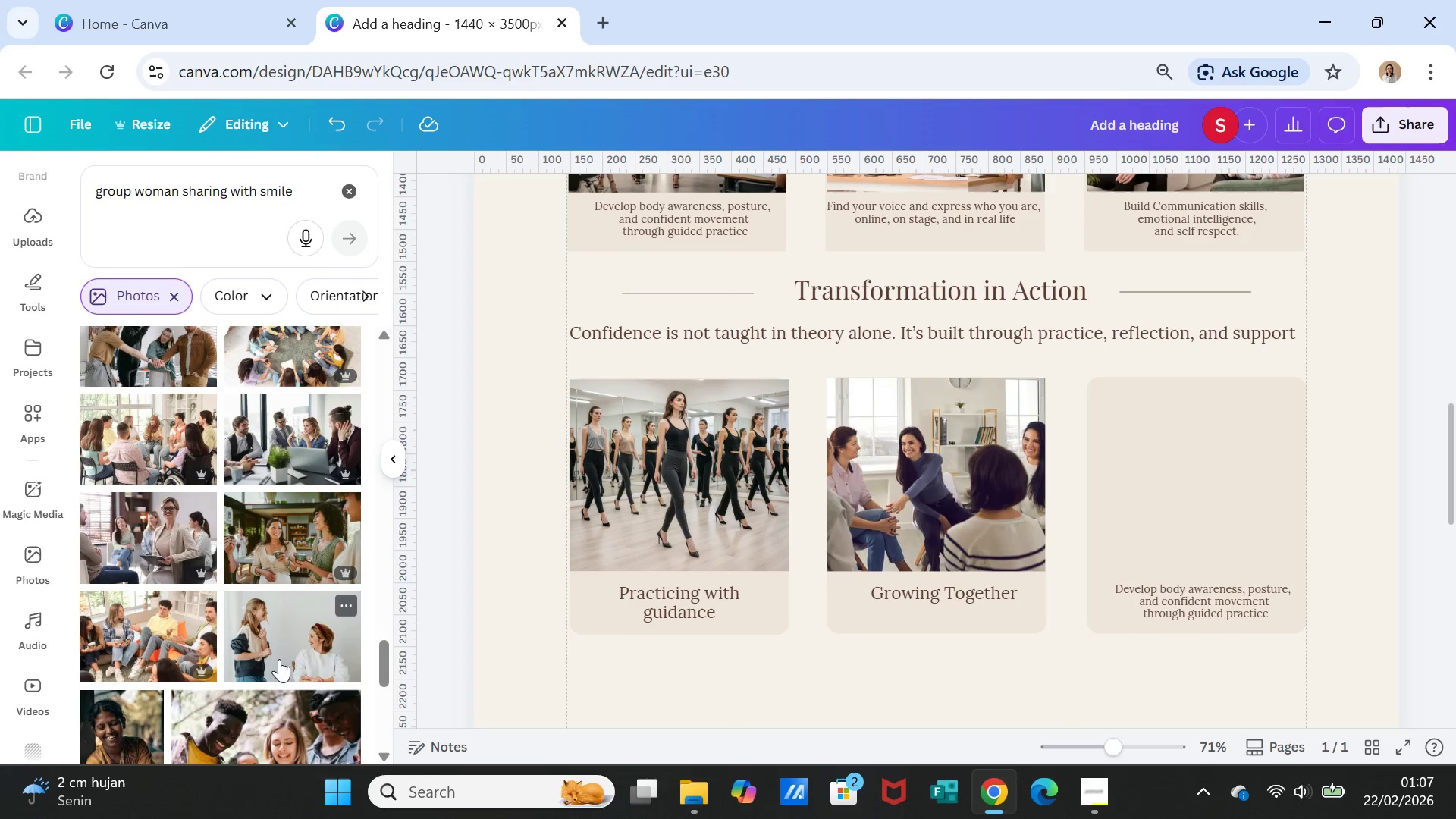 
left_click([278, 538])
 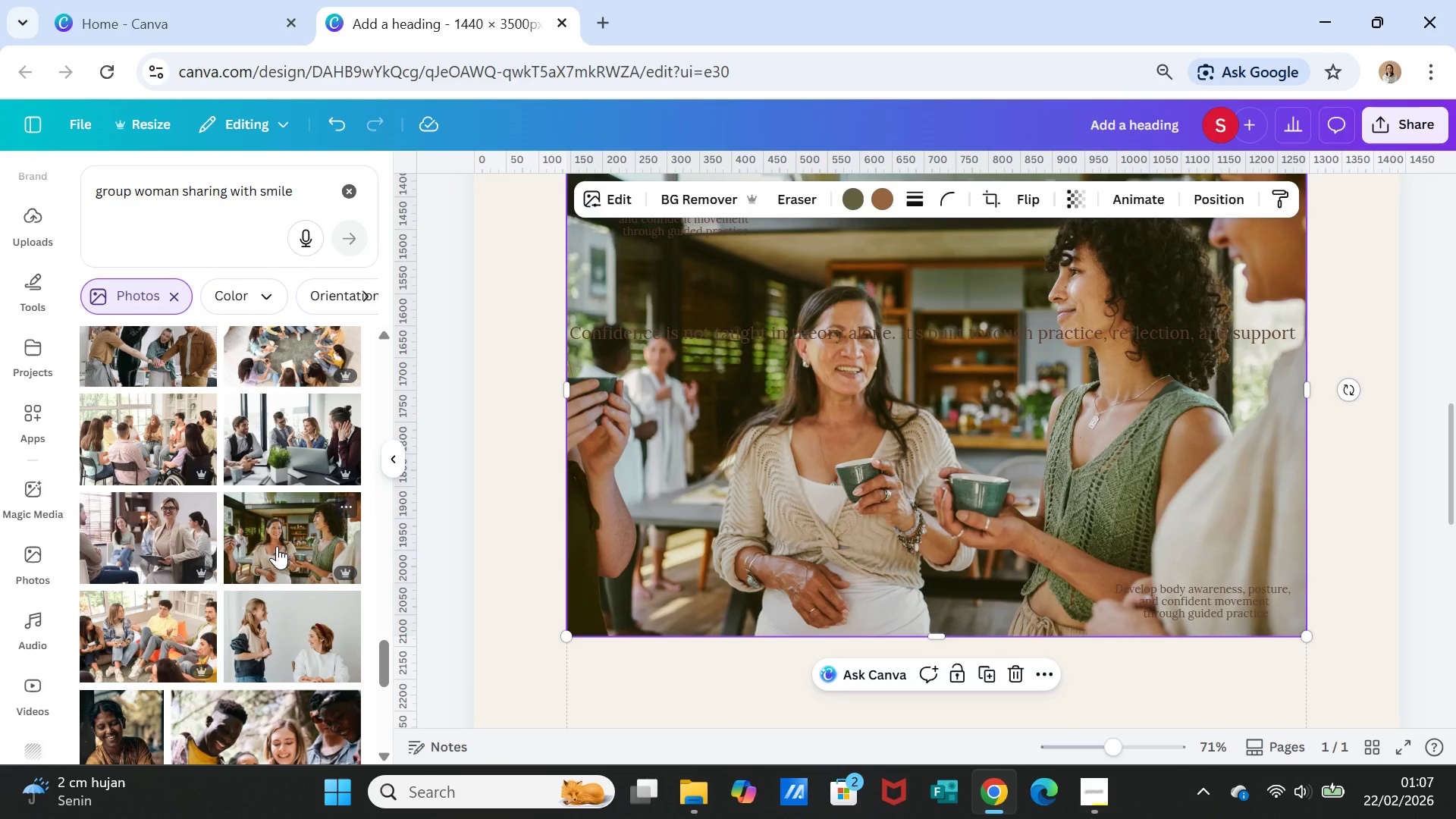 
key(Delete)
 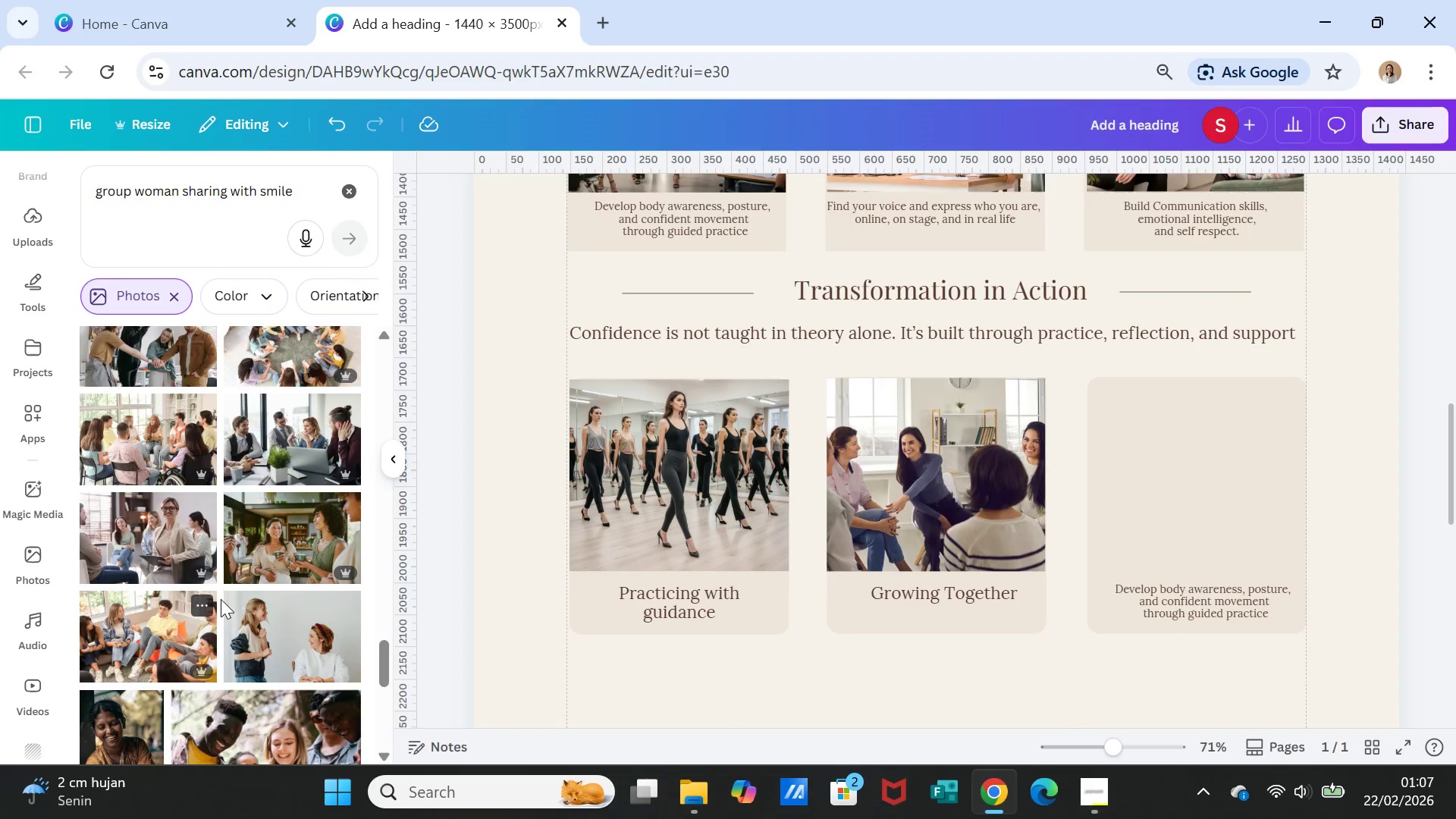 
scroll: coordinate [257, 693], scroll_direction: down, amount: 5.0
 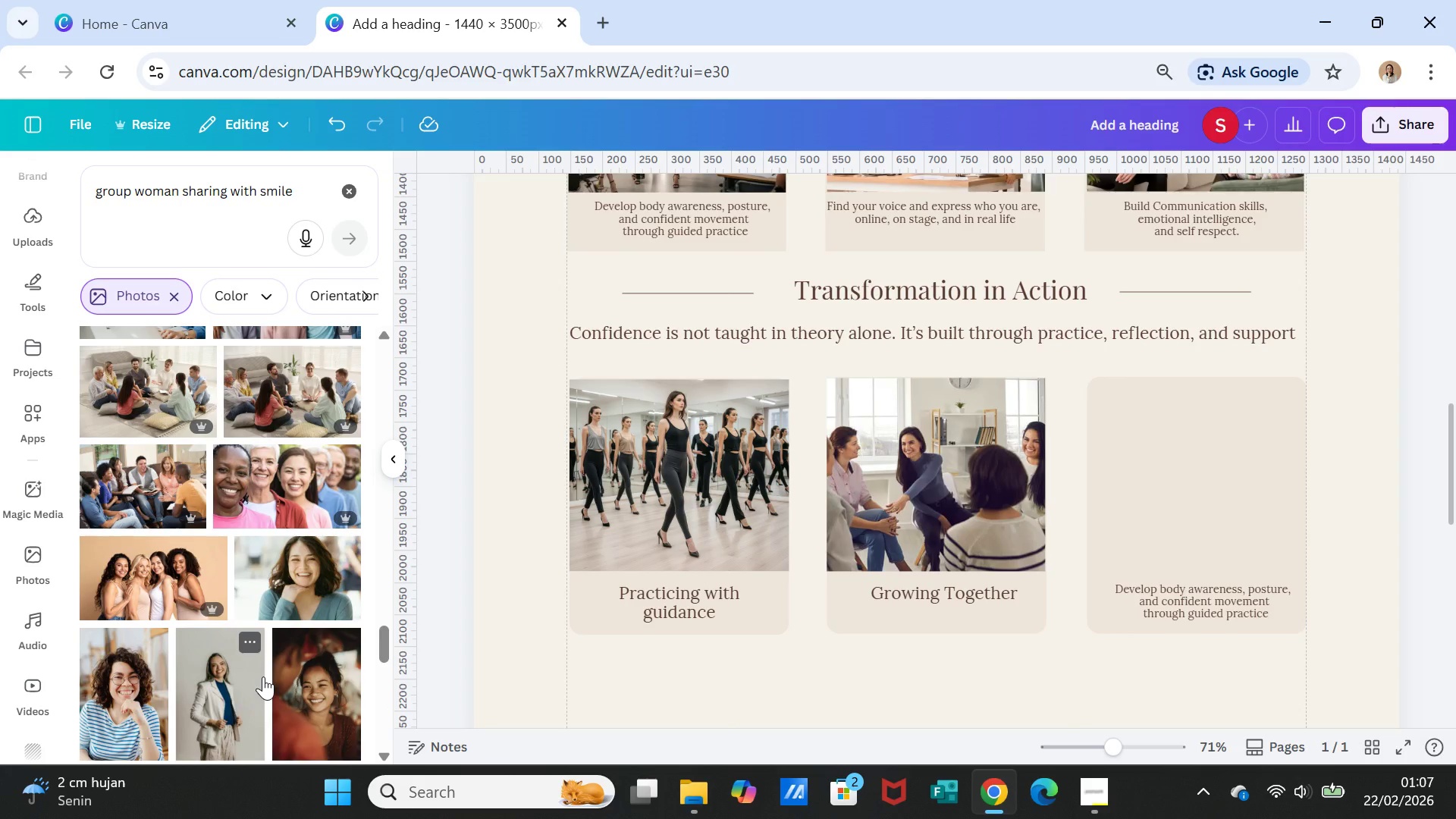 
wait(6.65)
 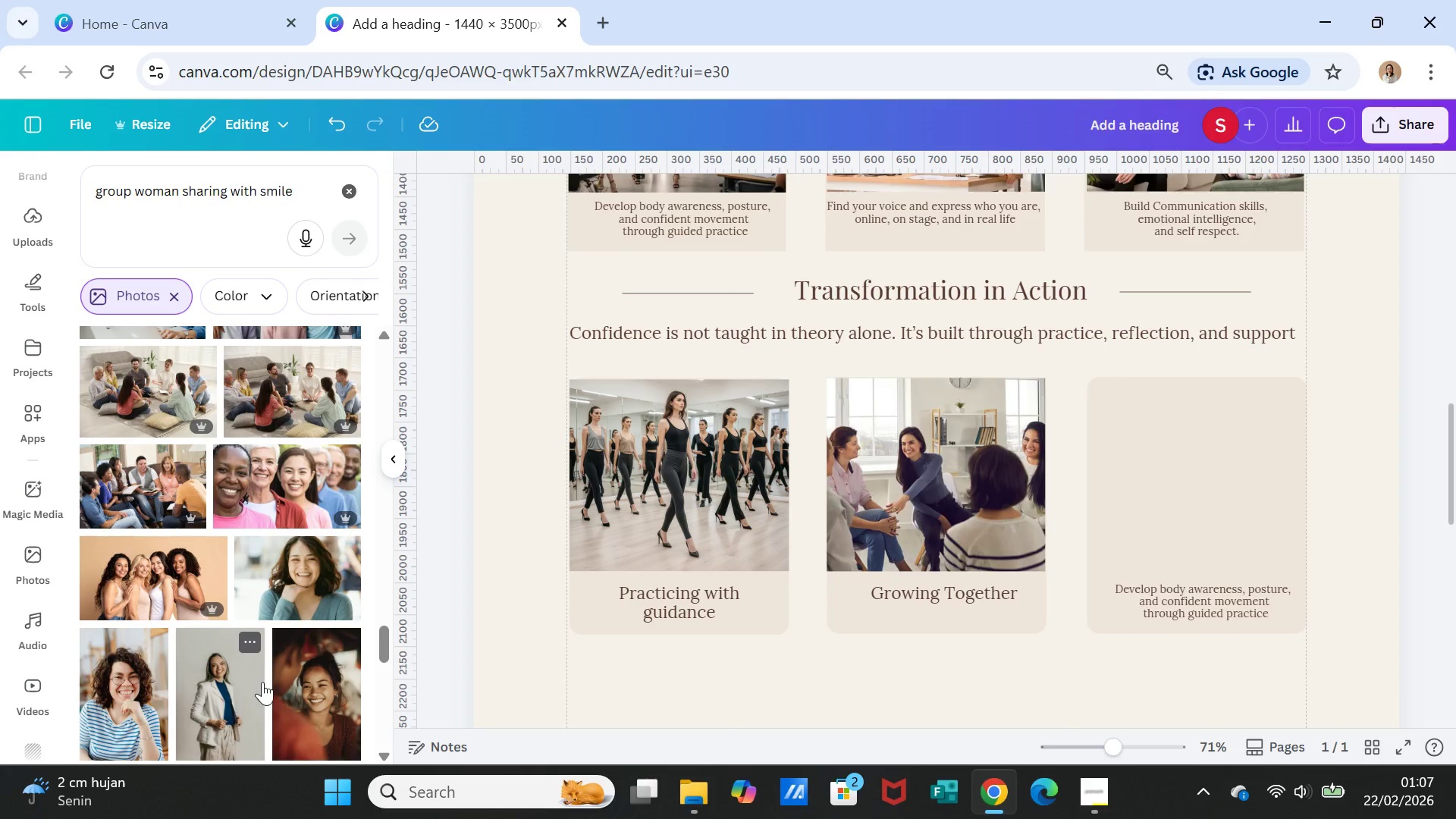 
scroll: coordinate [264, 675], scroll_direction: down, amount: 5.0
 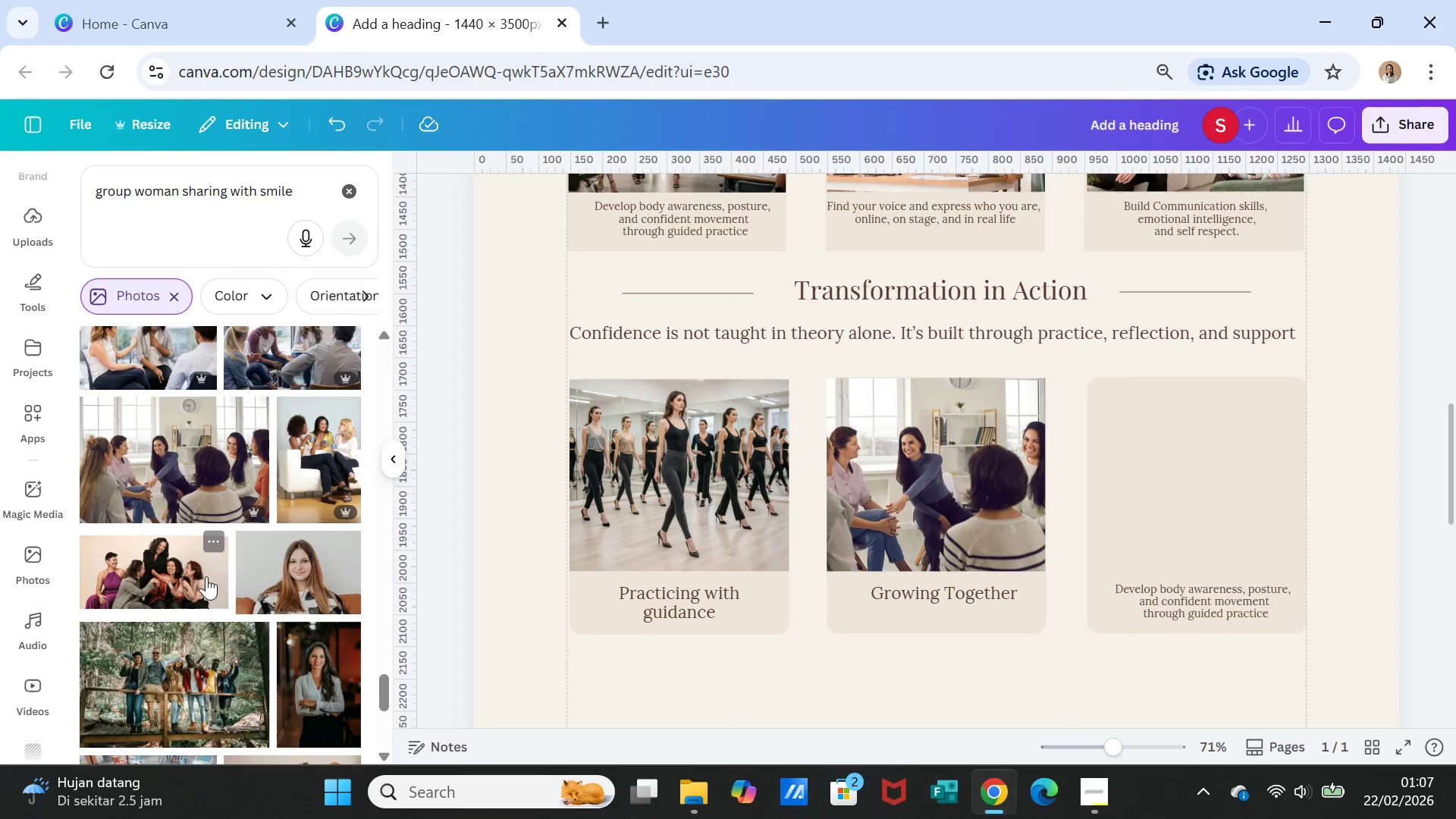 
left_click([173, 565])
 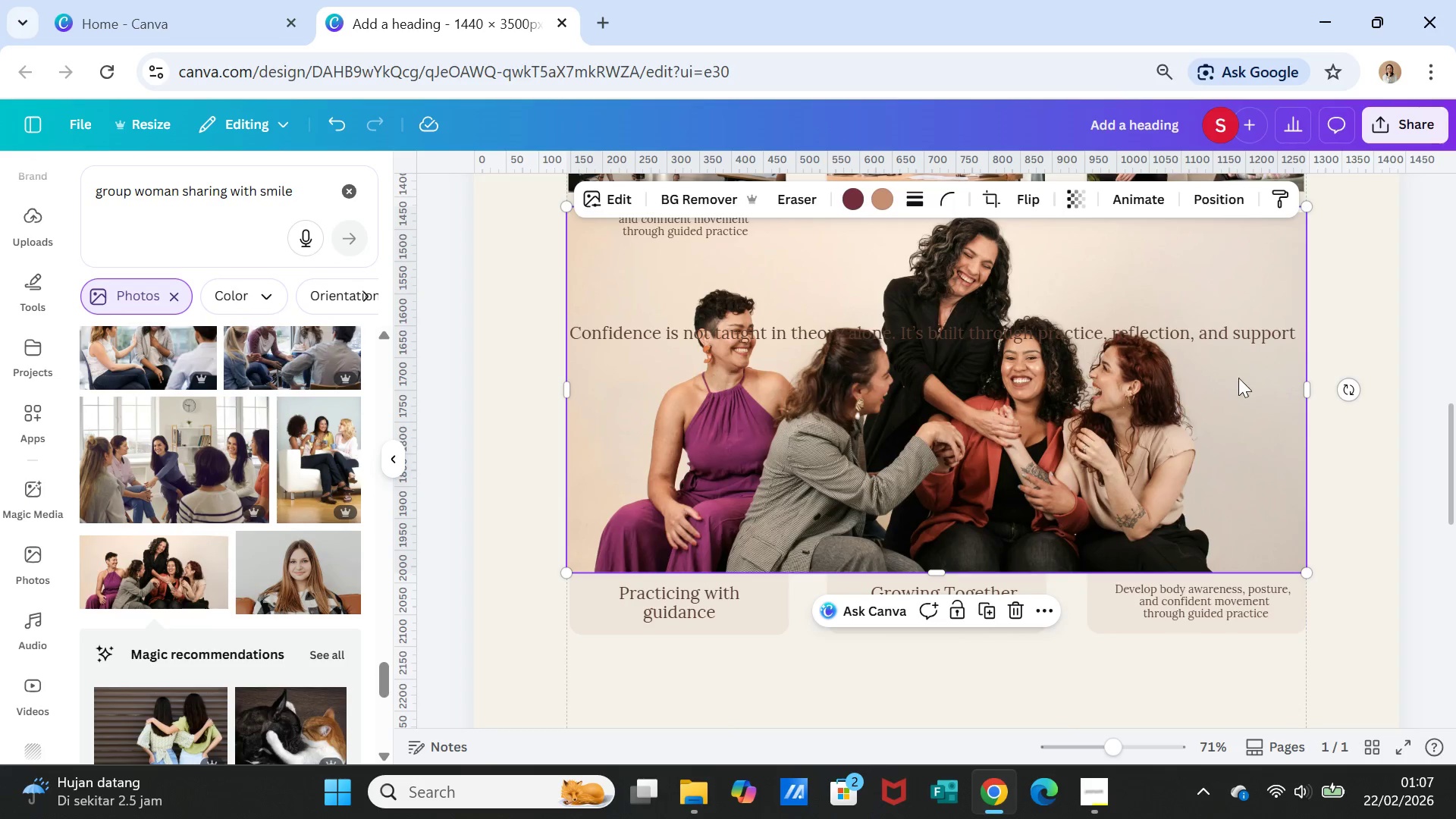 
scroll: coordinate [1205, 384], scroll_direction: up, amount: 1.0
 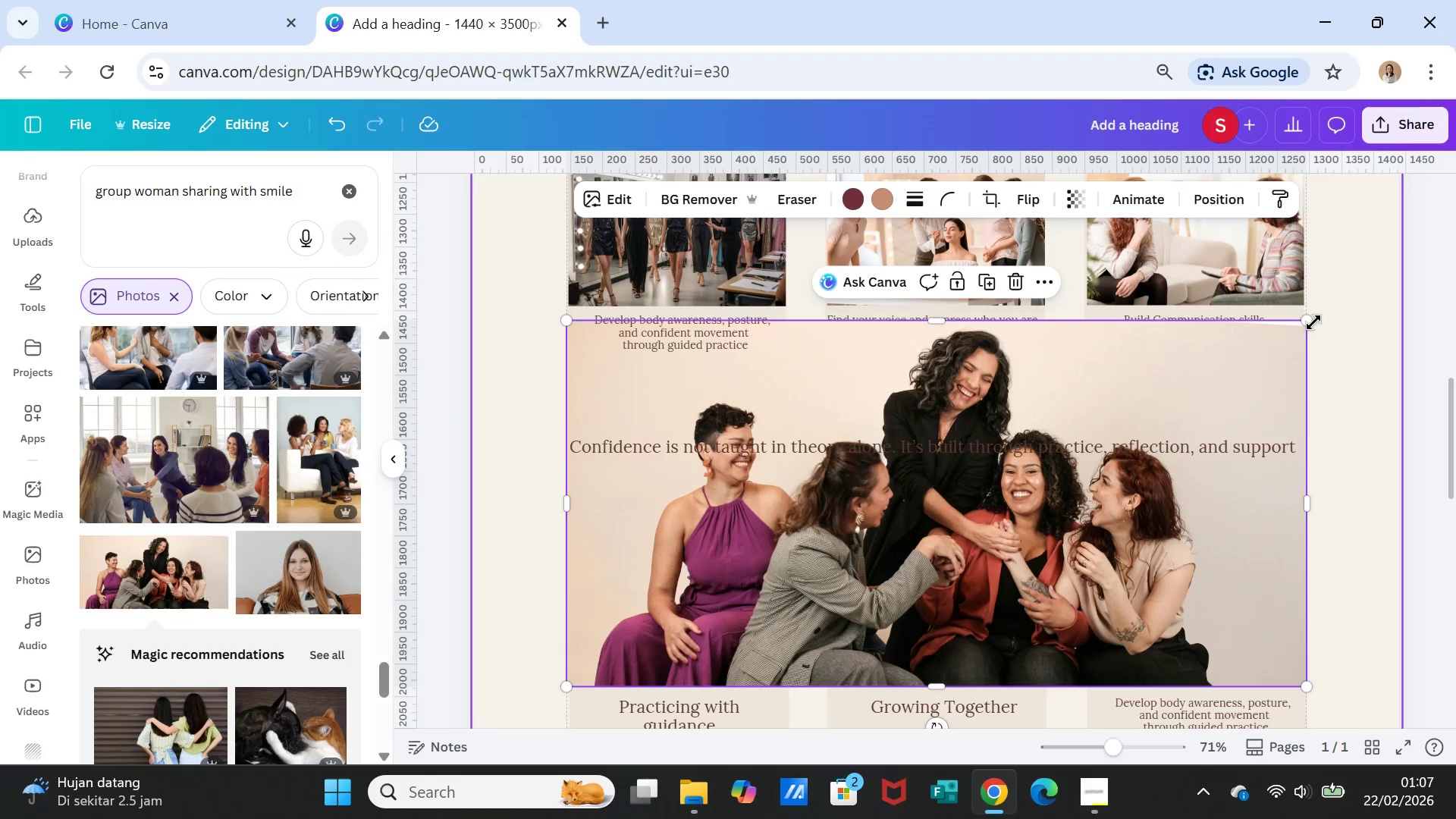 
left_click_drag(start_coordinate=[1311, 322], to_coordinate=[833, 563])
 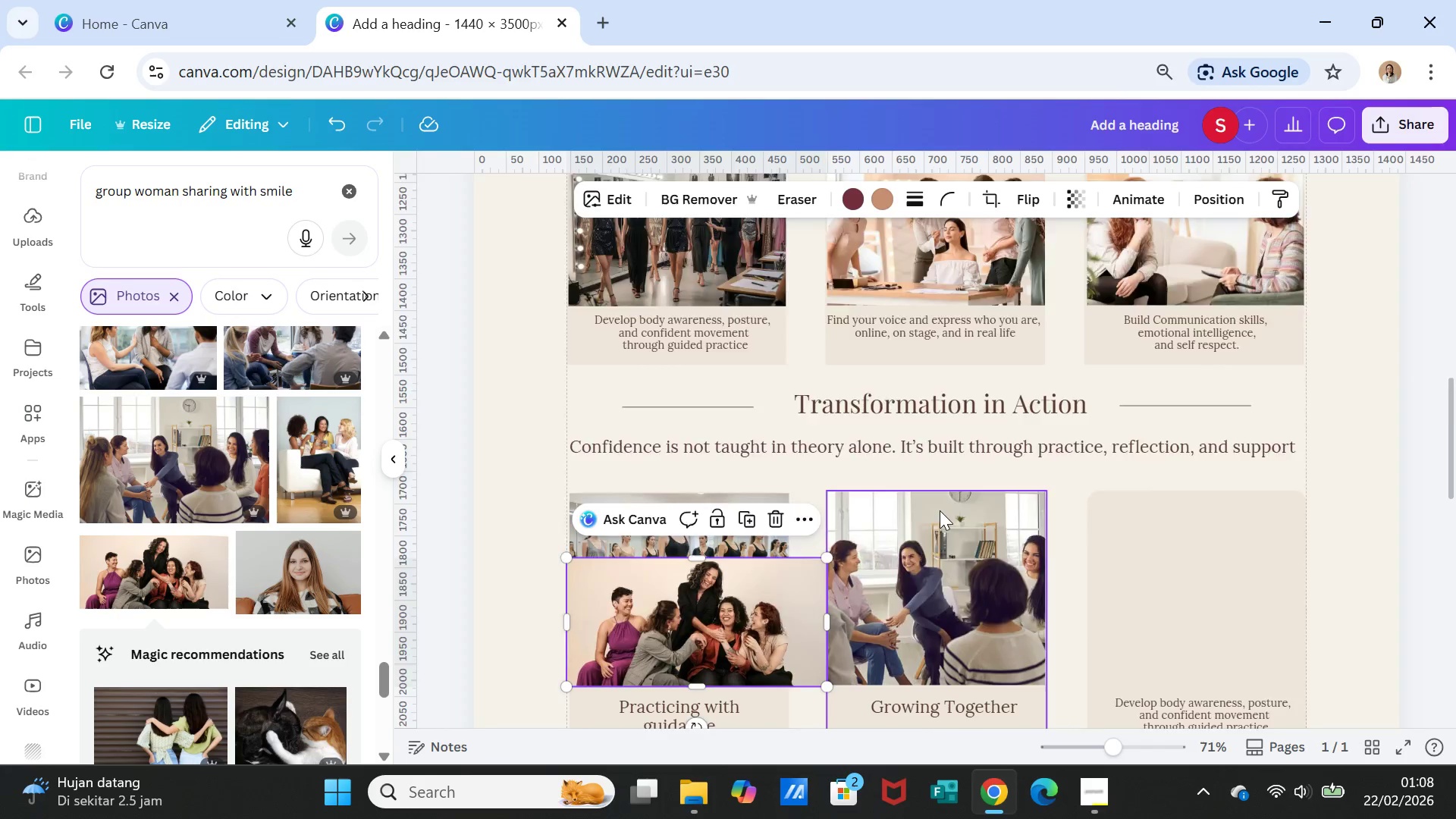 
scroll: coordinate [940, 510], scroll_direction: down, amount: 1.0
 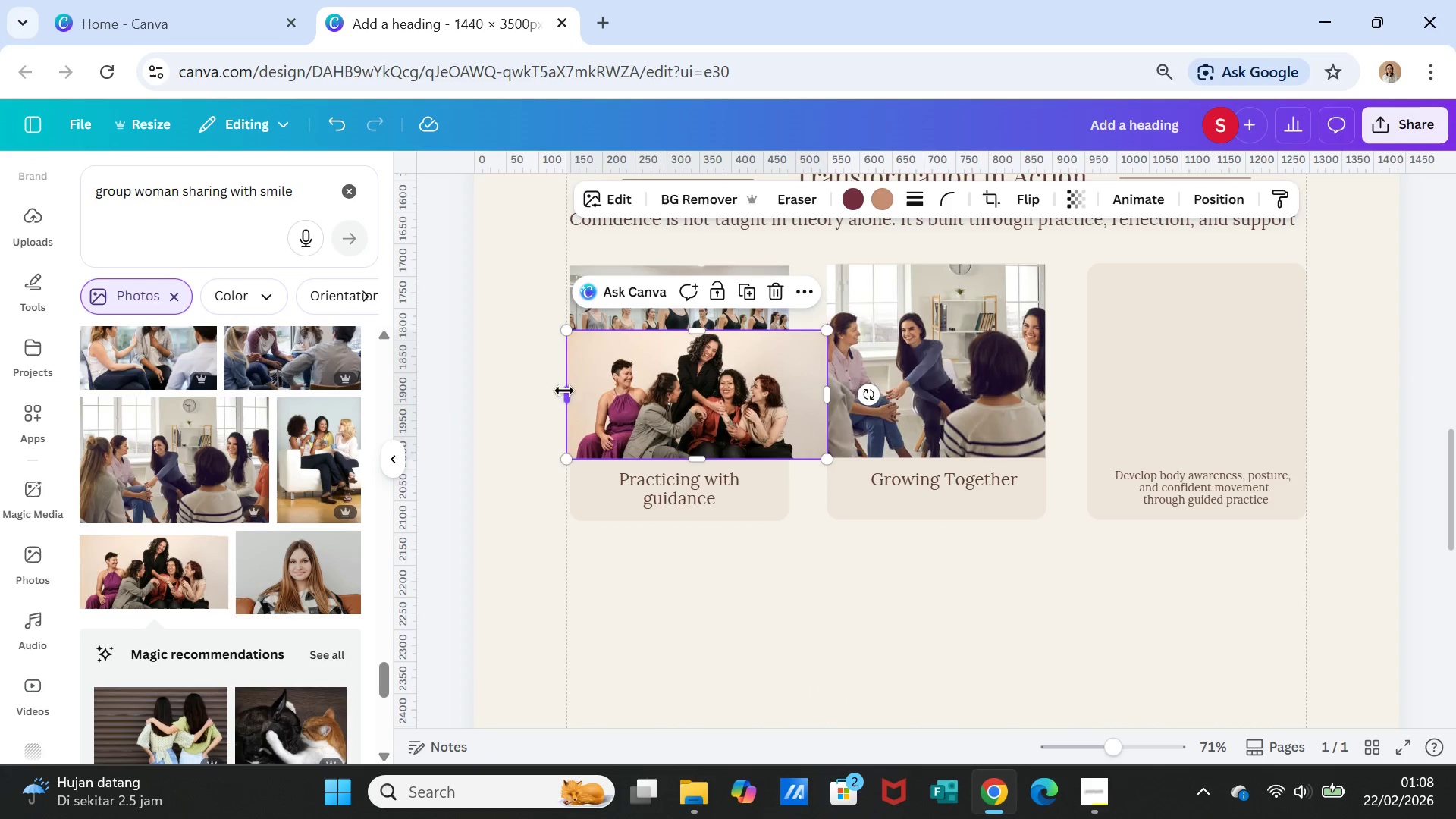 
left_click_drag(start_coordinate=[567, 457], to_coordinate=[653, 435])
 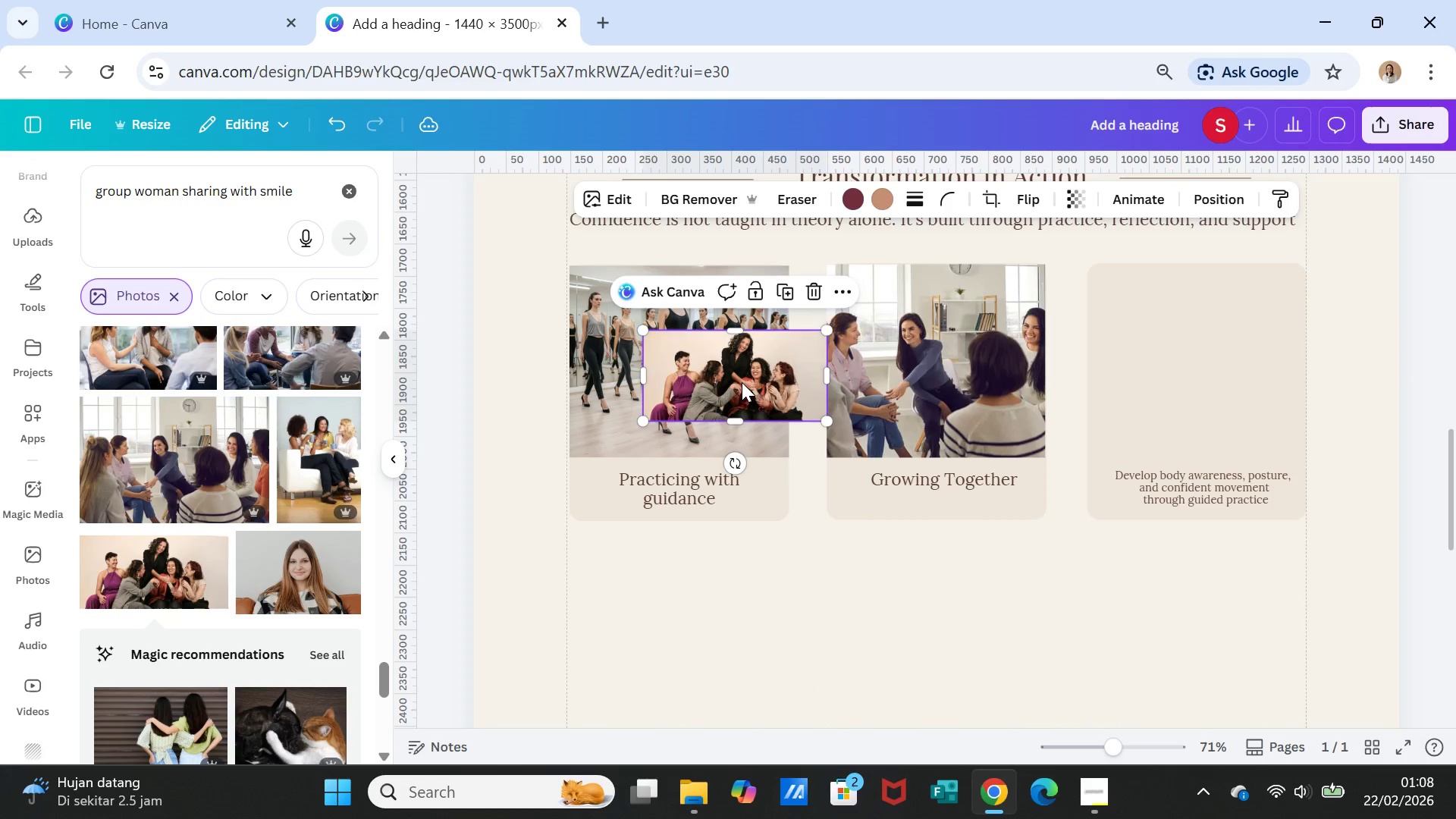 
left_click_drag(start_coordinate=[742, 382], to_coordinate=[1204, 329])
 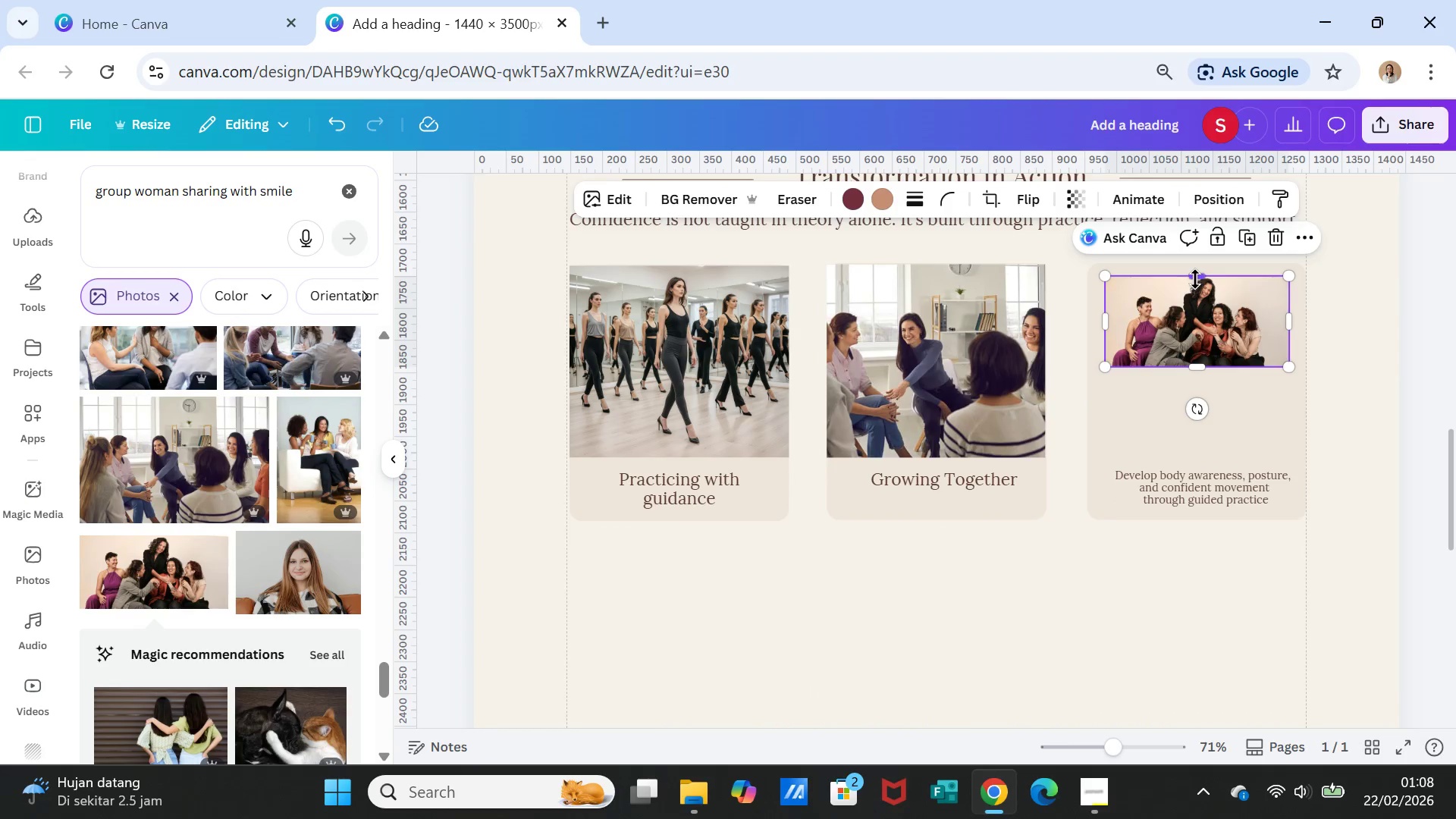 
left_click_drag(start_coordinate=[1195, 279], to_coordinate=[1197, 269])
 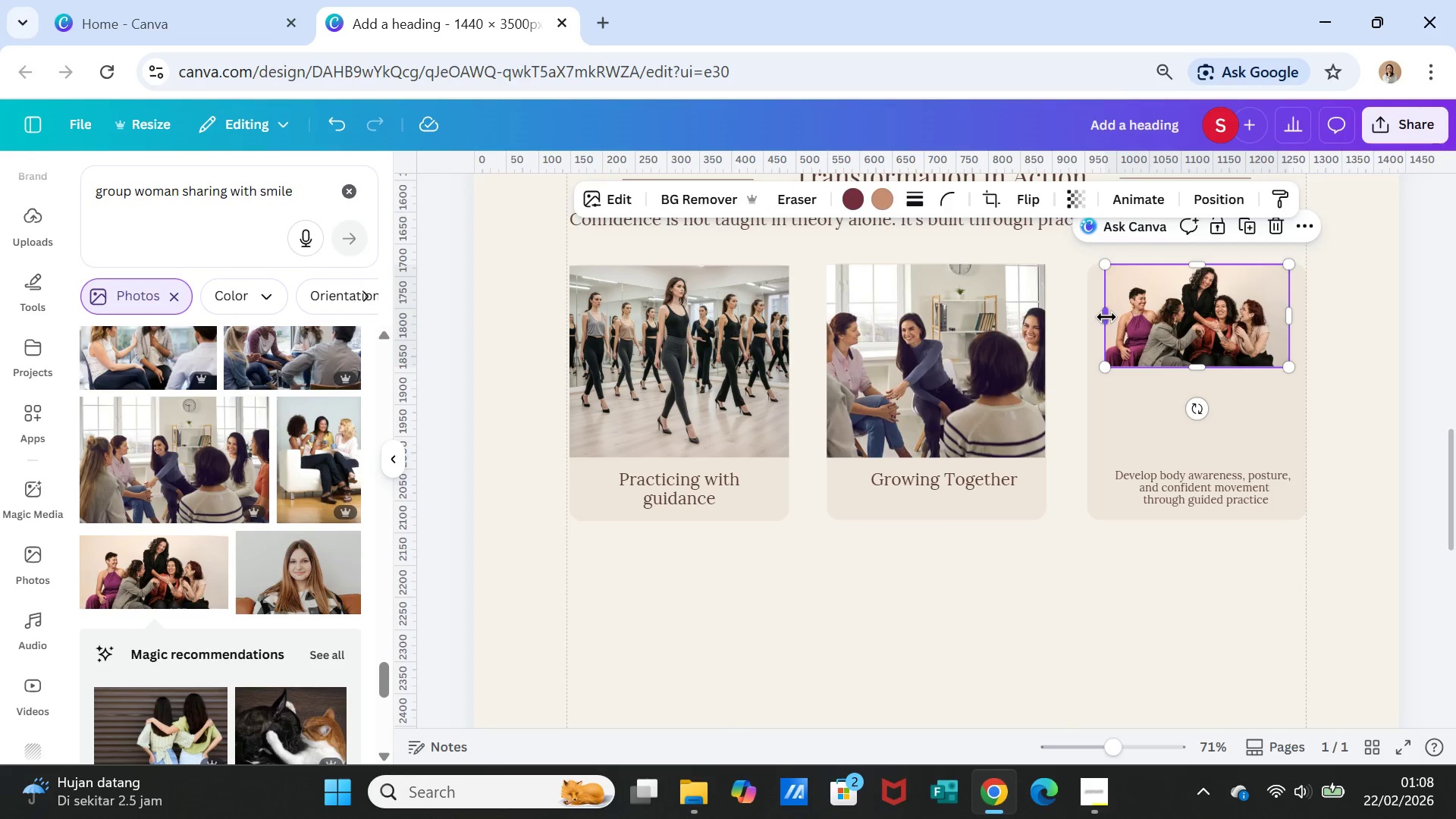 
left_click_drag(start_coordinate=[1106, 317], to_coordinate=[1094, 317])
 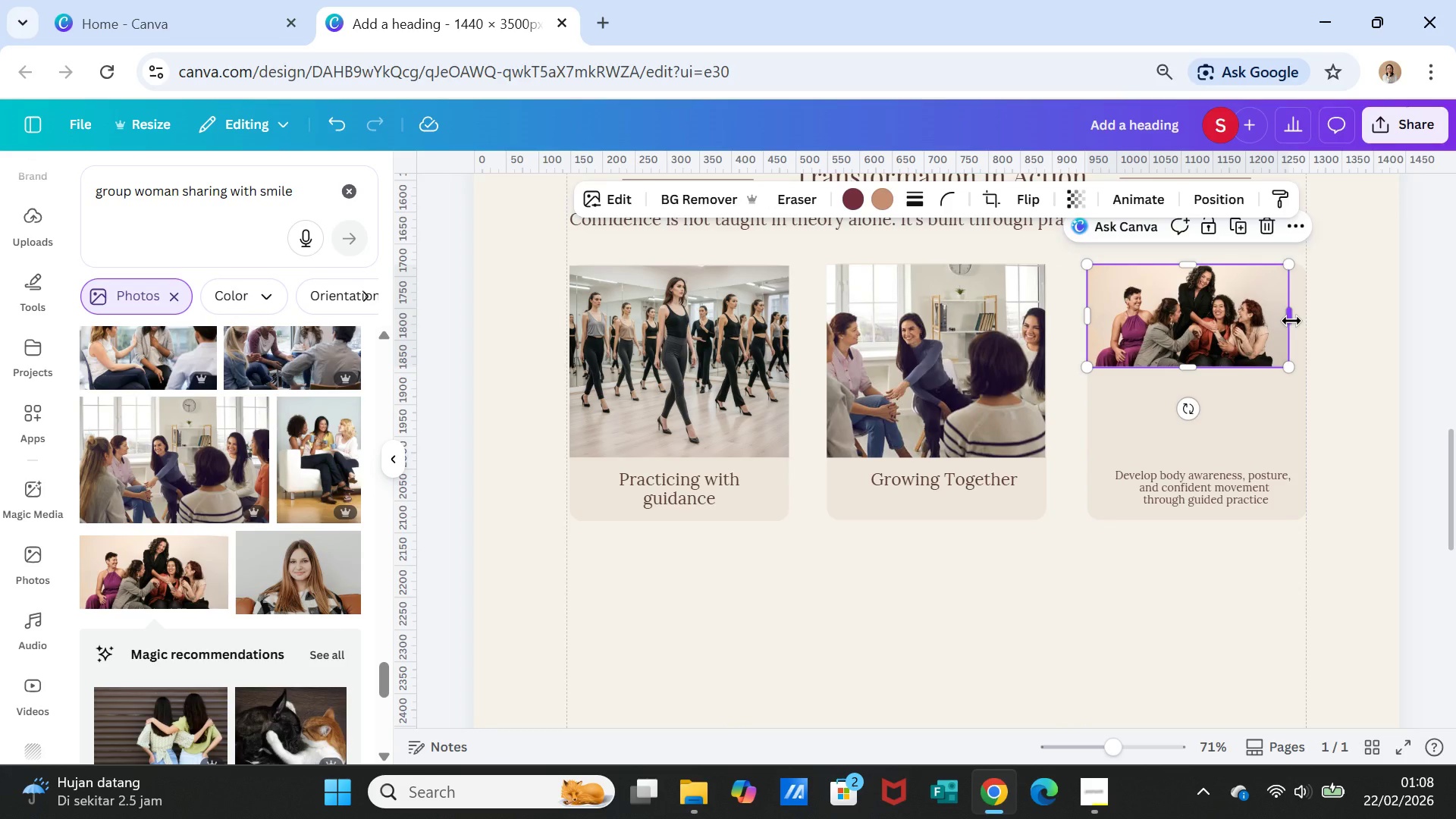 
left_click_drag(start_coordinate=[1291, 321], to_coordinate=[1305, 318])
 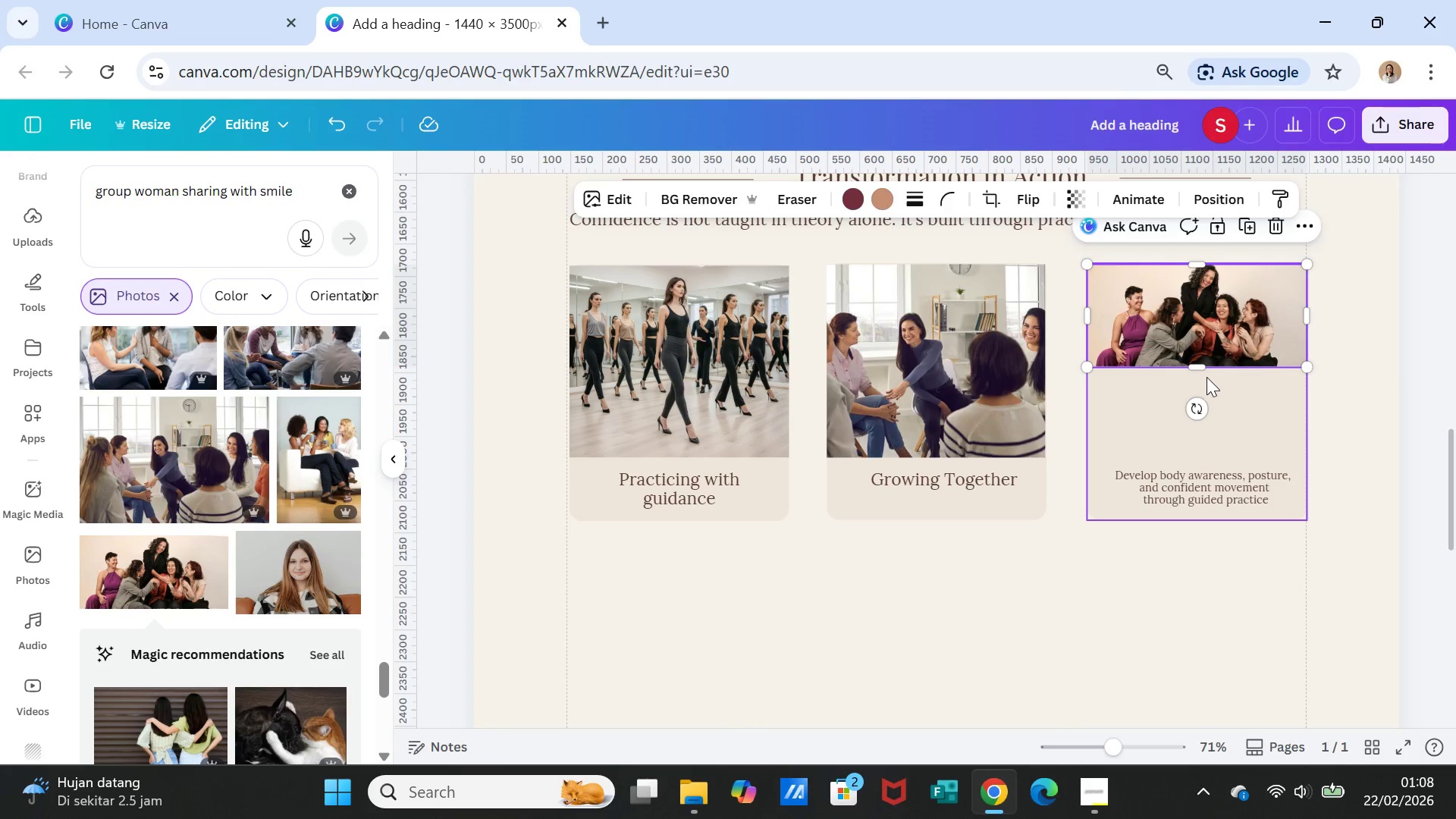 
left_click_drag(start_coordinate=[1200, 365], to_coordinate=[1213, 457])
 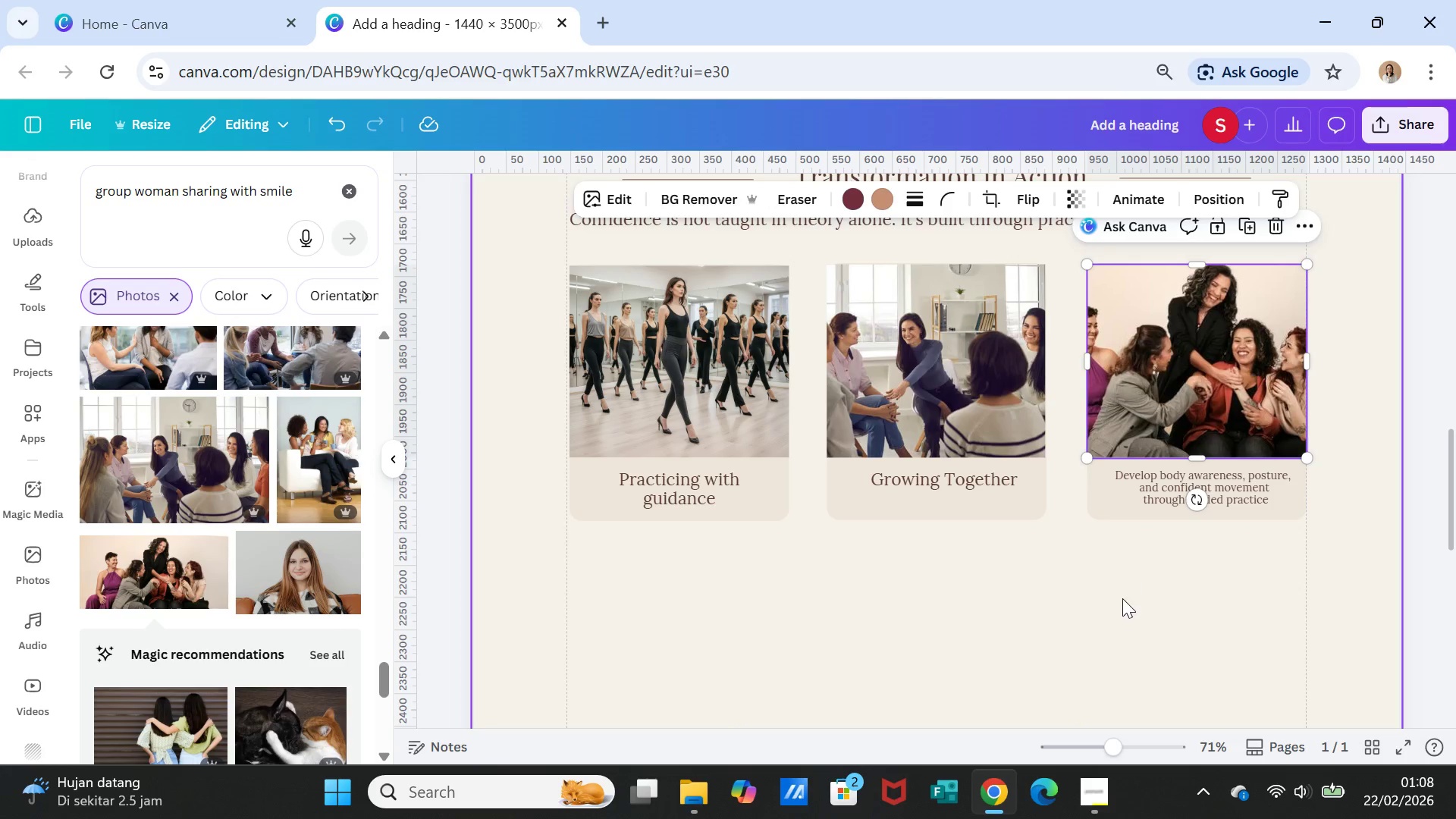 
left_click([1122, 598])
 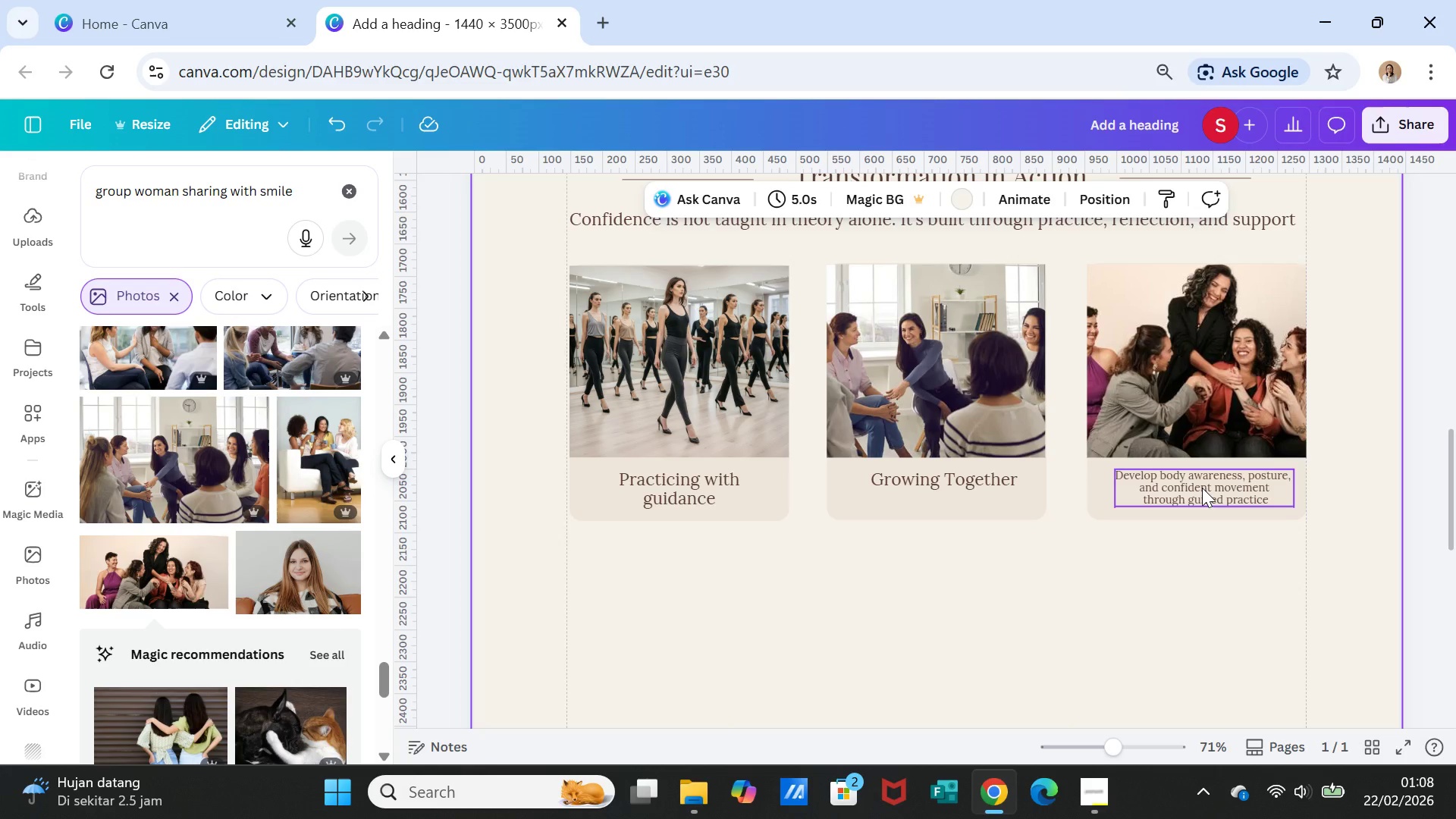 
wait(6.84)
 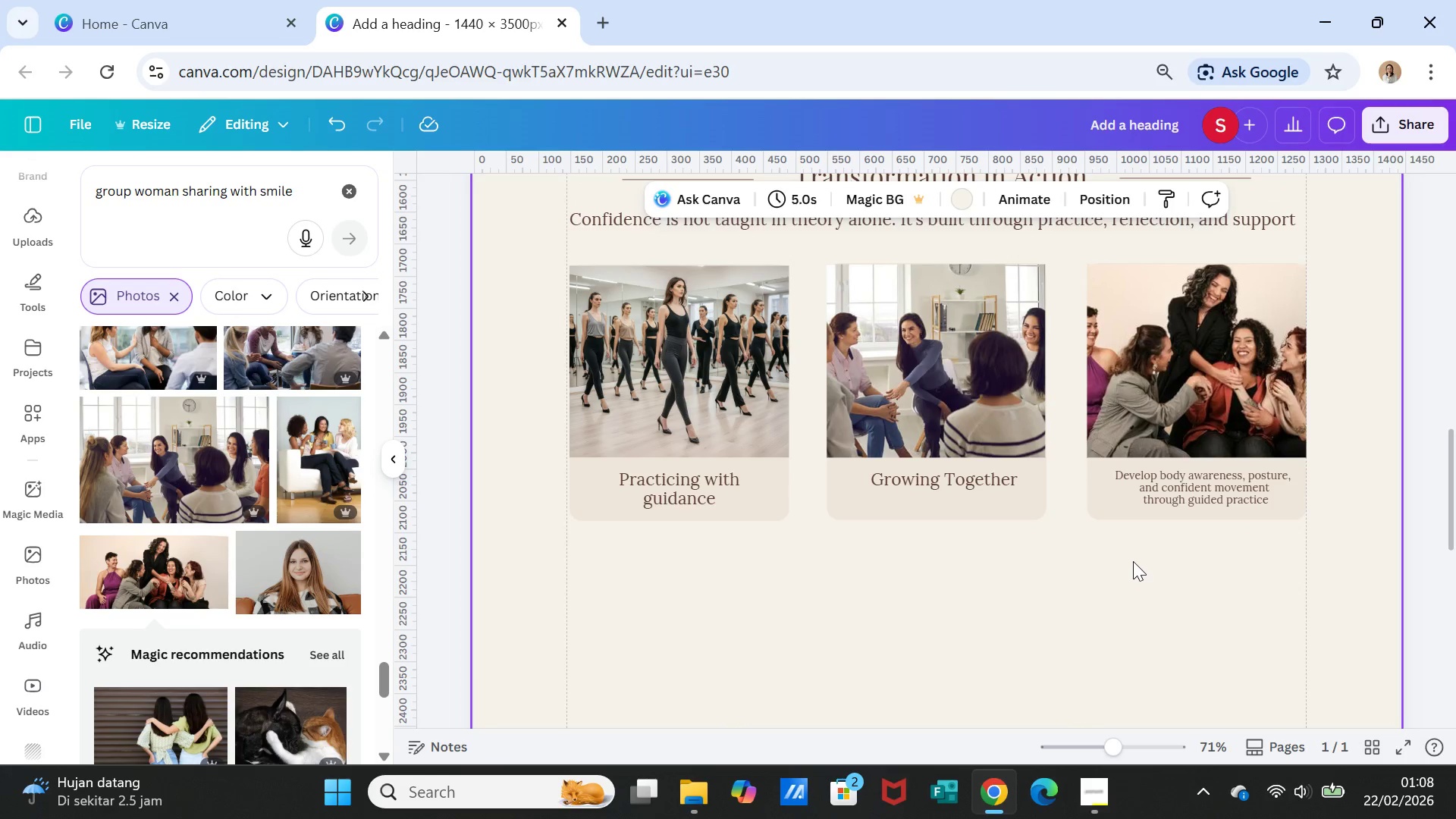 
left_click([1041, 463])
 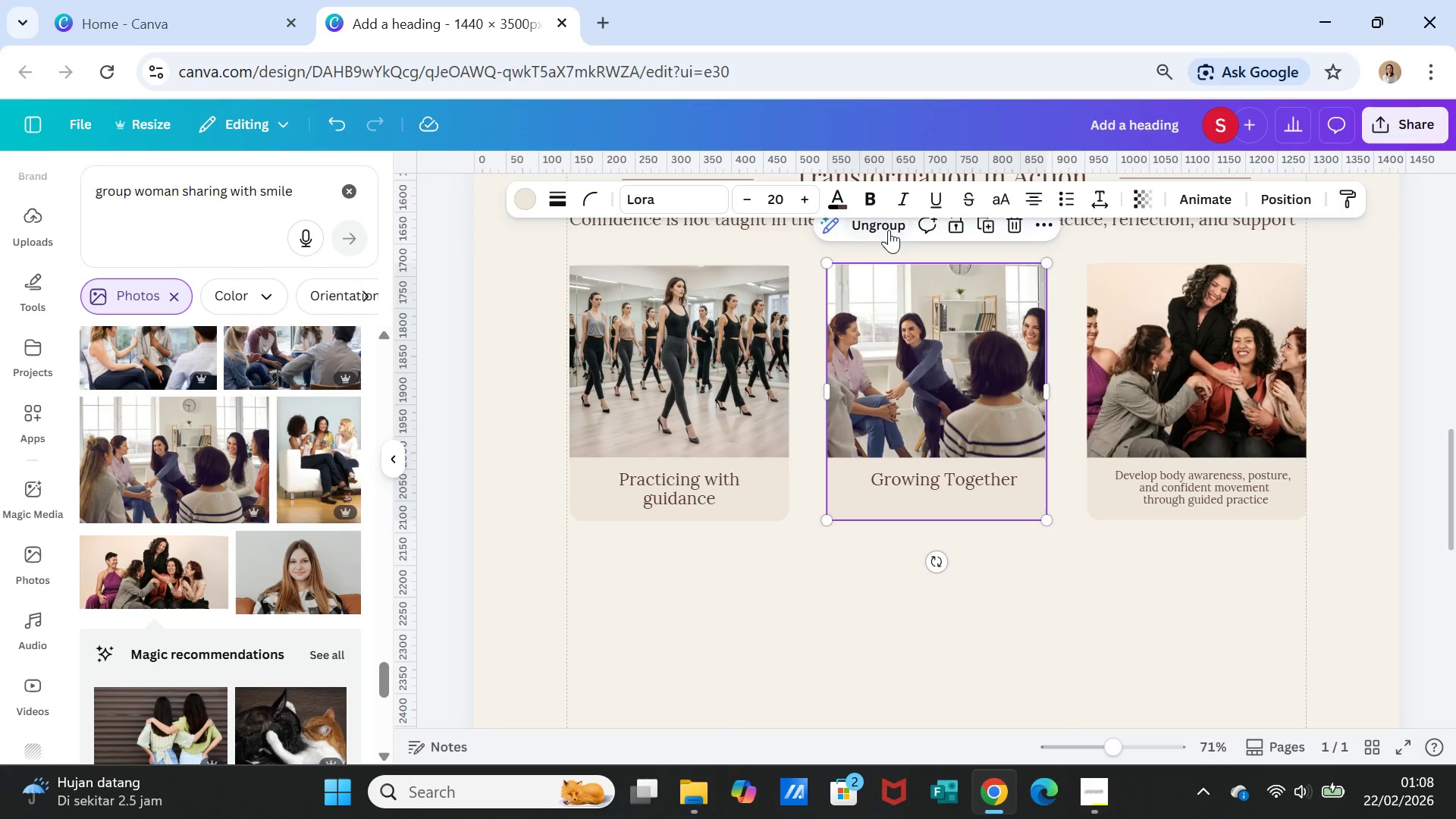 
left_click([886, 225])
 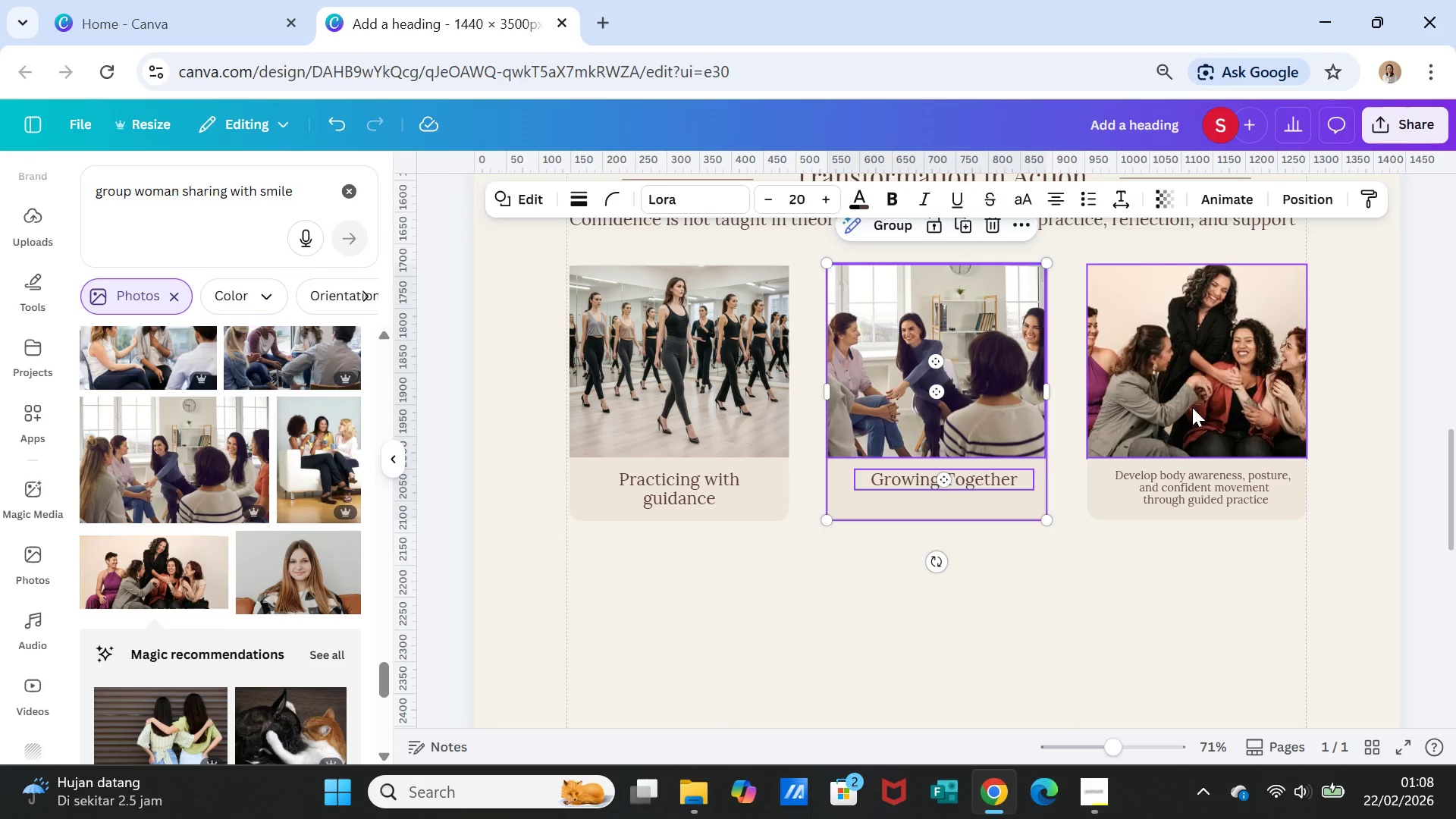 
left_click([1192, 407])
 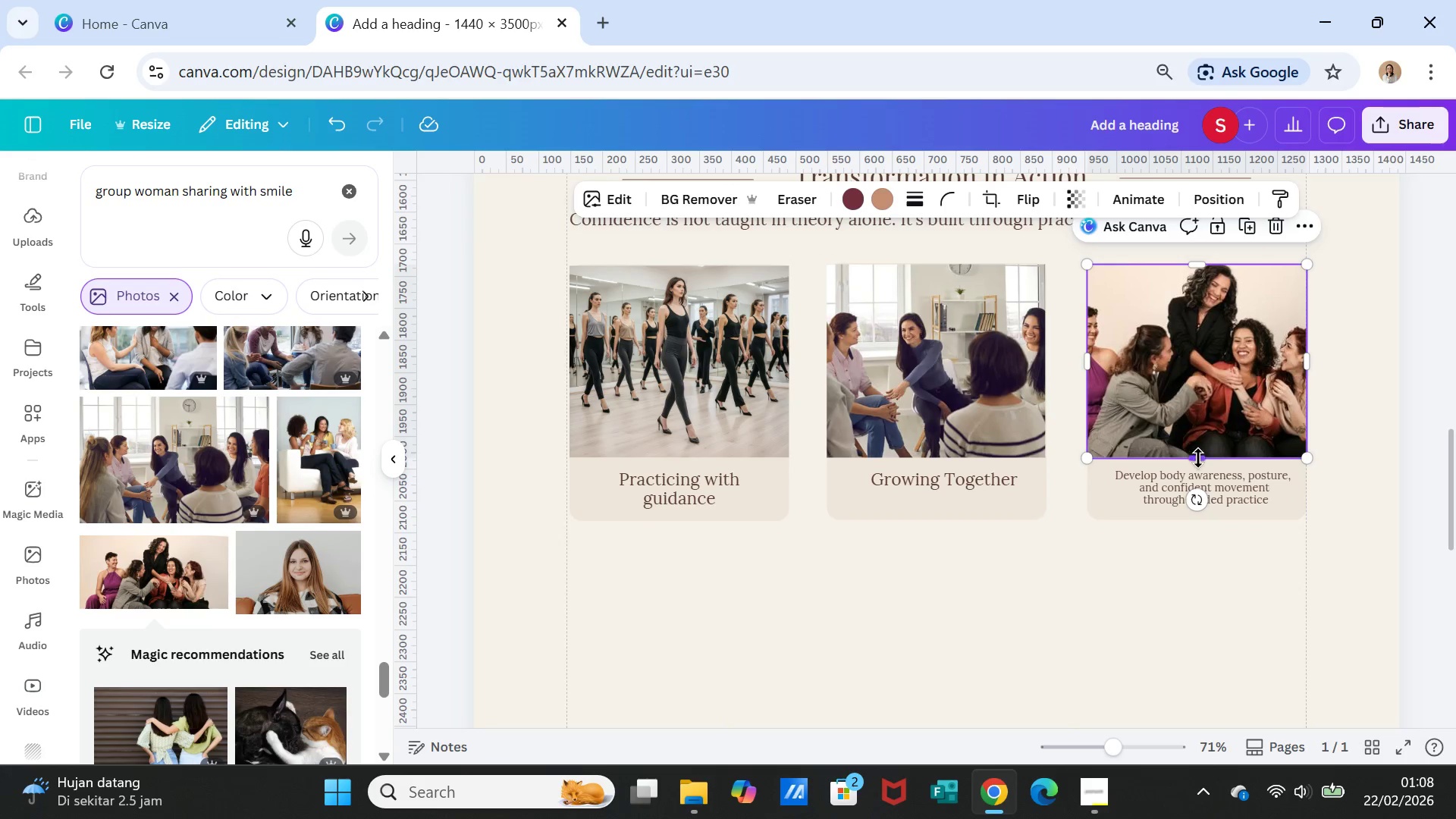 
left_click_drag(start_coordinate=[1198, 458], to_coordinate=[1201, 462])
 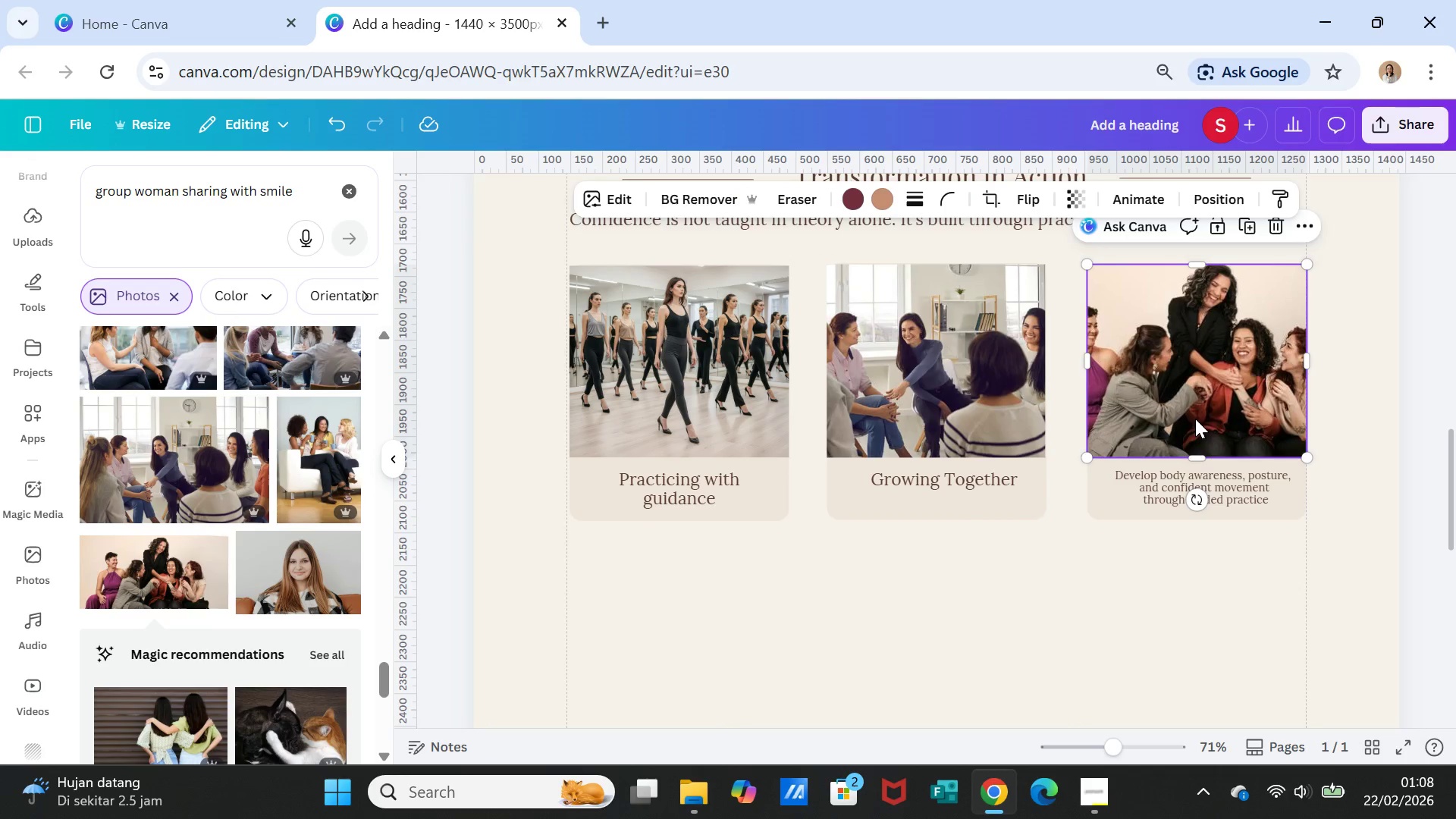 
left_click([1195, 418])
 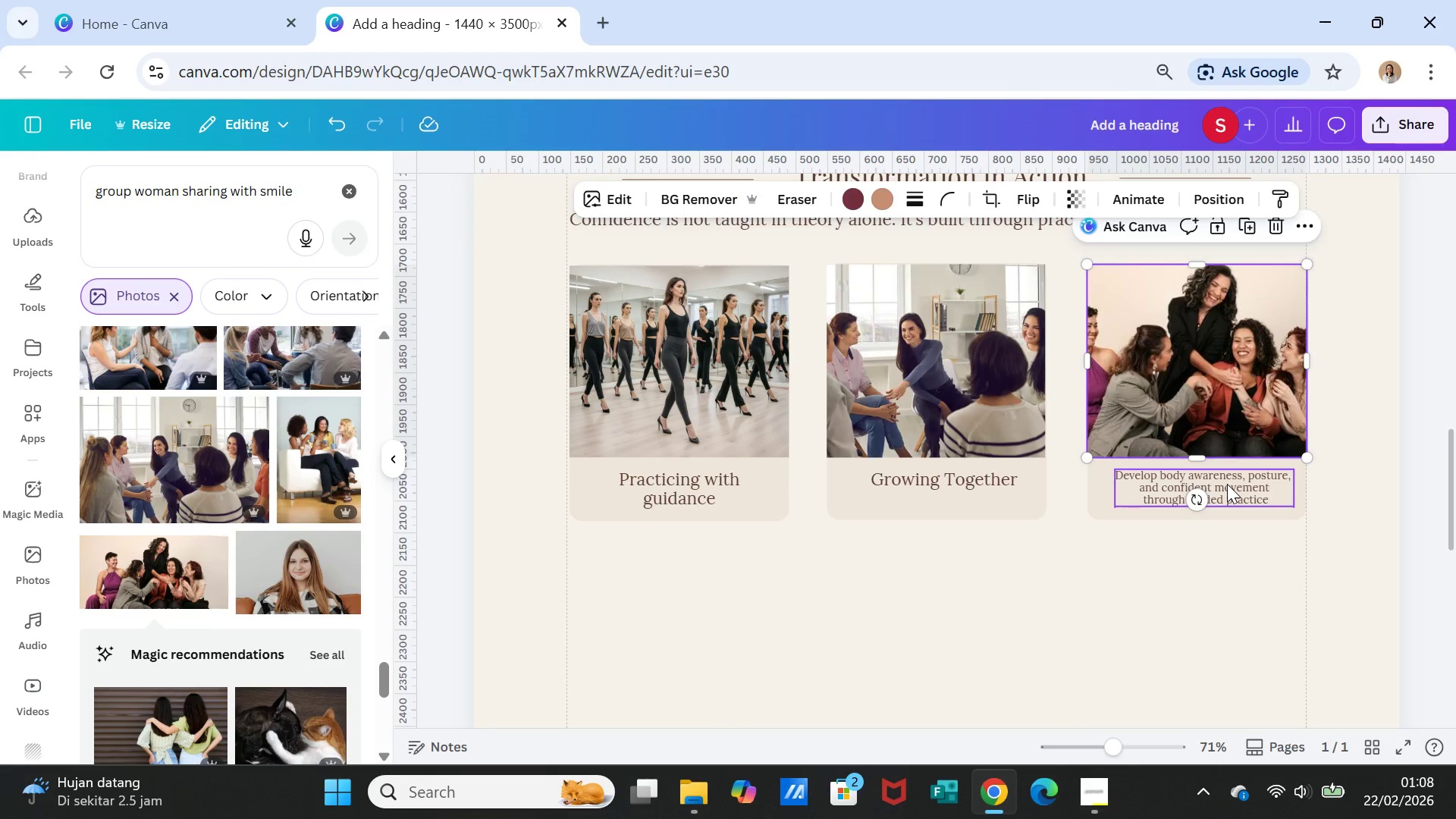 
double_click([1227, 484])
 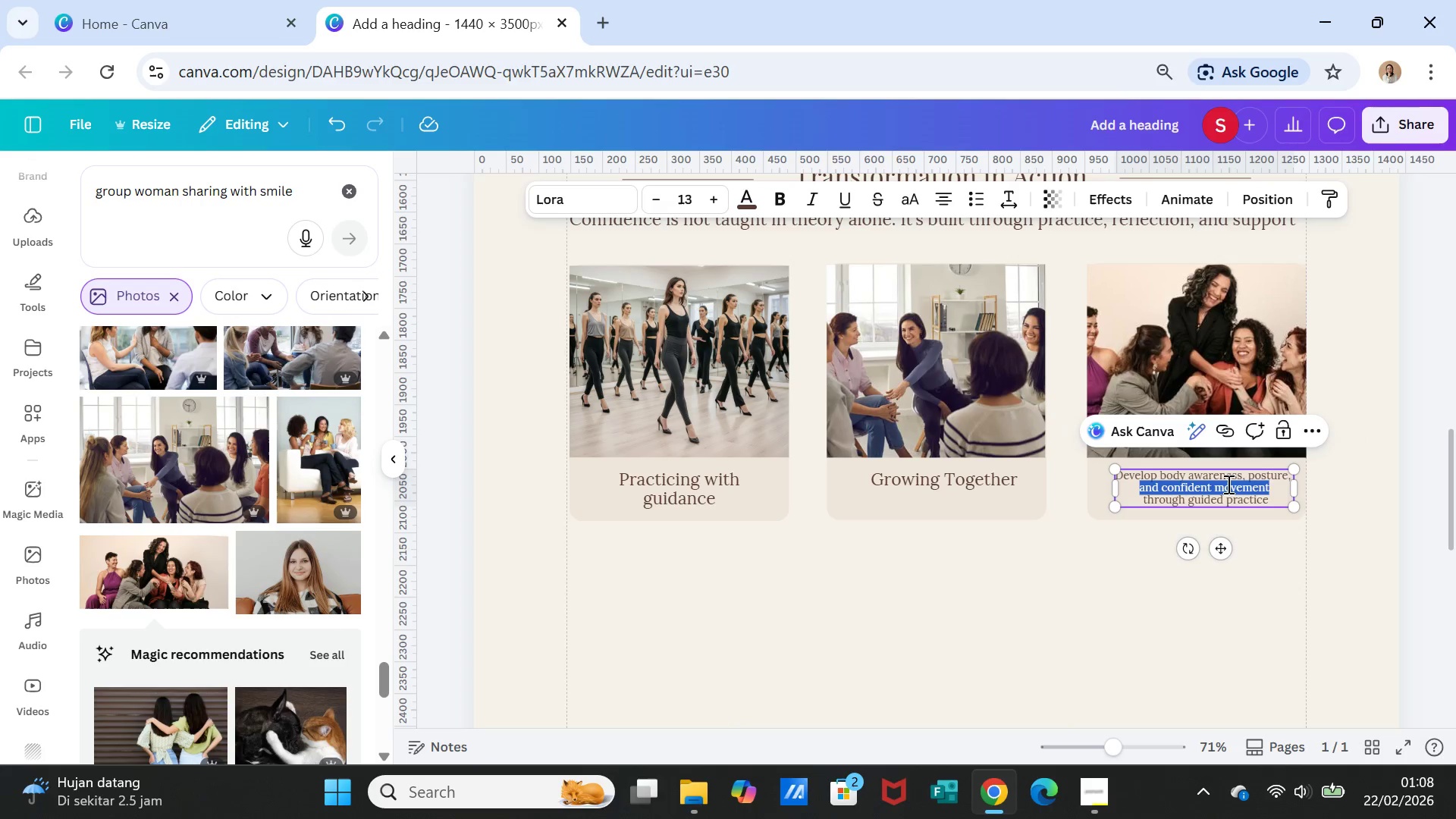 
triple_click([1227, 484])
 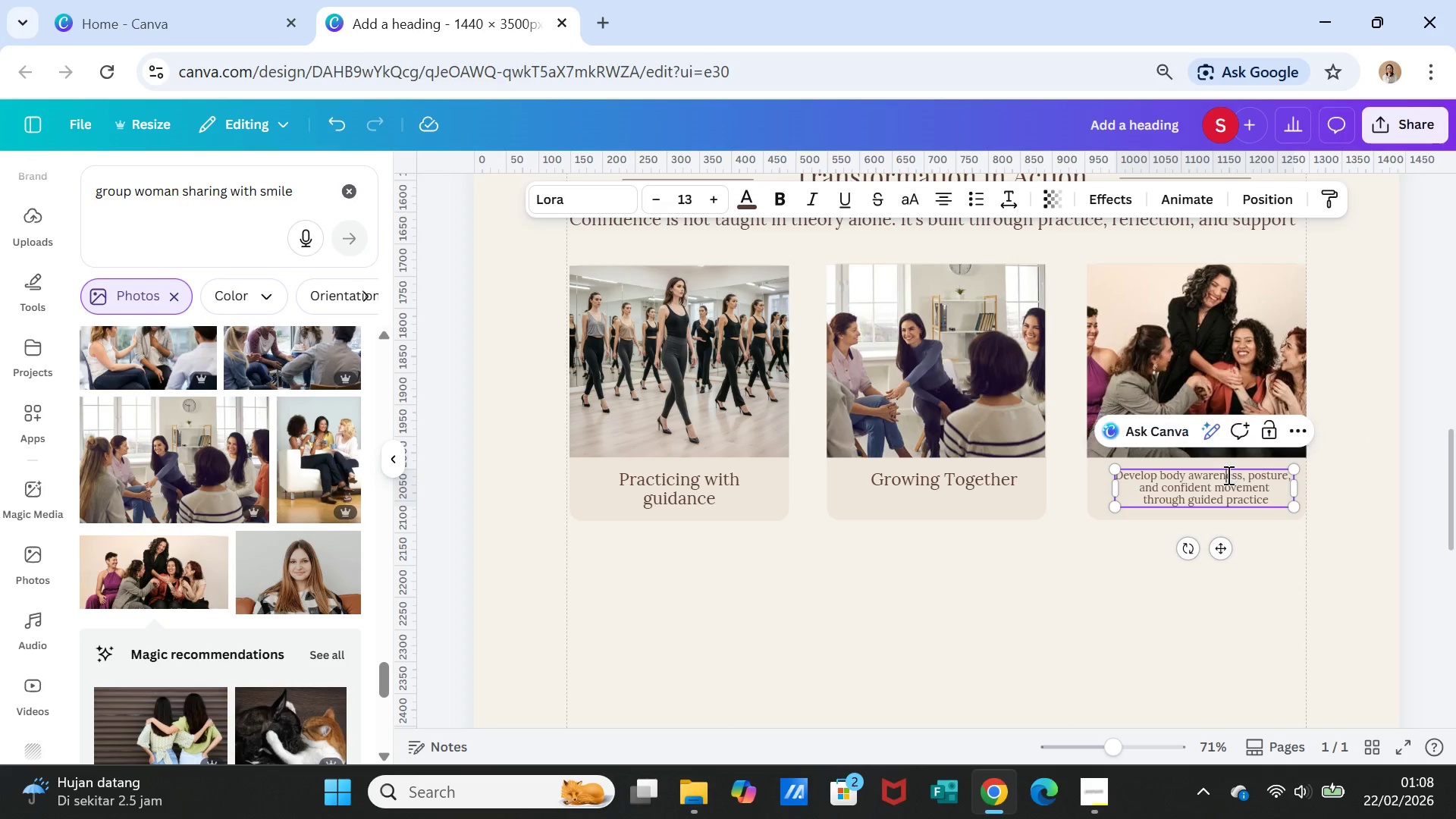 
double_click([1227, 475])
 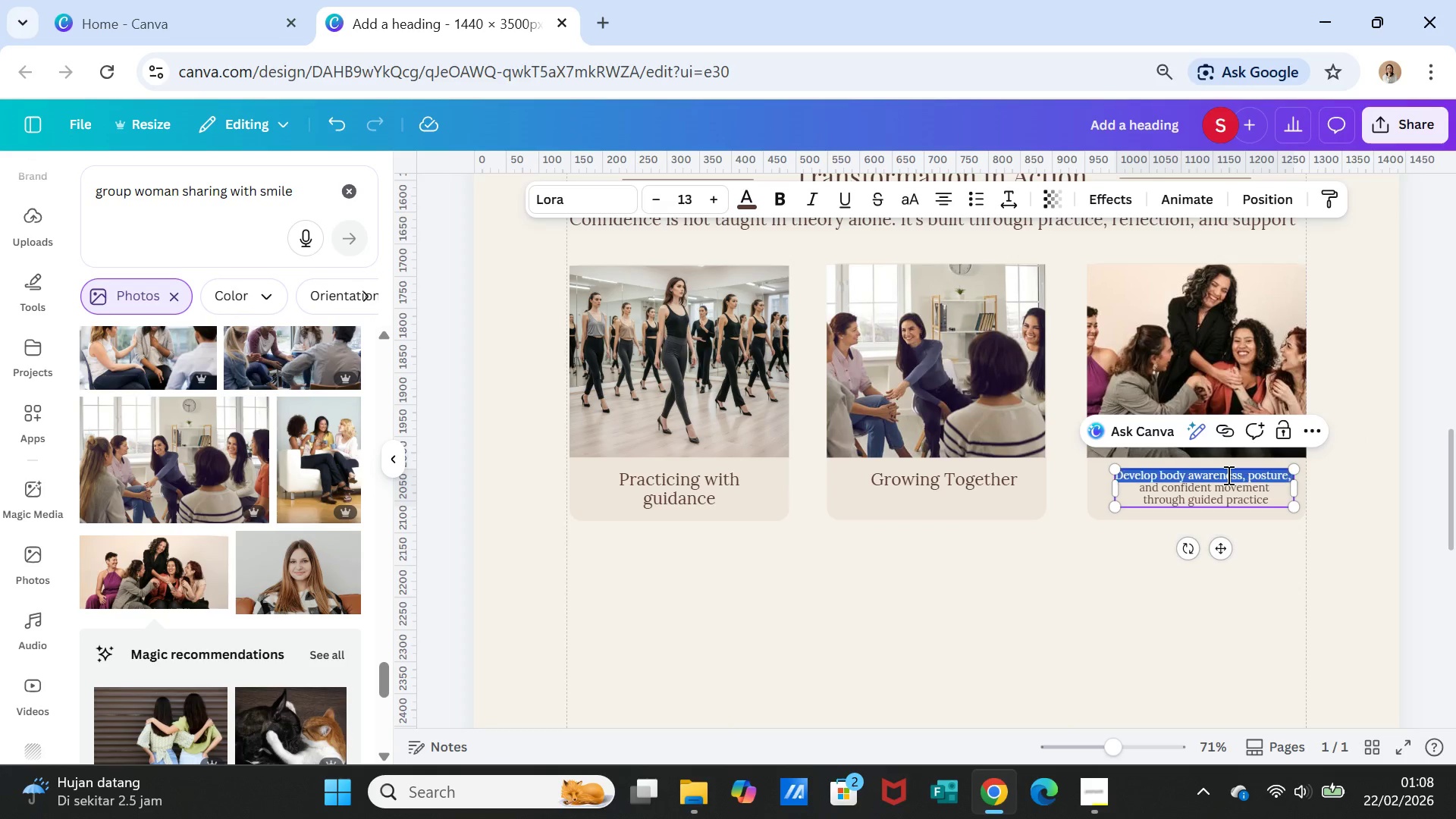 
triple_click([1227, 475])
 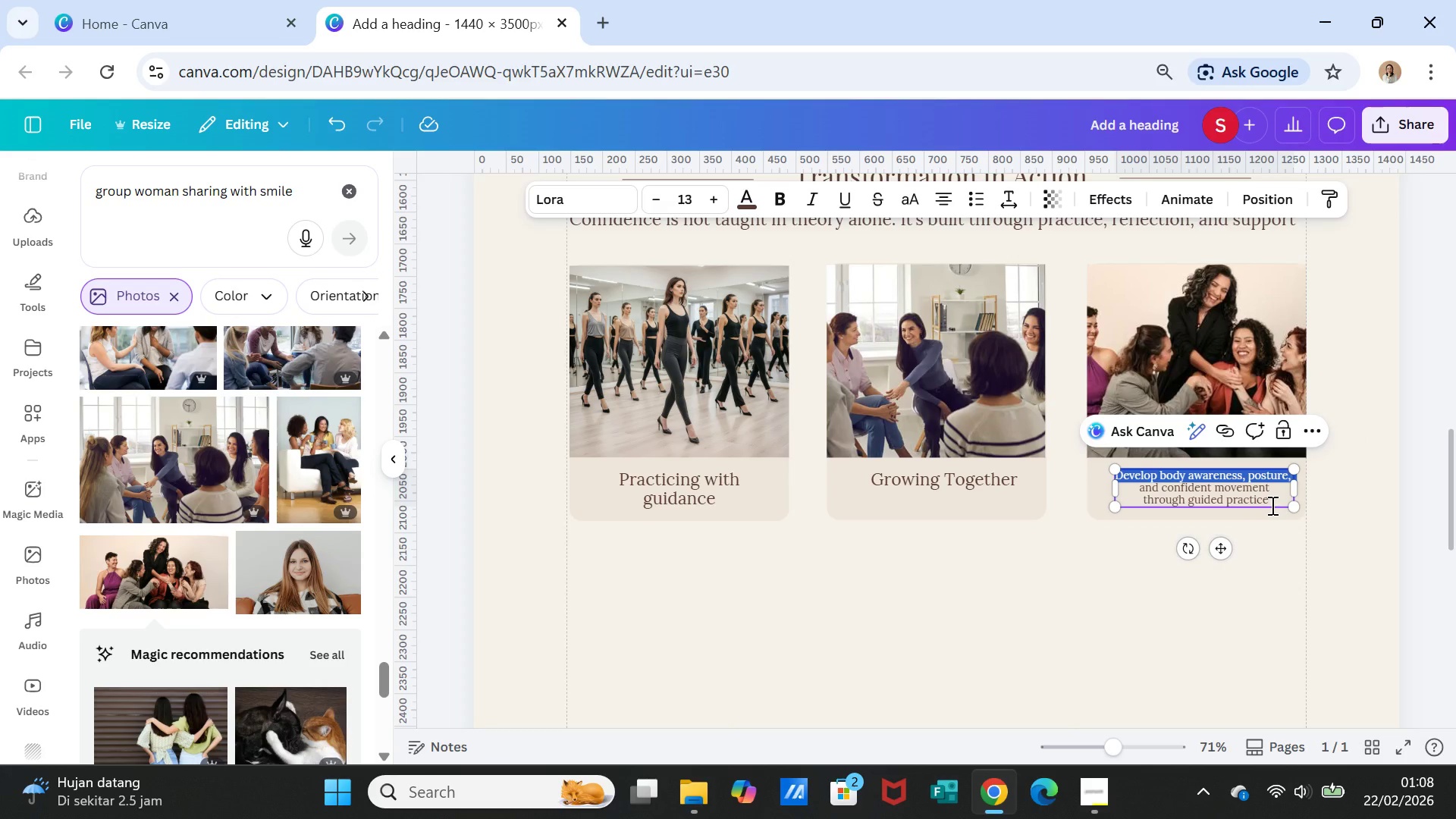 
key(Shift+ArrowDown)
 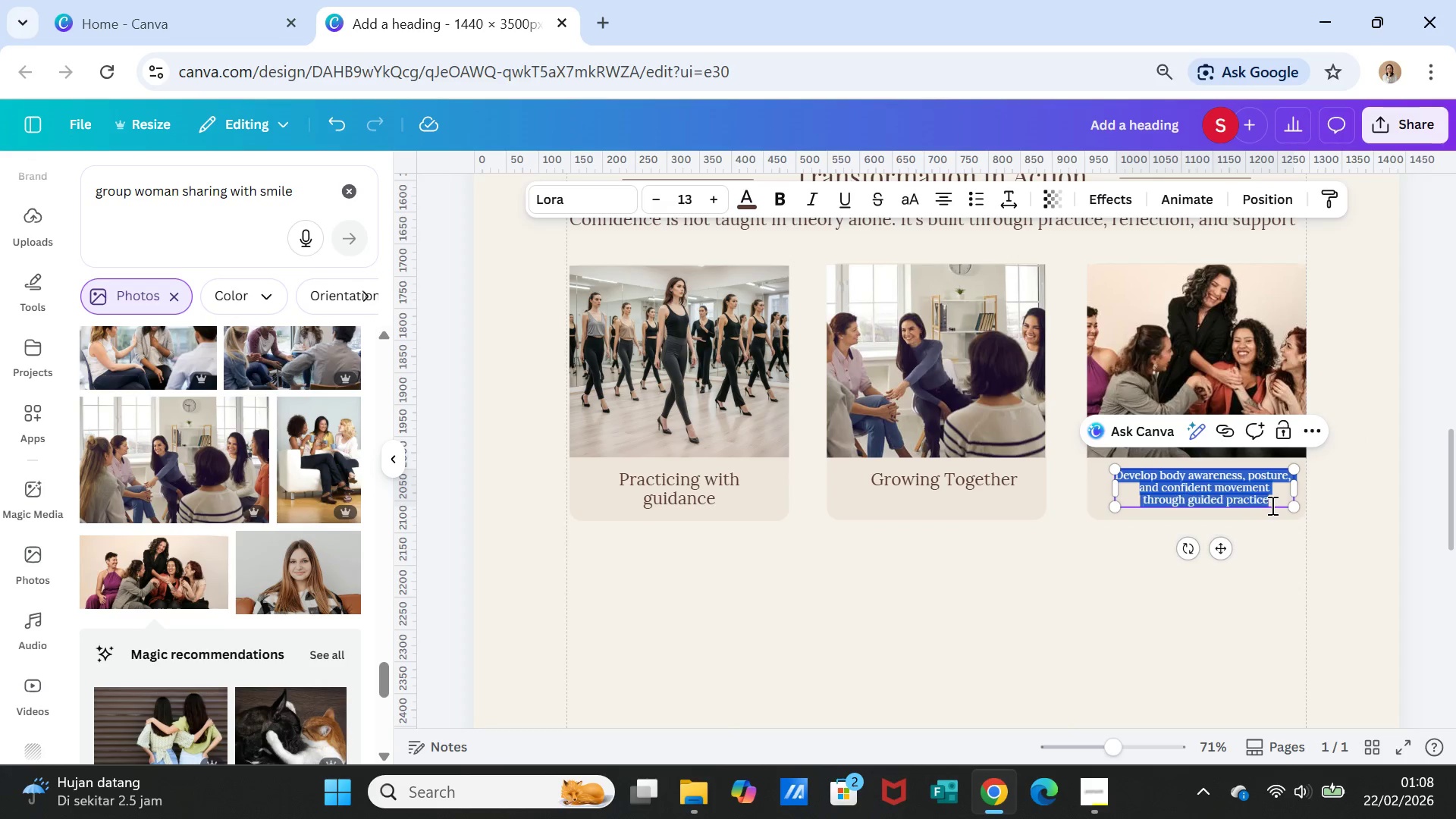 
key(Shift+ArrowDown)
 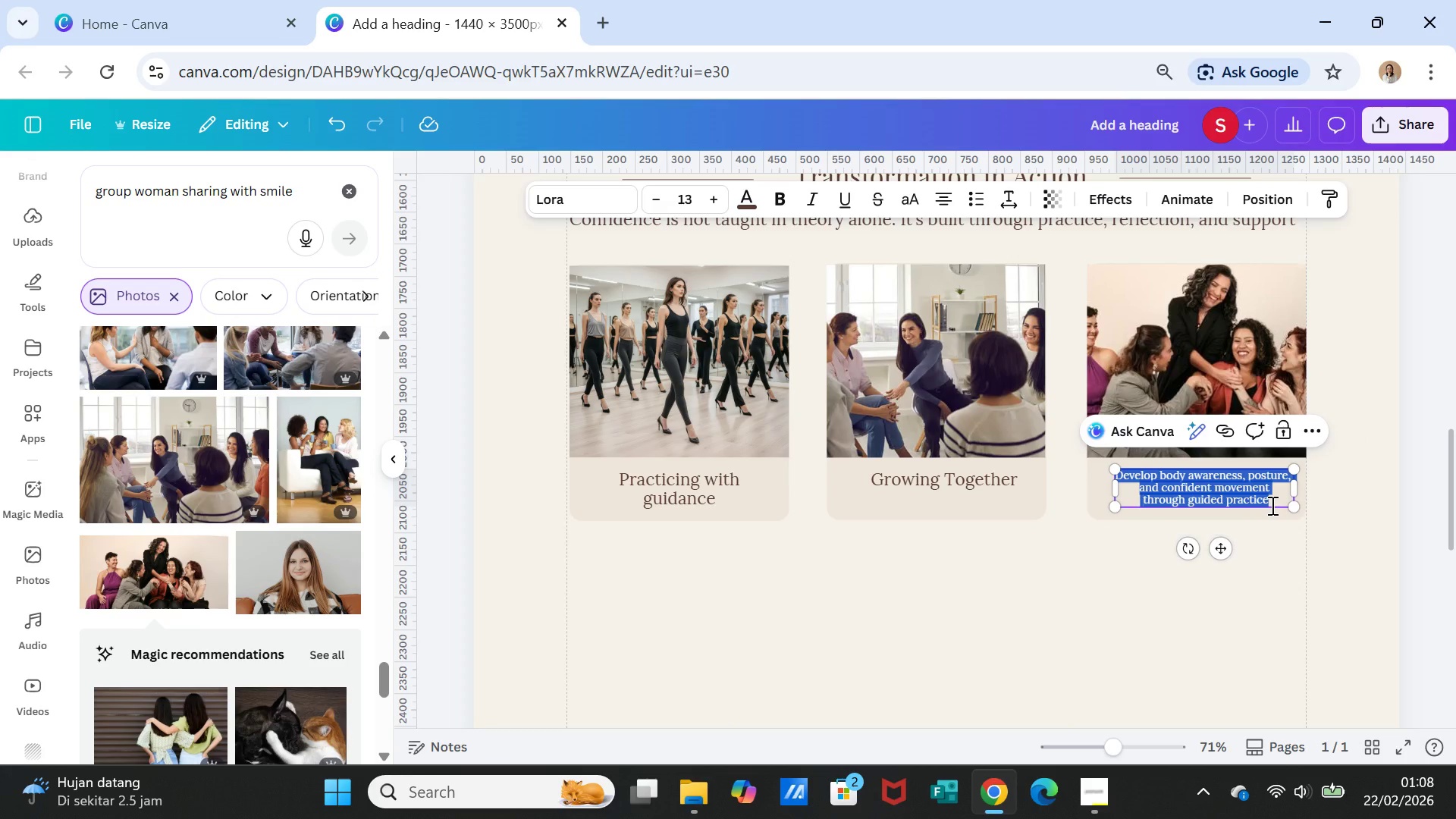 
type(Confidence)
 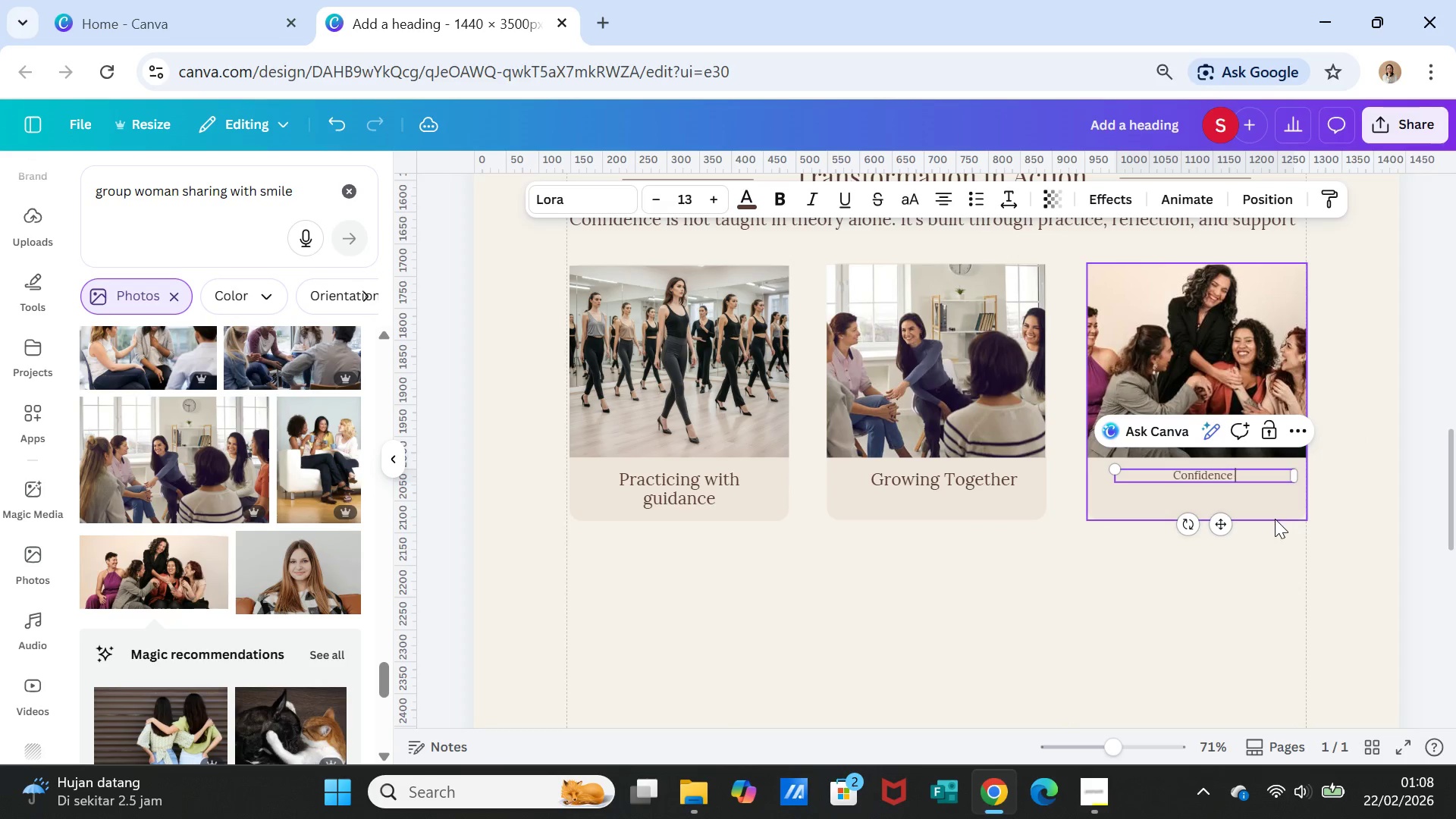 
key(Space)
 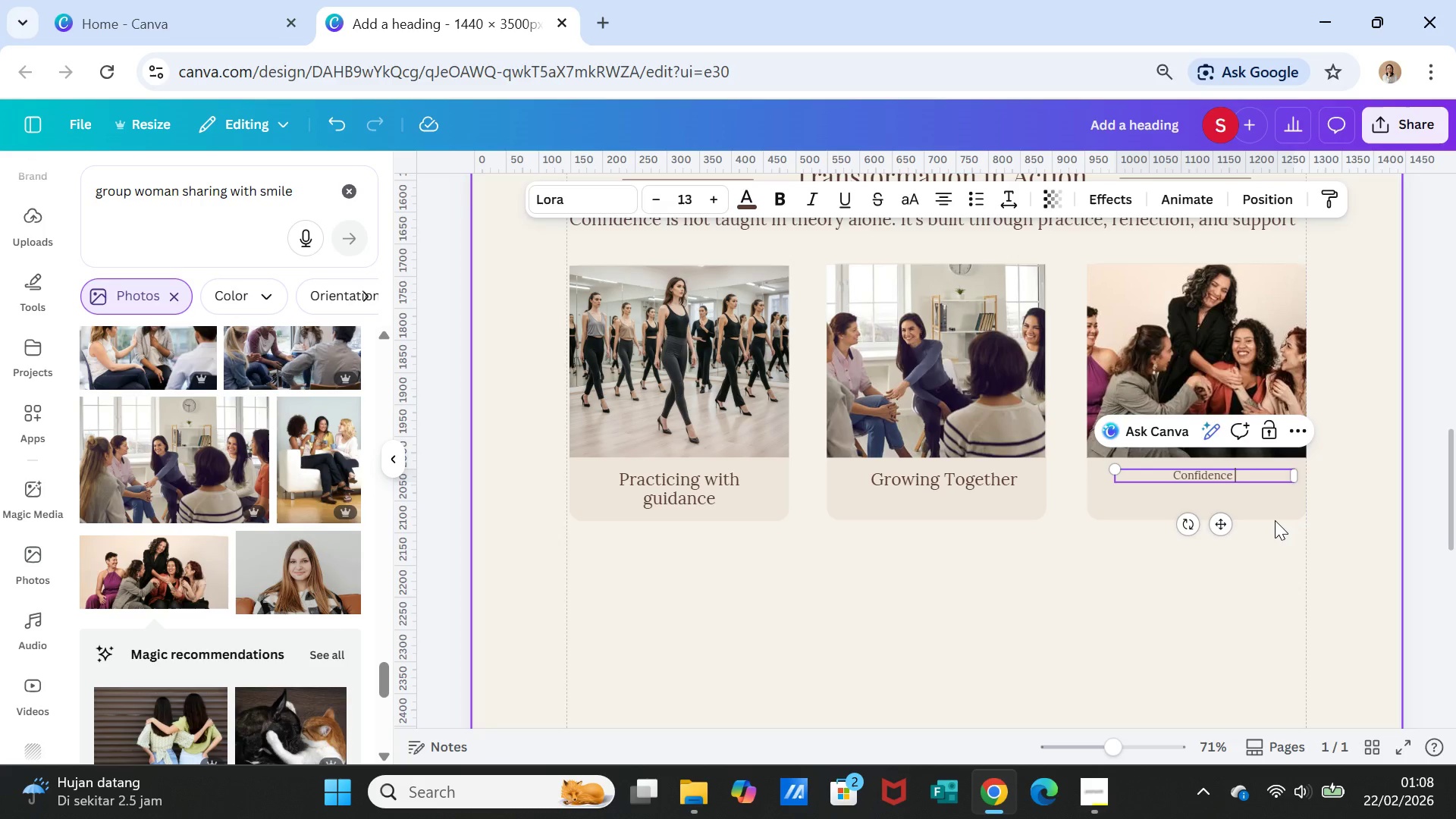 
type(through)
 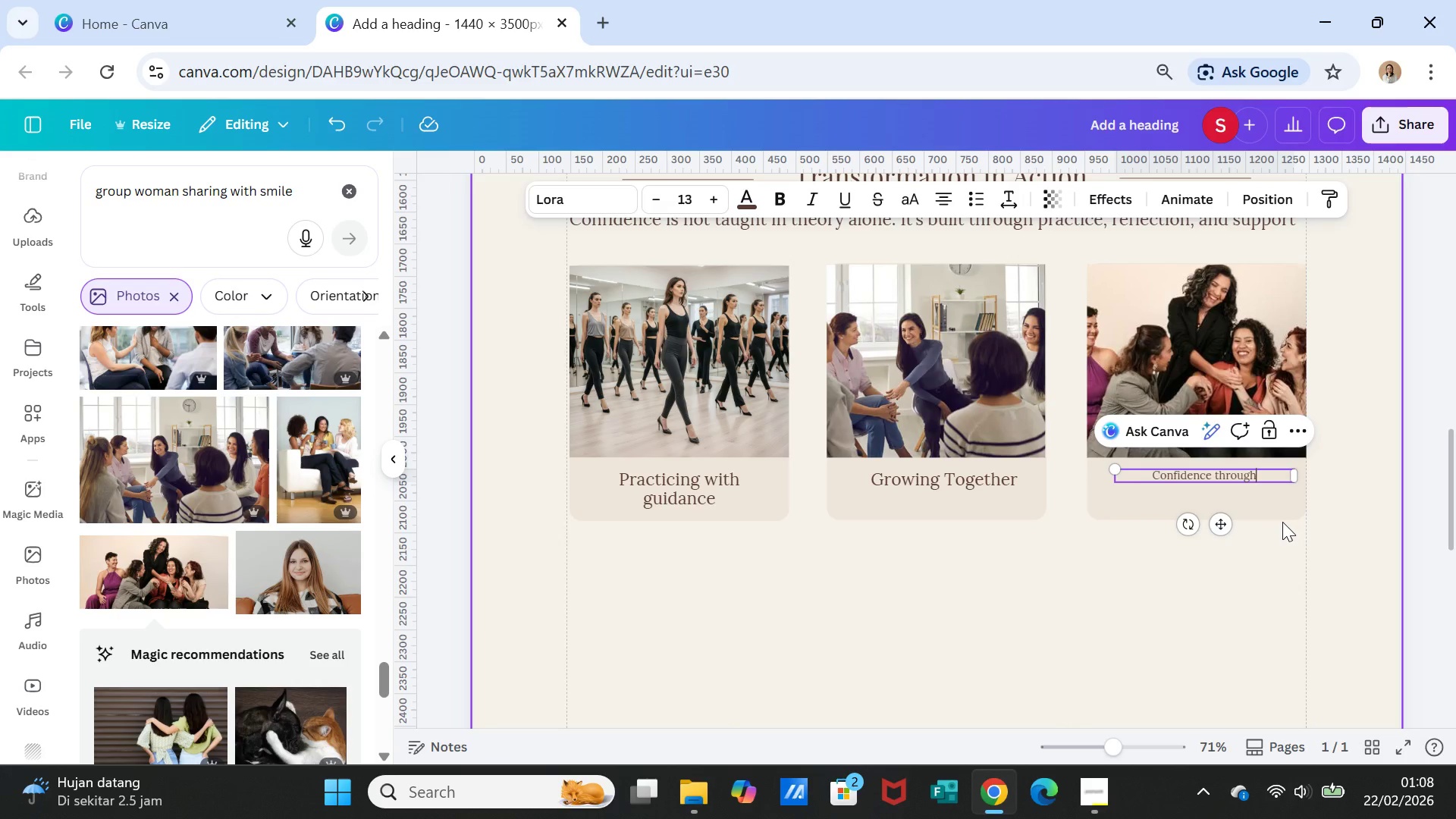 
wait(7.12)
 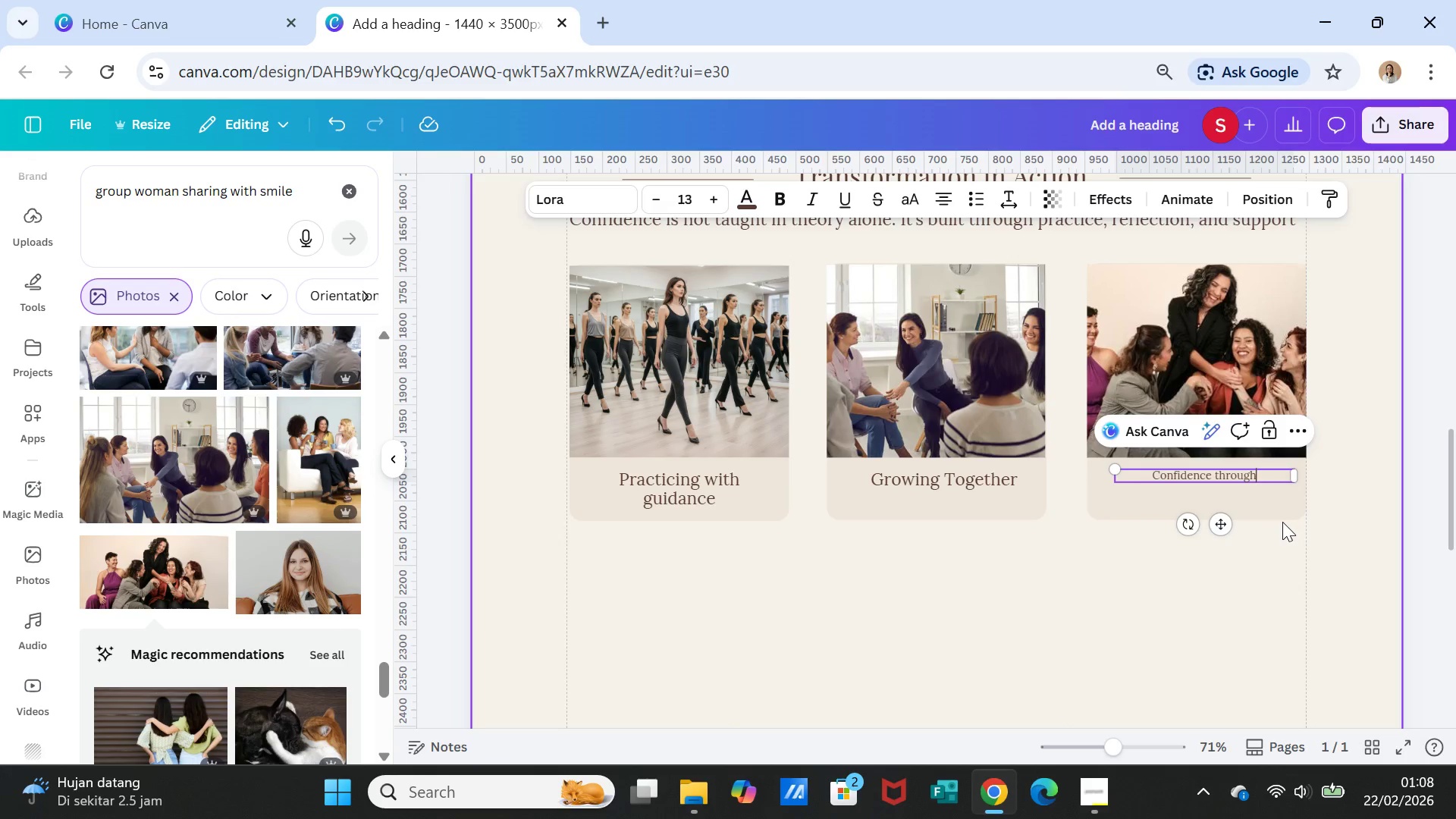 
type( connection)
 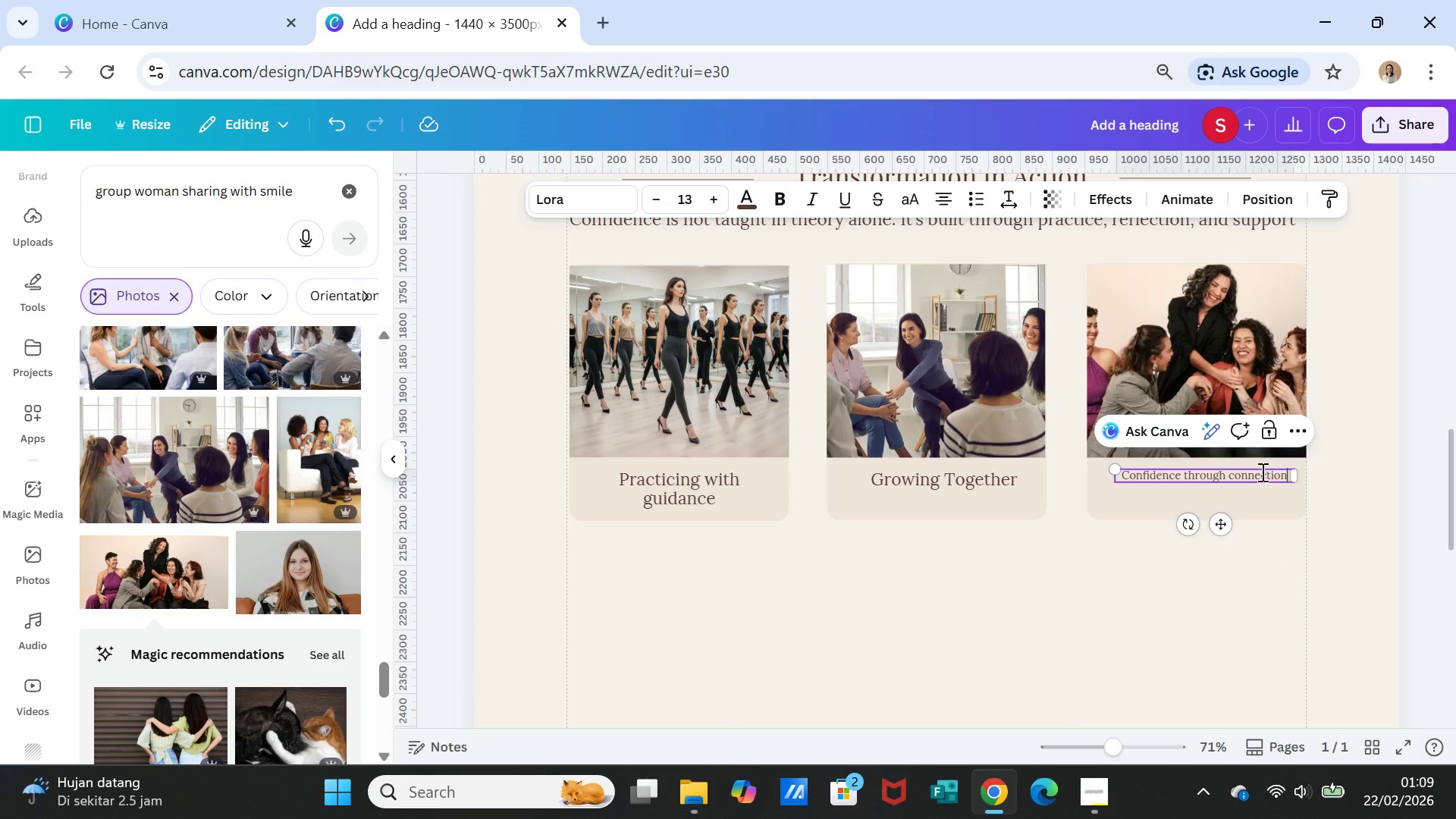 
double_click([1261, 472])
 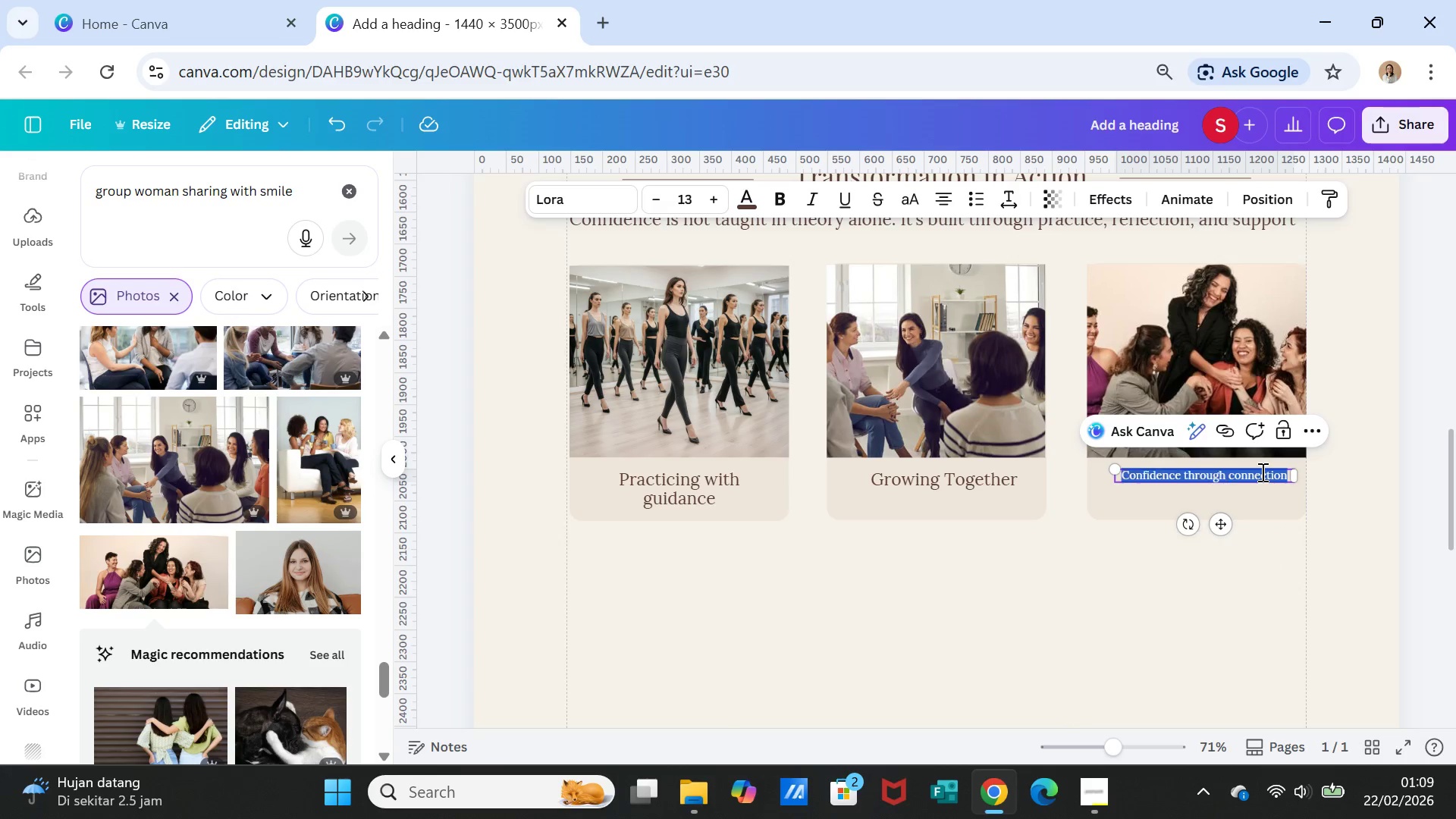 
triple_click([1261, 472])
 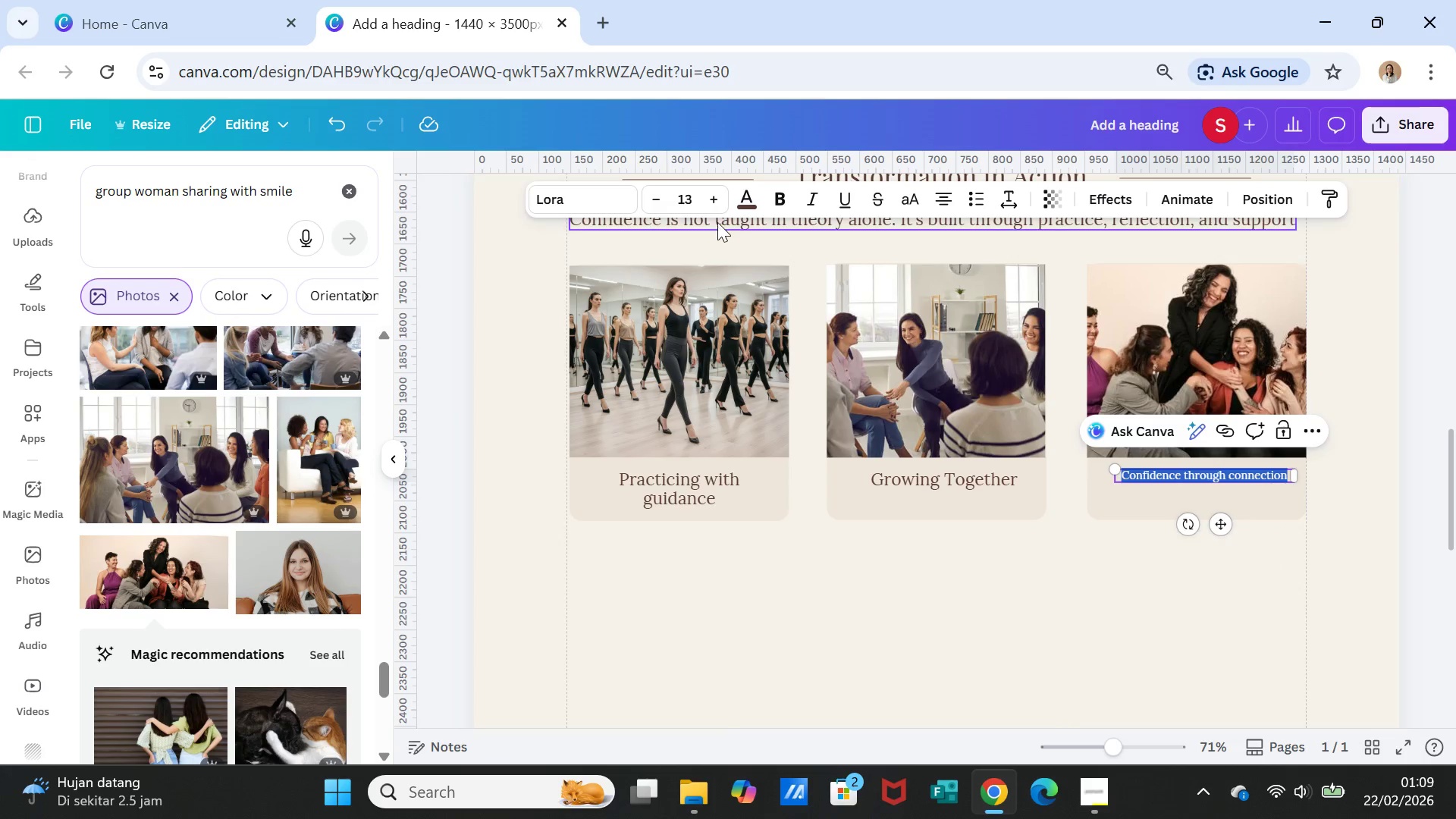 
left_click([693, 196])
 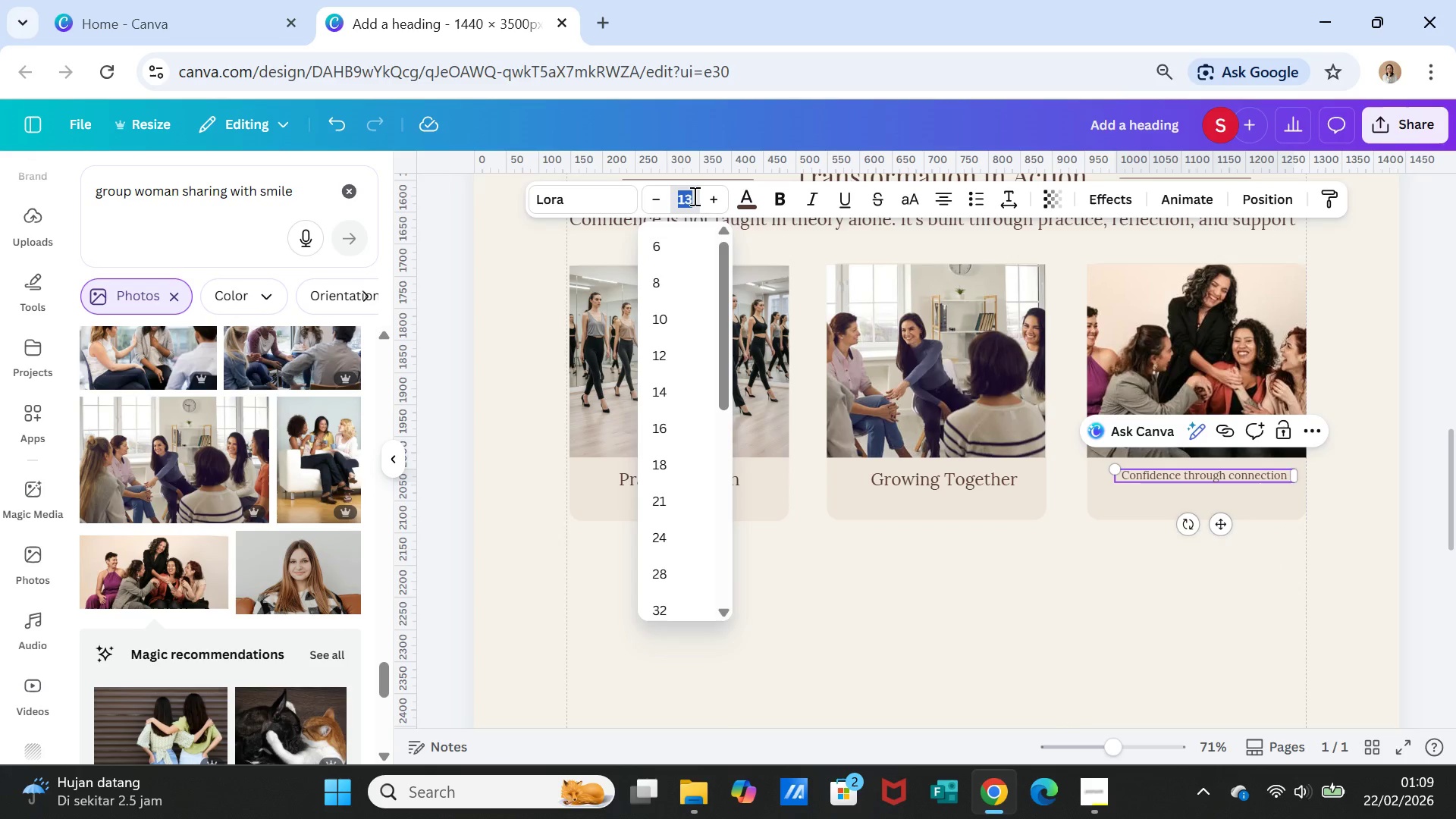 
type(20)
 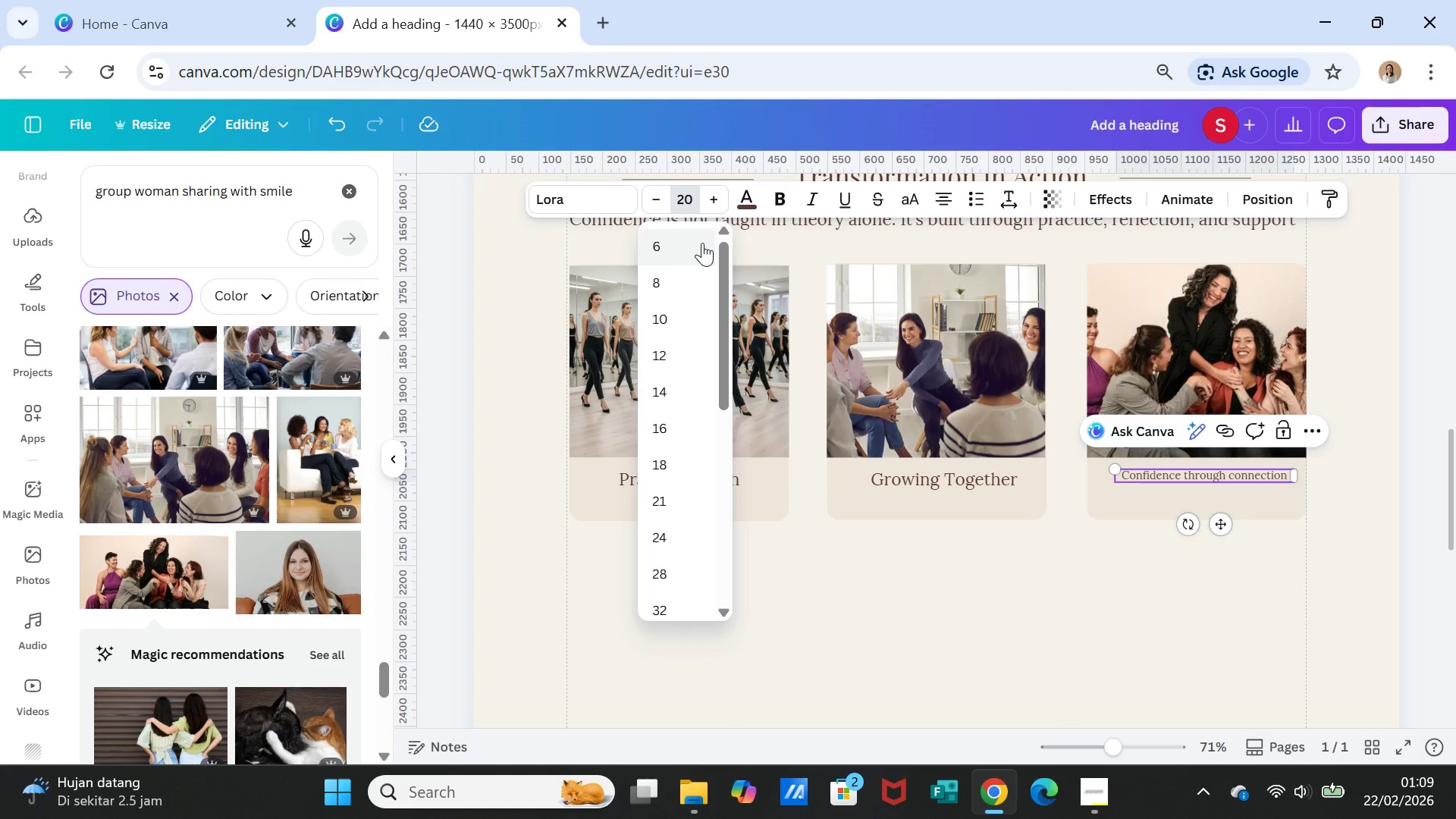 
key(Enter)
 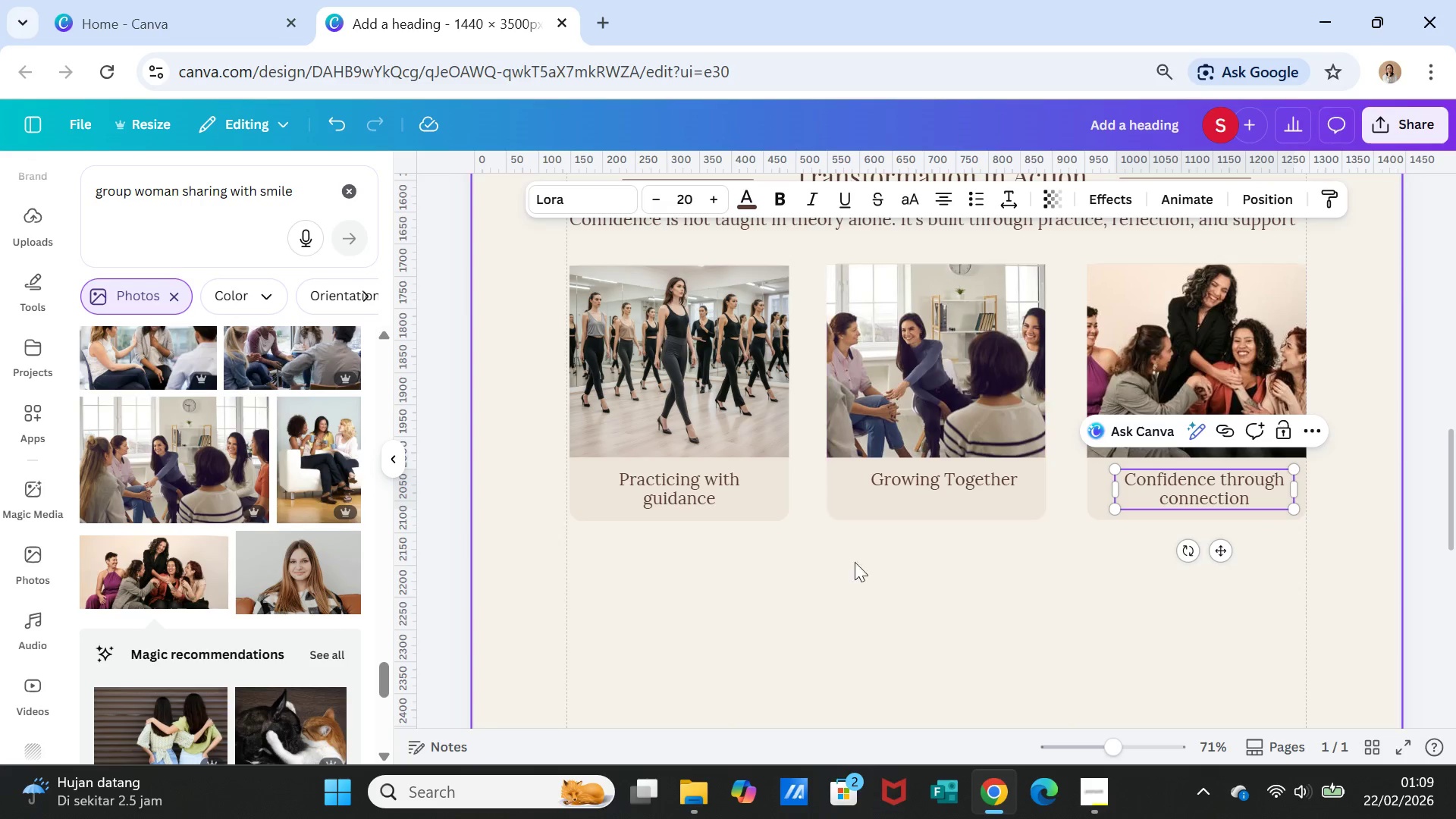 
left_click([880, 576])
 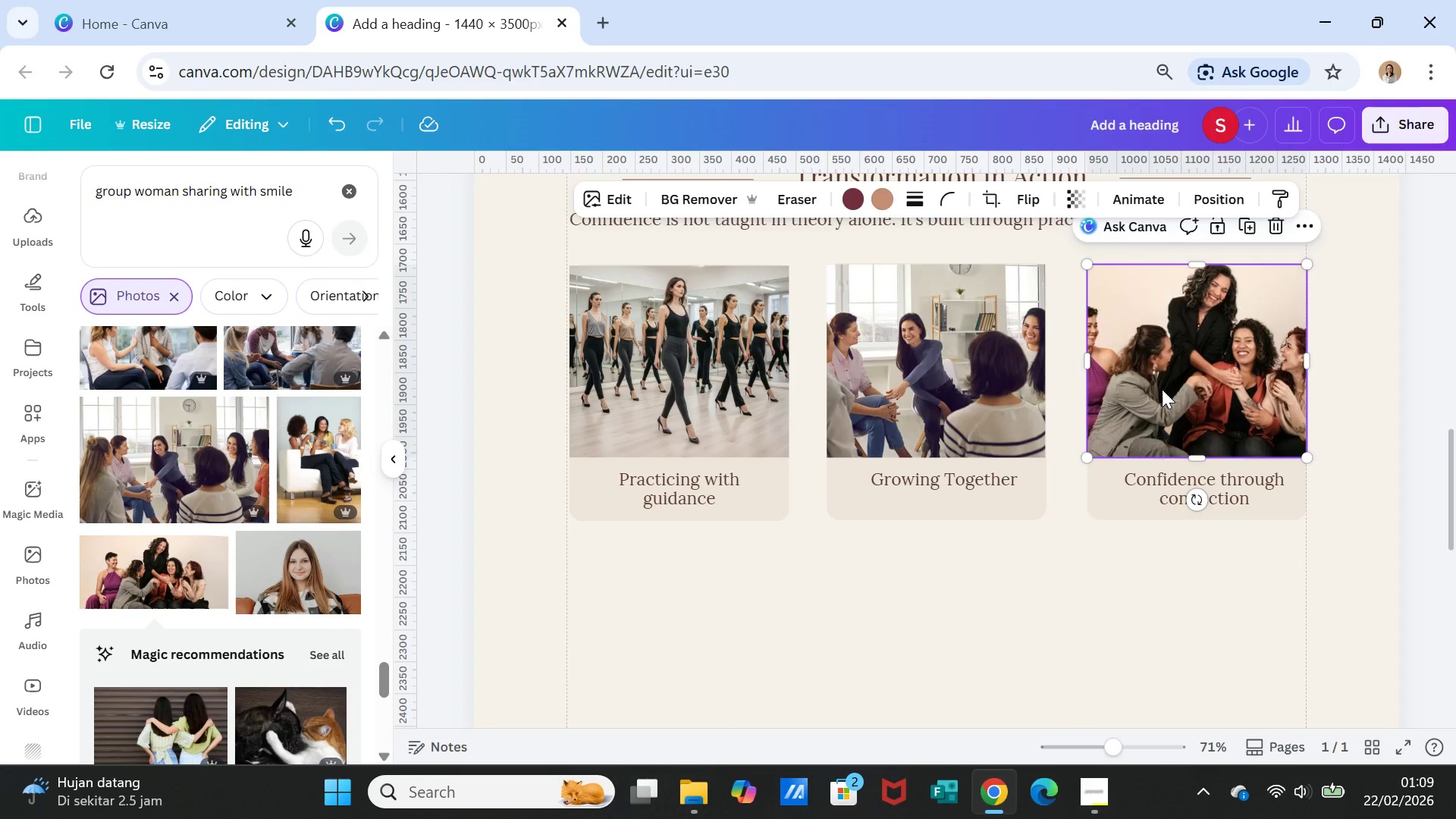 
hold_key(key=ShiftLeft, duration=2.66)
left_click([1098, 506])
 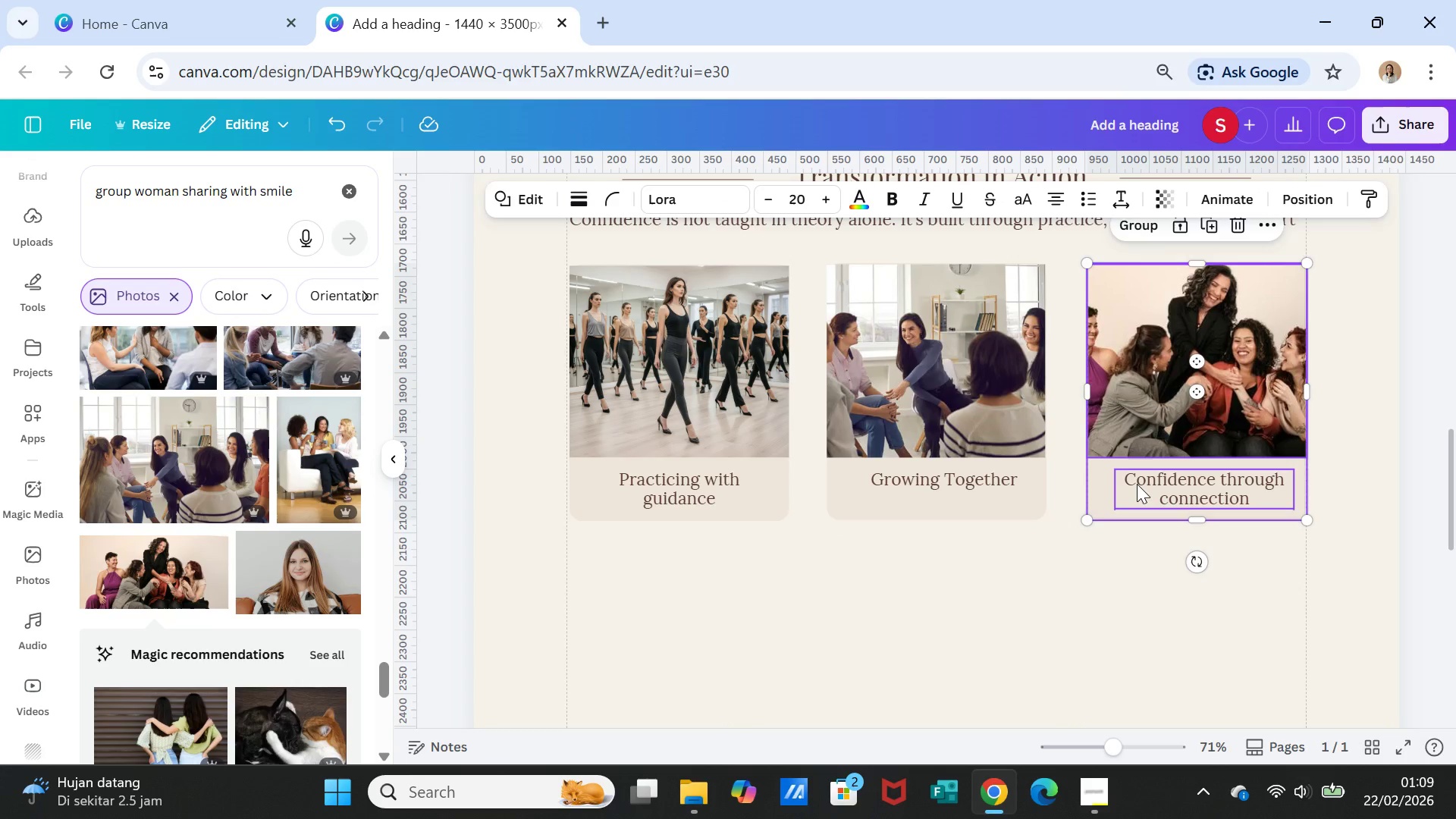 
left_click([1137, 484])
 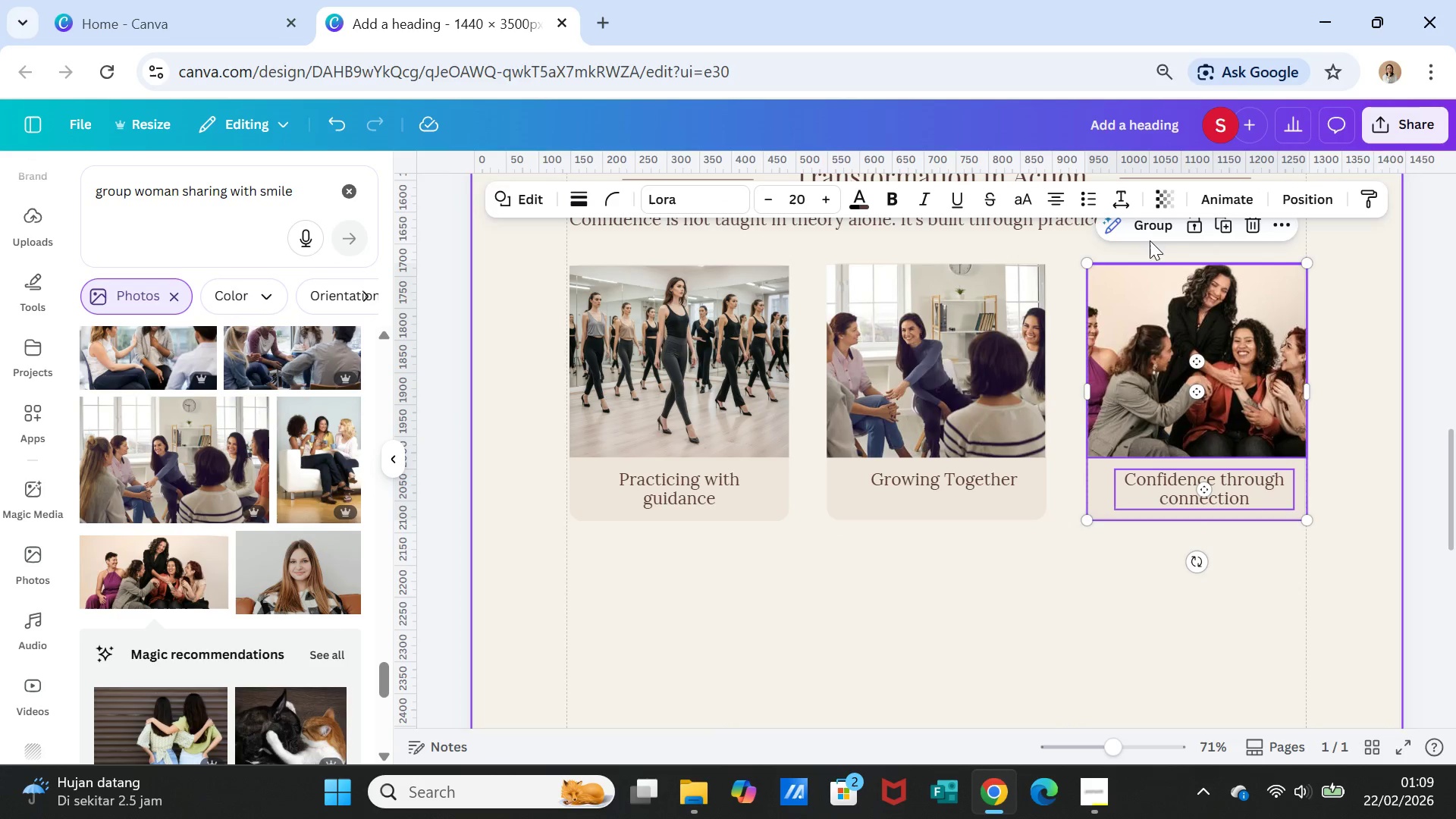 
left_click([1146, 227])
 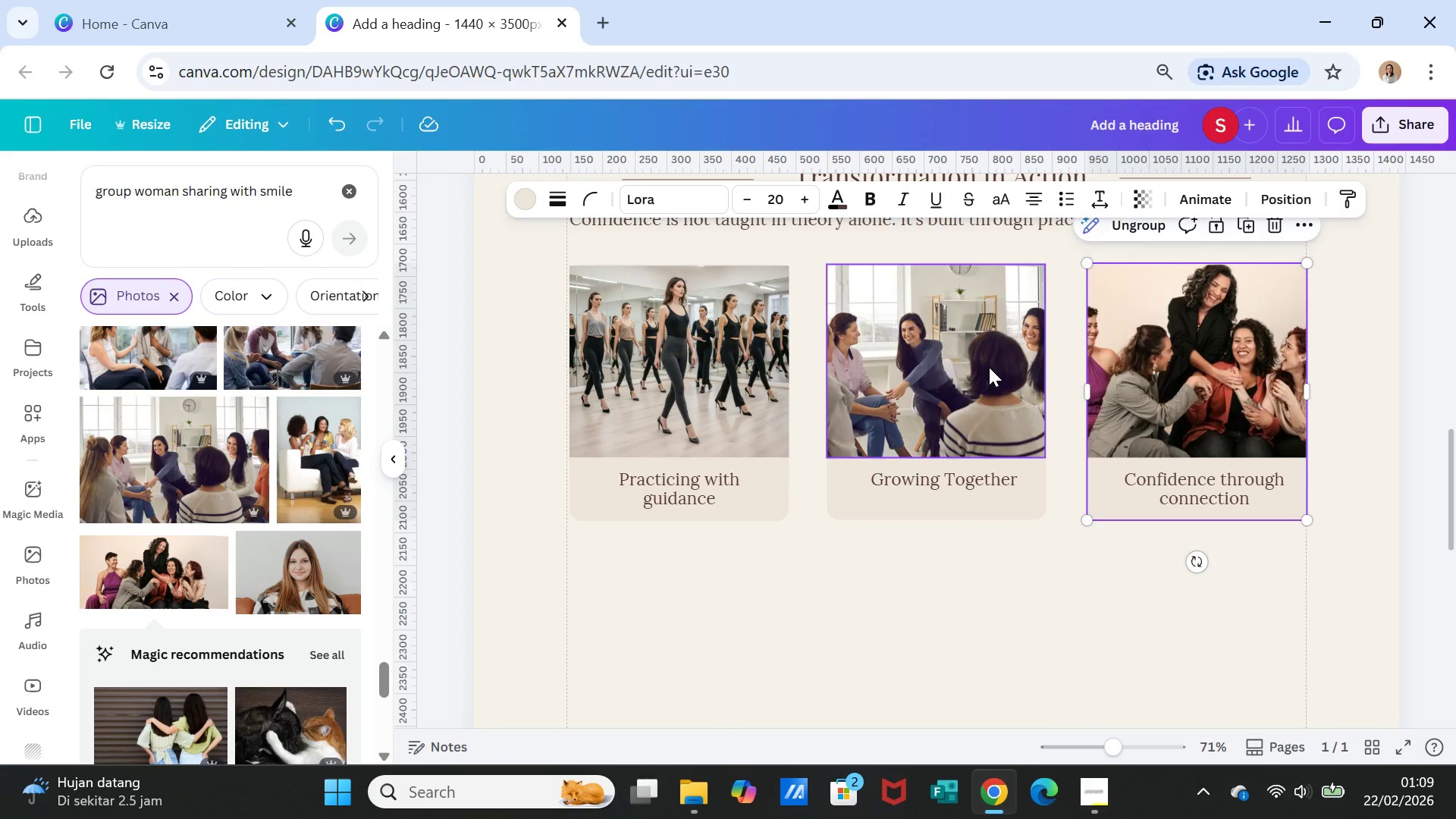 
left_click([989, 367])
 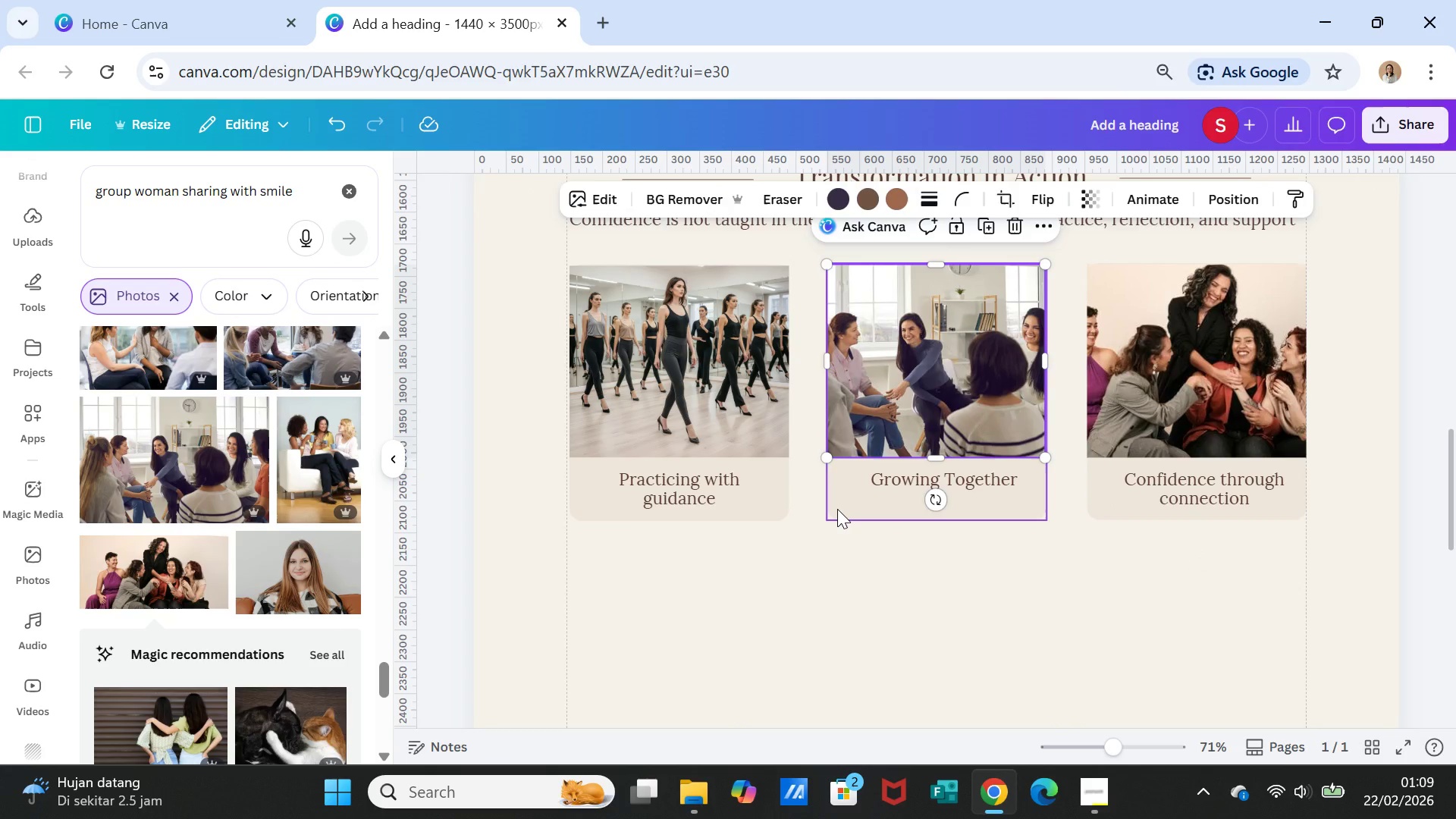 
left_click([837, 509])
 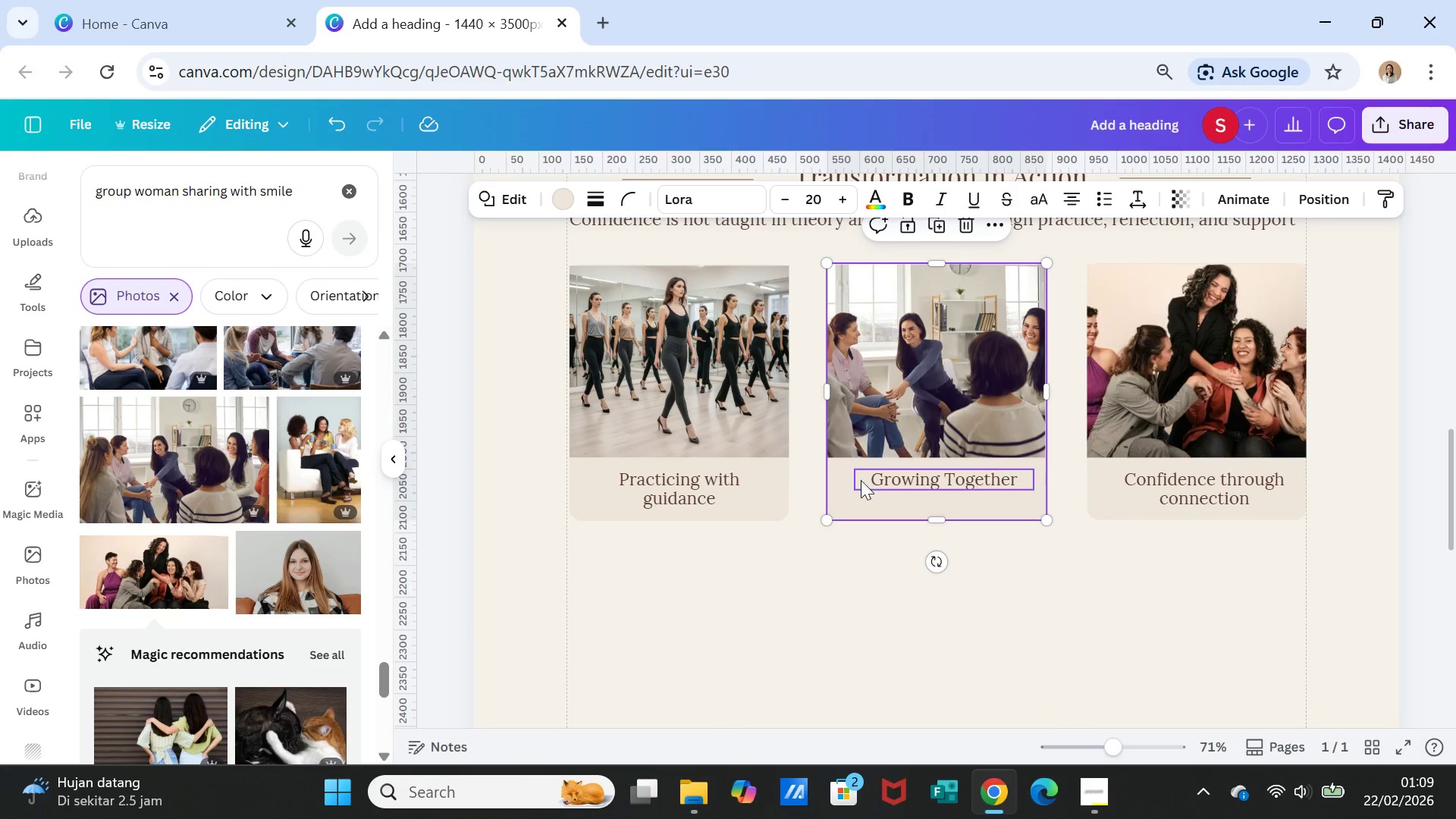 
hold_key(key=ShiftLeft, duration=1.78)
left_click([872, 481])
 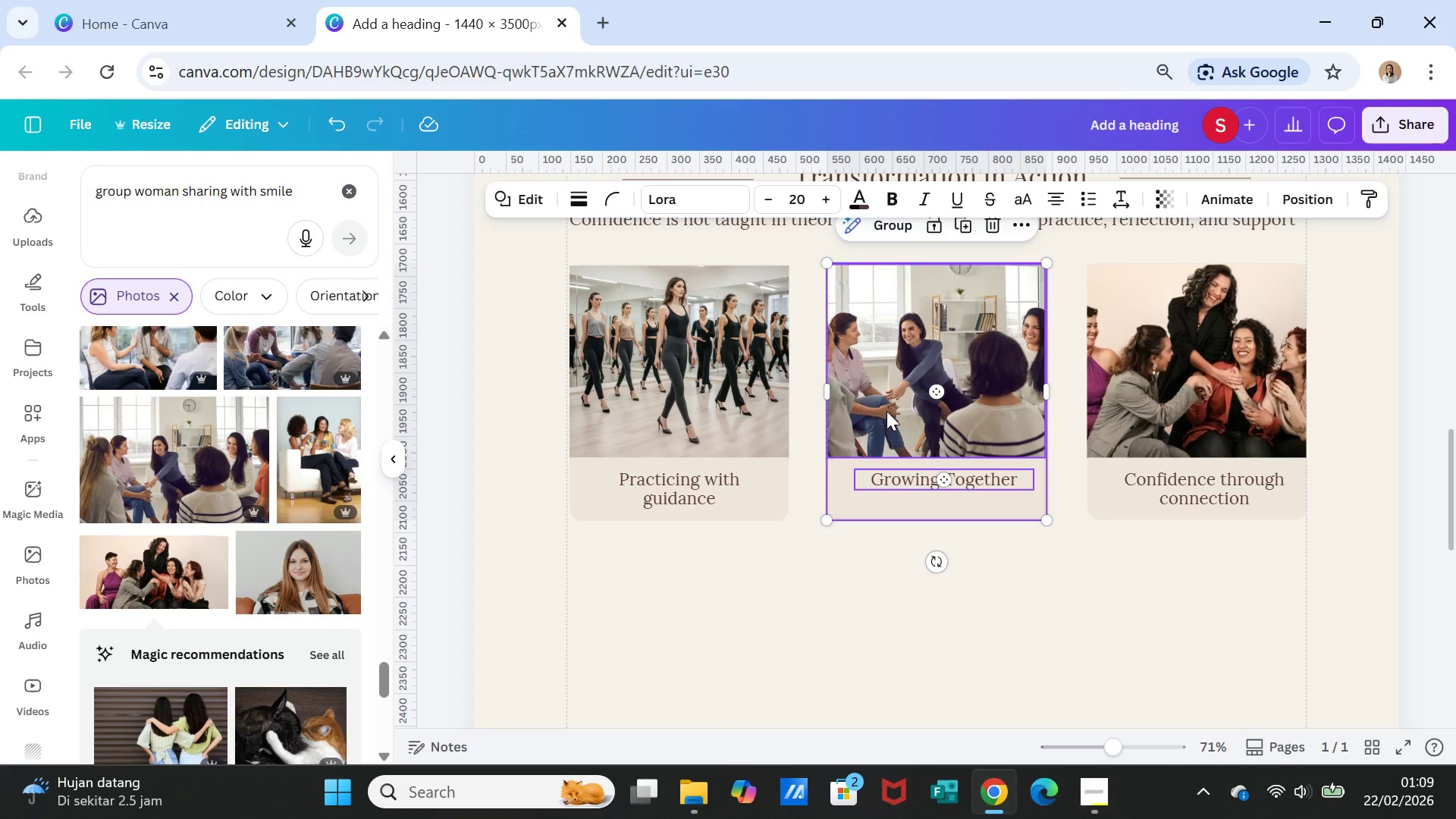 
left_click([886, 411])
 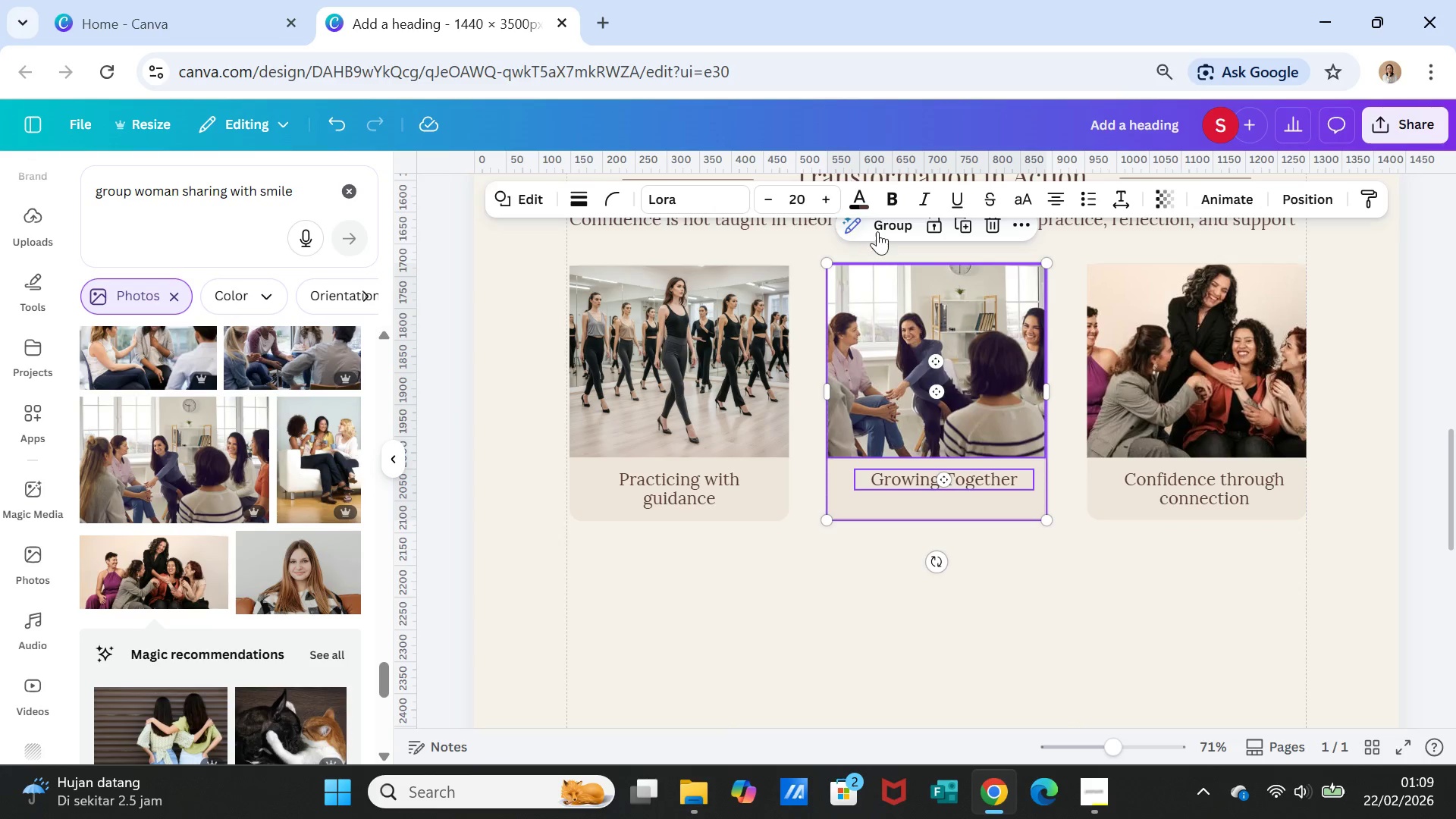 
left_click([887, 228])
 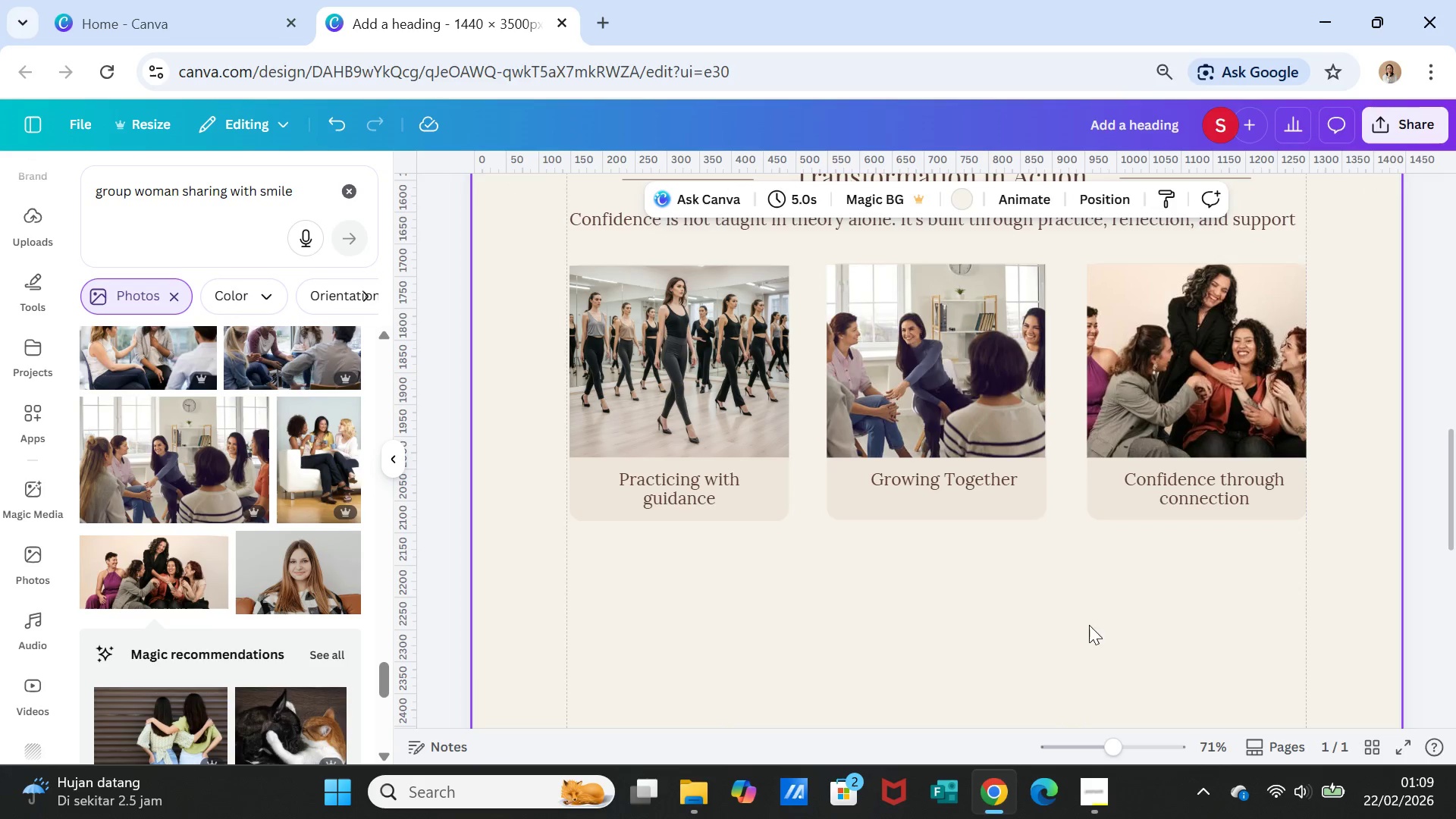 
scroll: coordinate [1116, 652], scroll_direction: up, amount: 2.0
 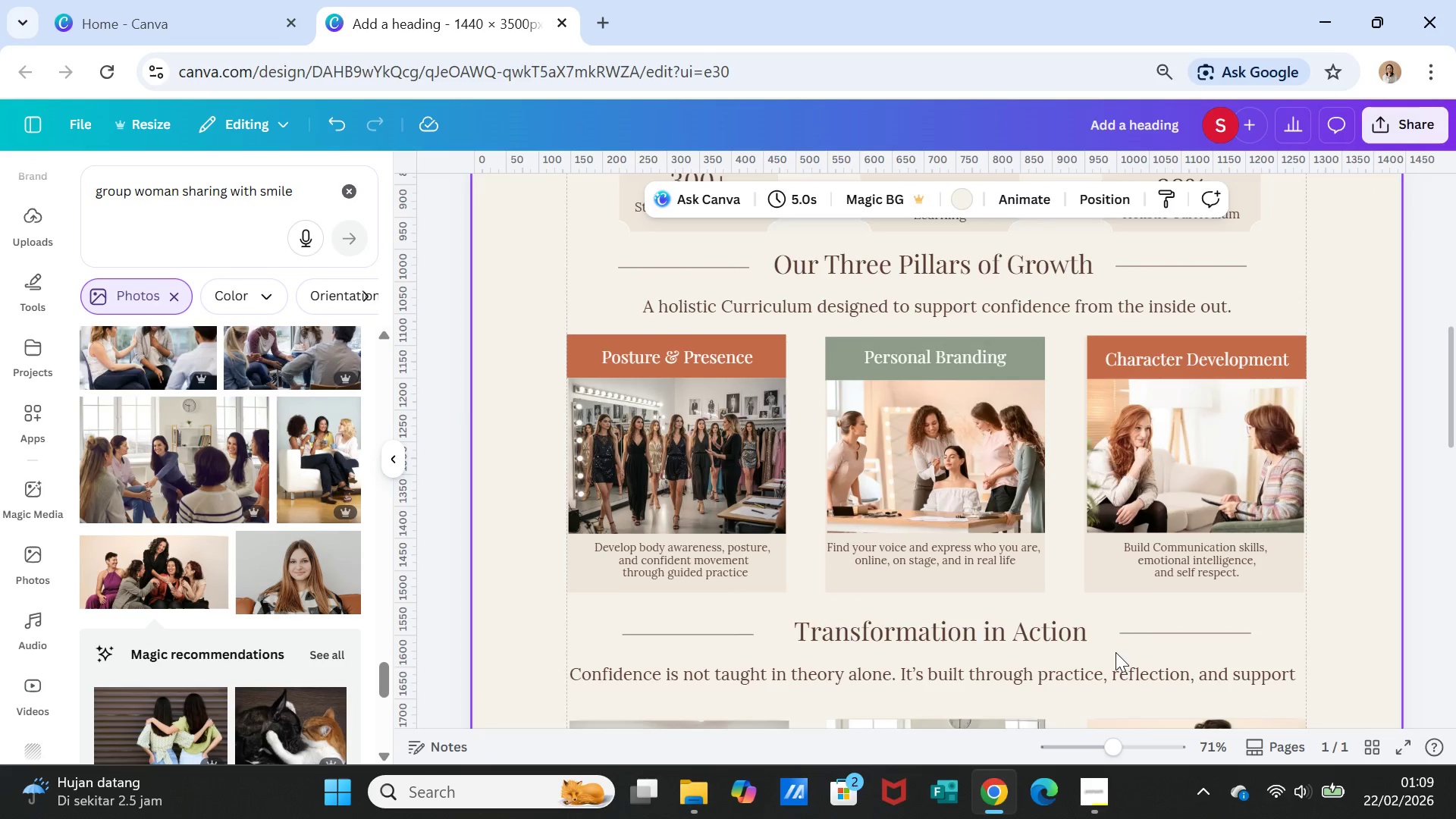 
scroll: coordinate [1116, 652], scroll_direction: down, amount: 3.0
 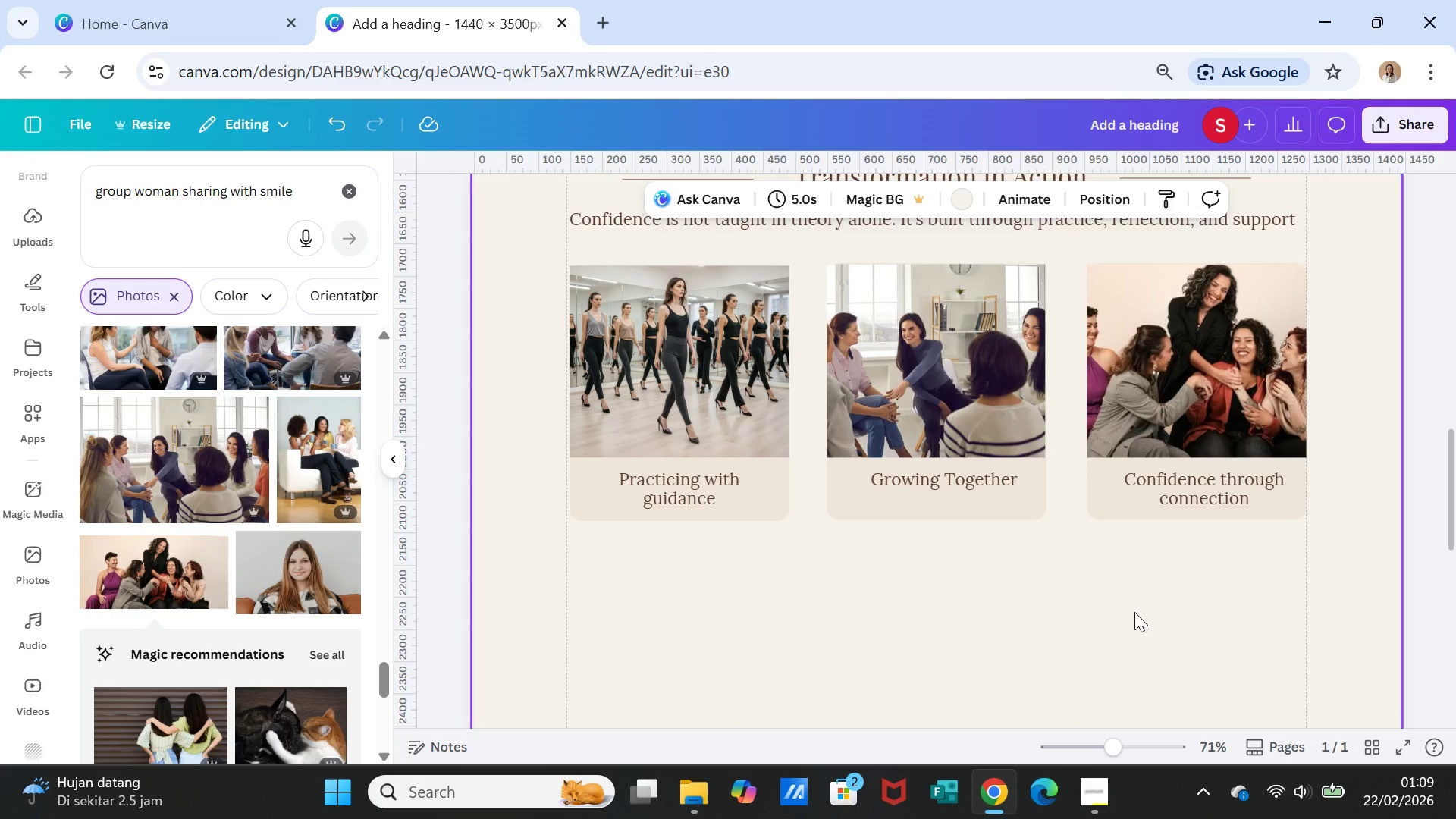 
wait(12.16)
 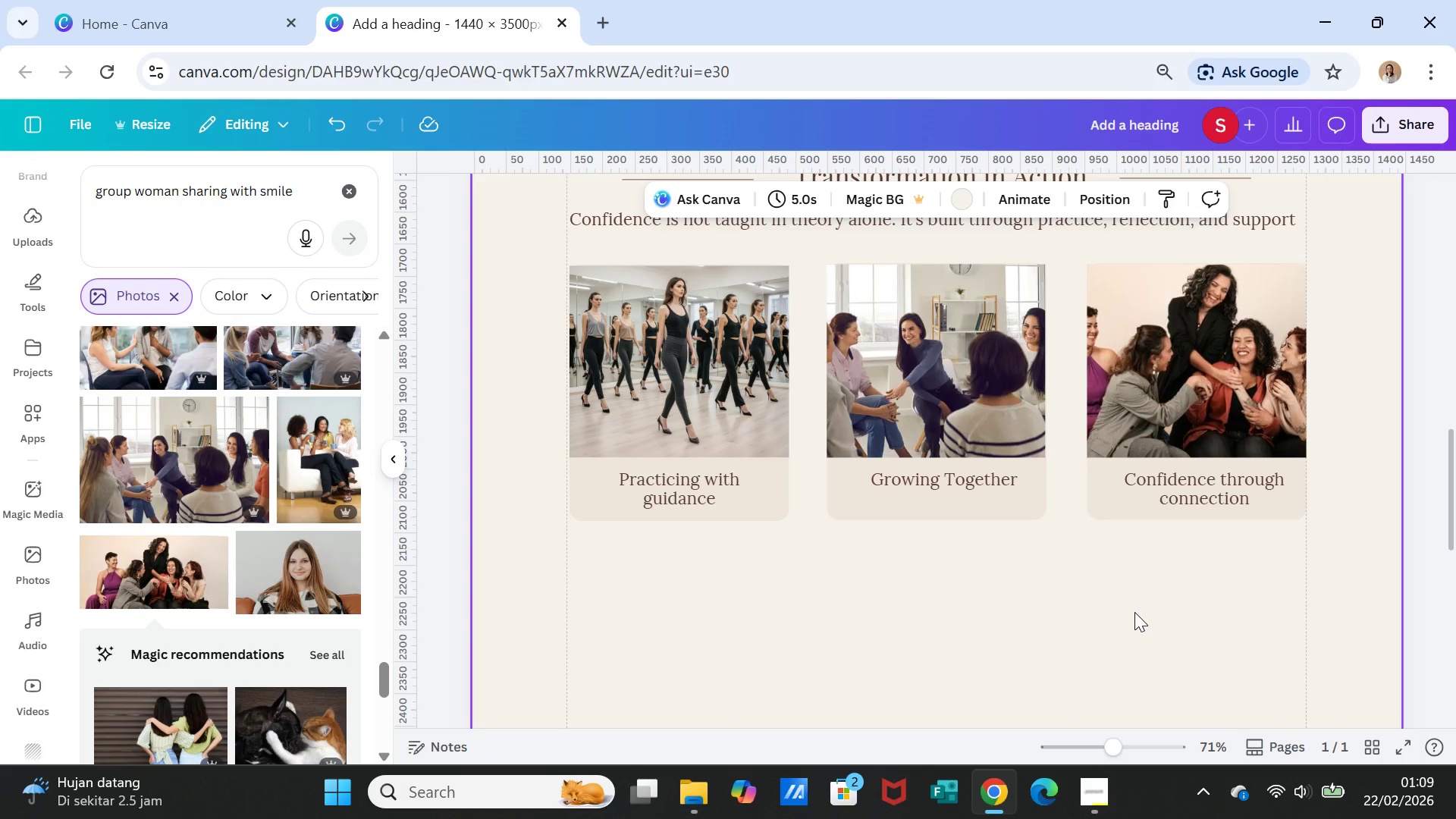 
scroll: coordinate [1135, 612], scroll_direction: up, amount: 1.0
 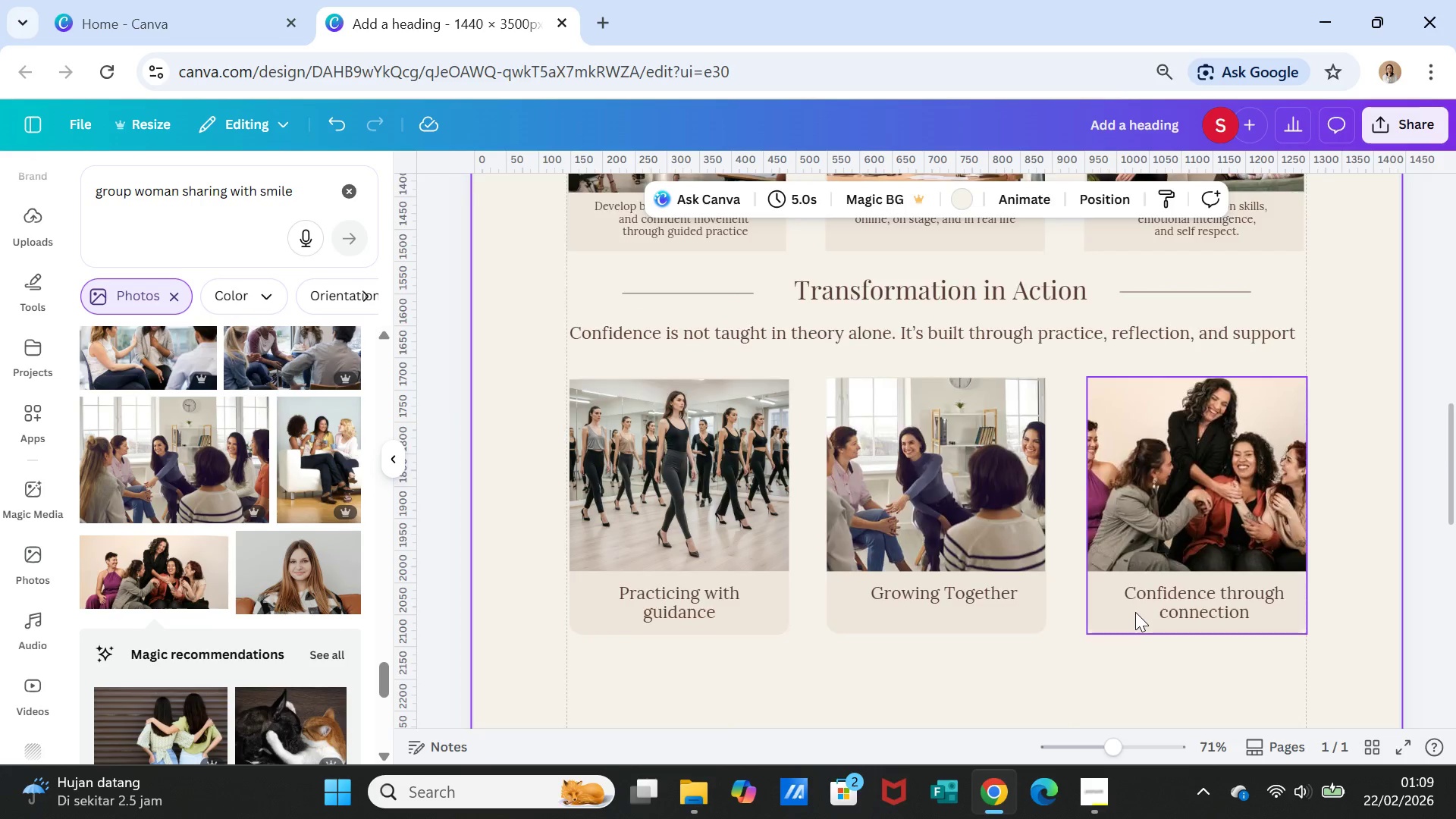 
scroll: coordinate [1135, 612], scroll_direction: down, amount: 1.0
 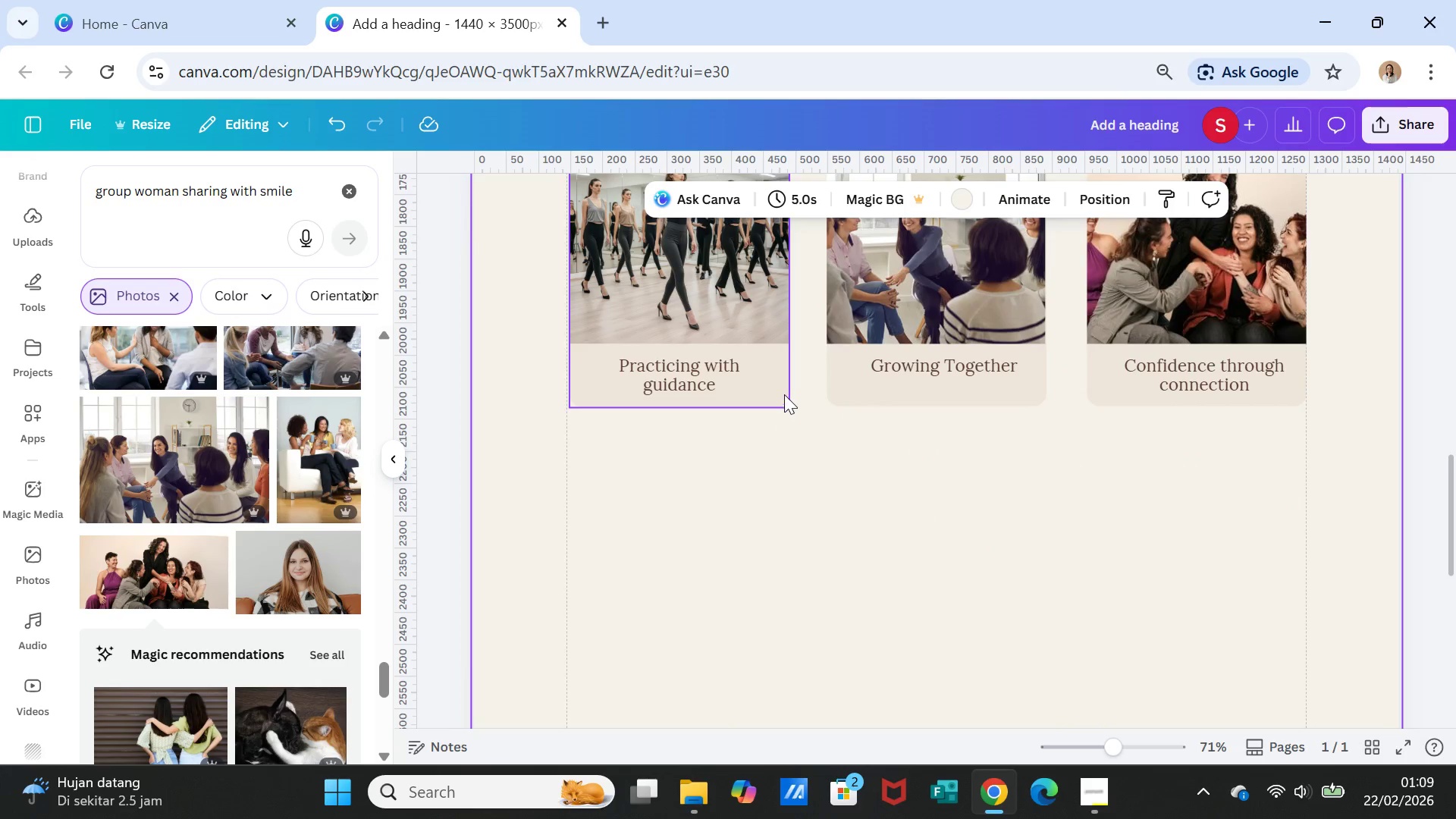 
left_click([780, 390])
 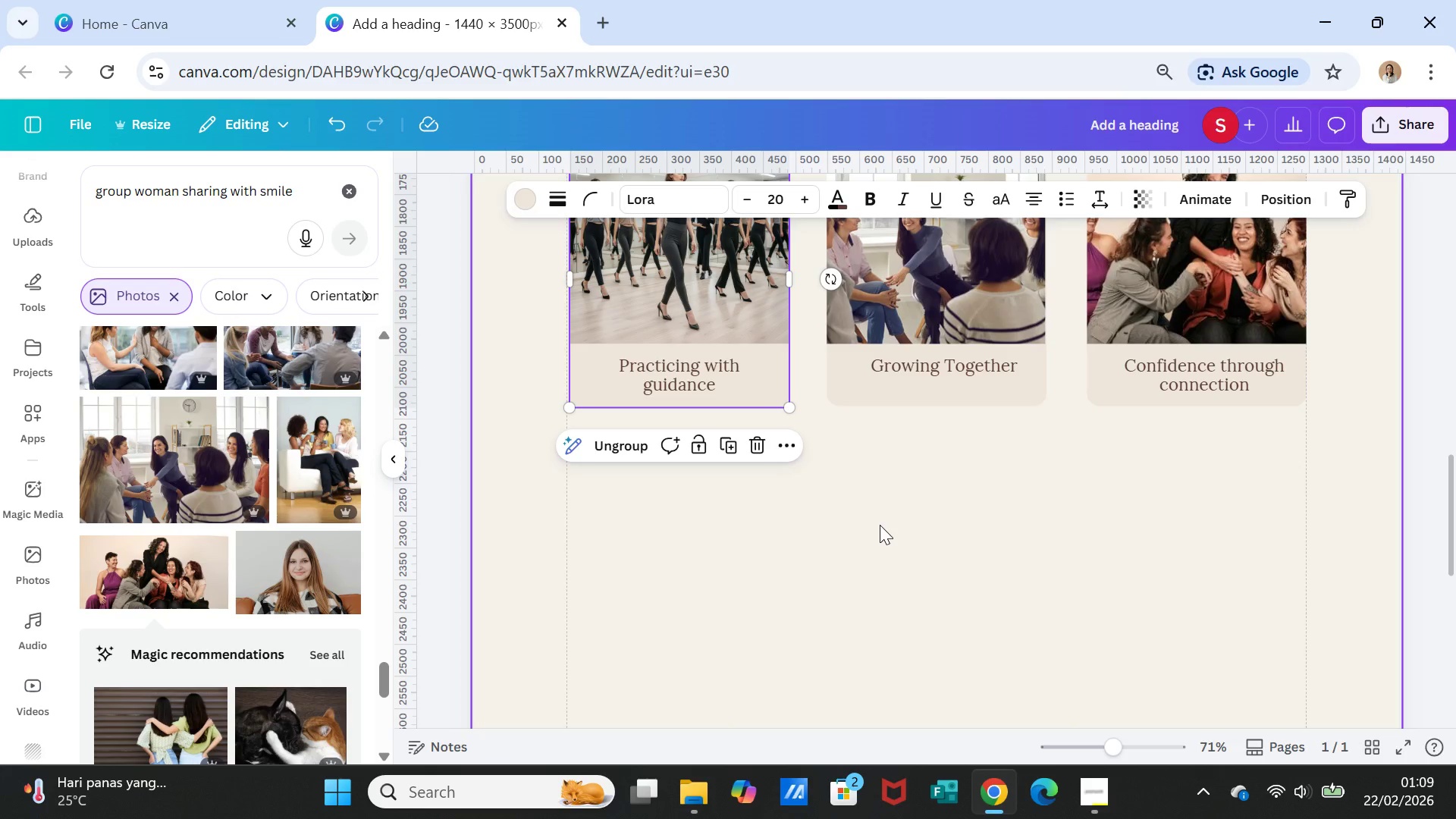 
wait(6.19)
 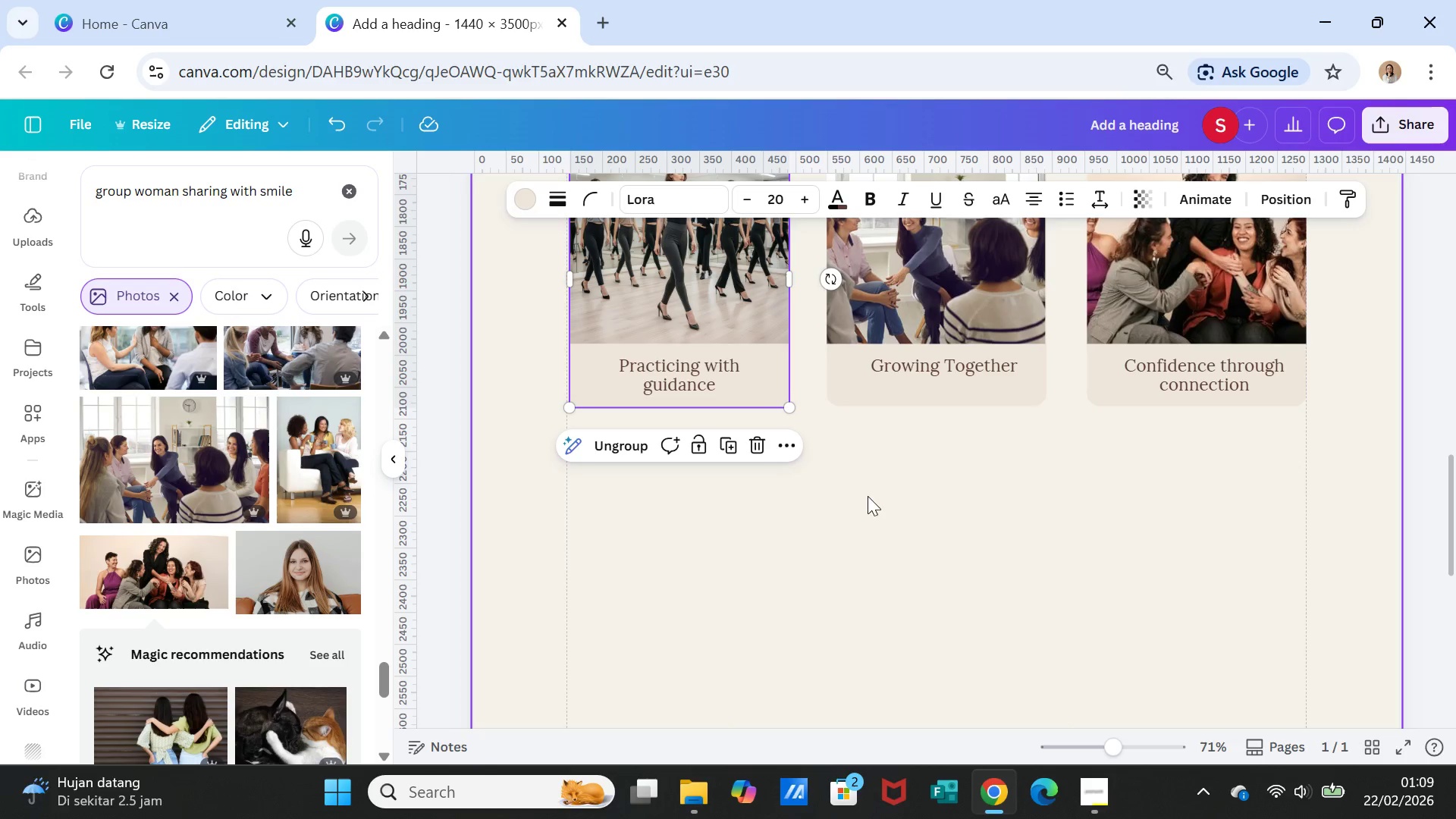 
scroll: coordinate [898, 585], scroll_direction: up, amount: 1.0
 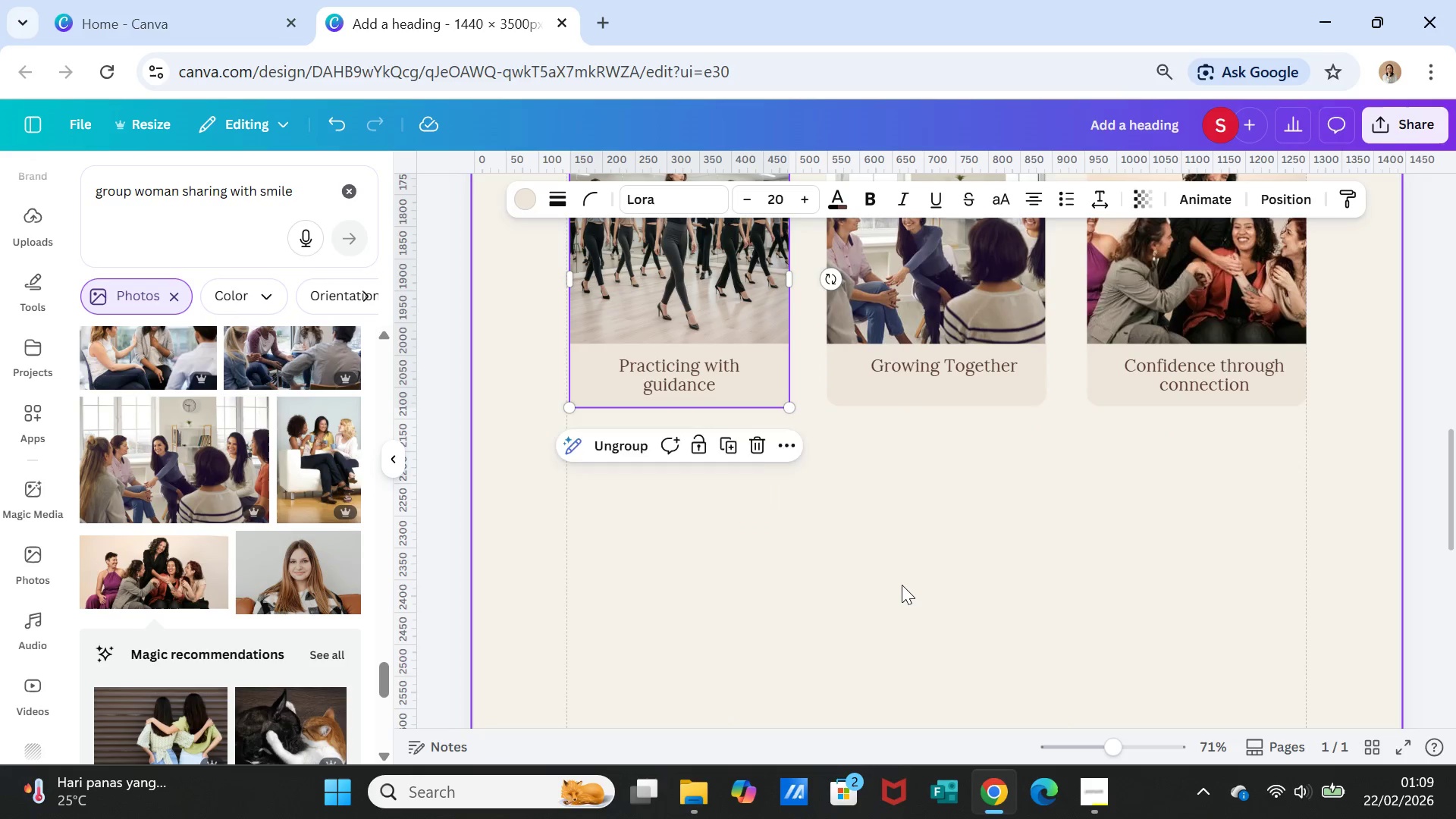 
scroll: coordinate [902, 585], scroll_direction: down, amount: 1.0
 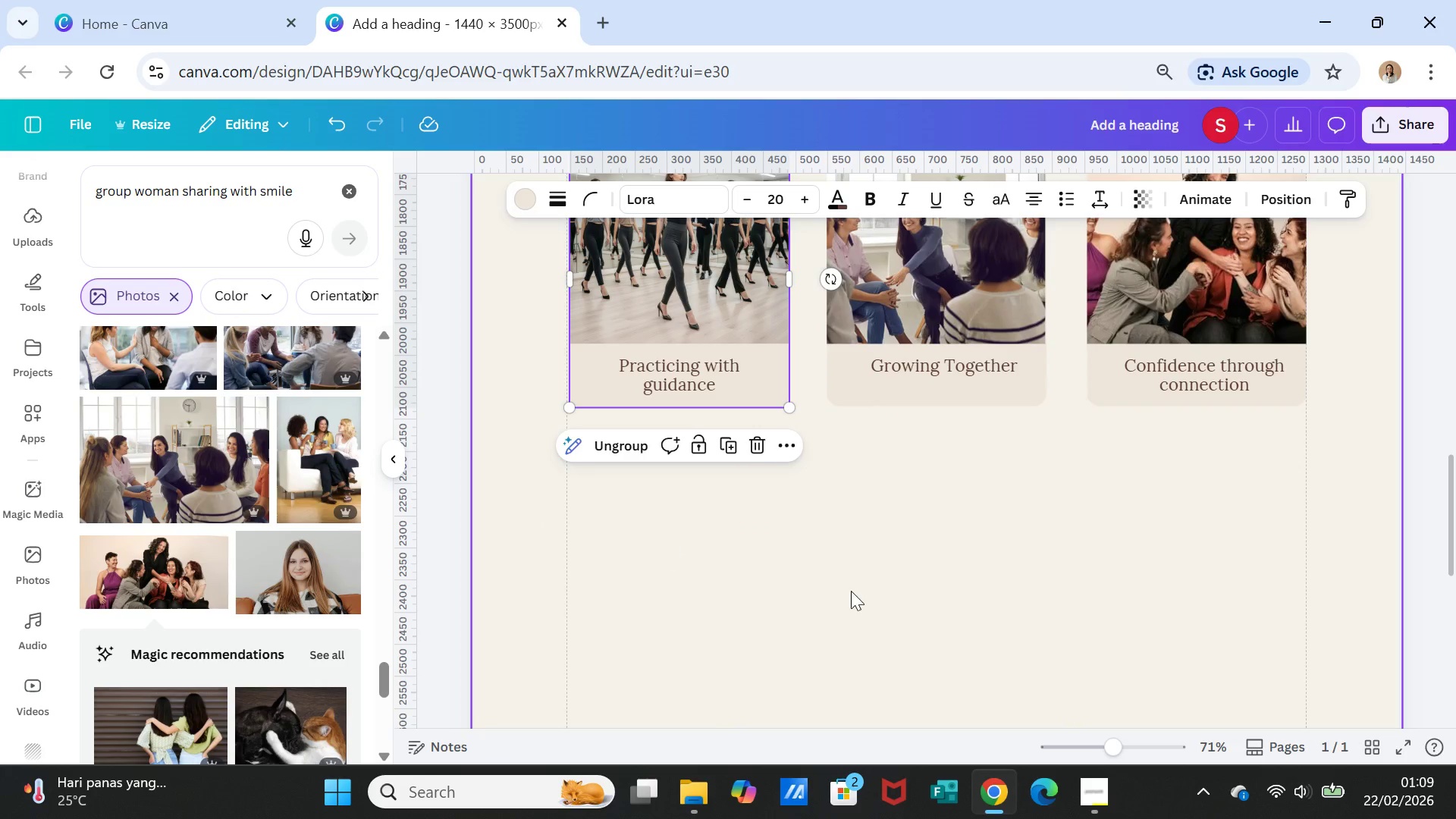 
left_click([854, 592])
 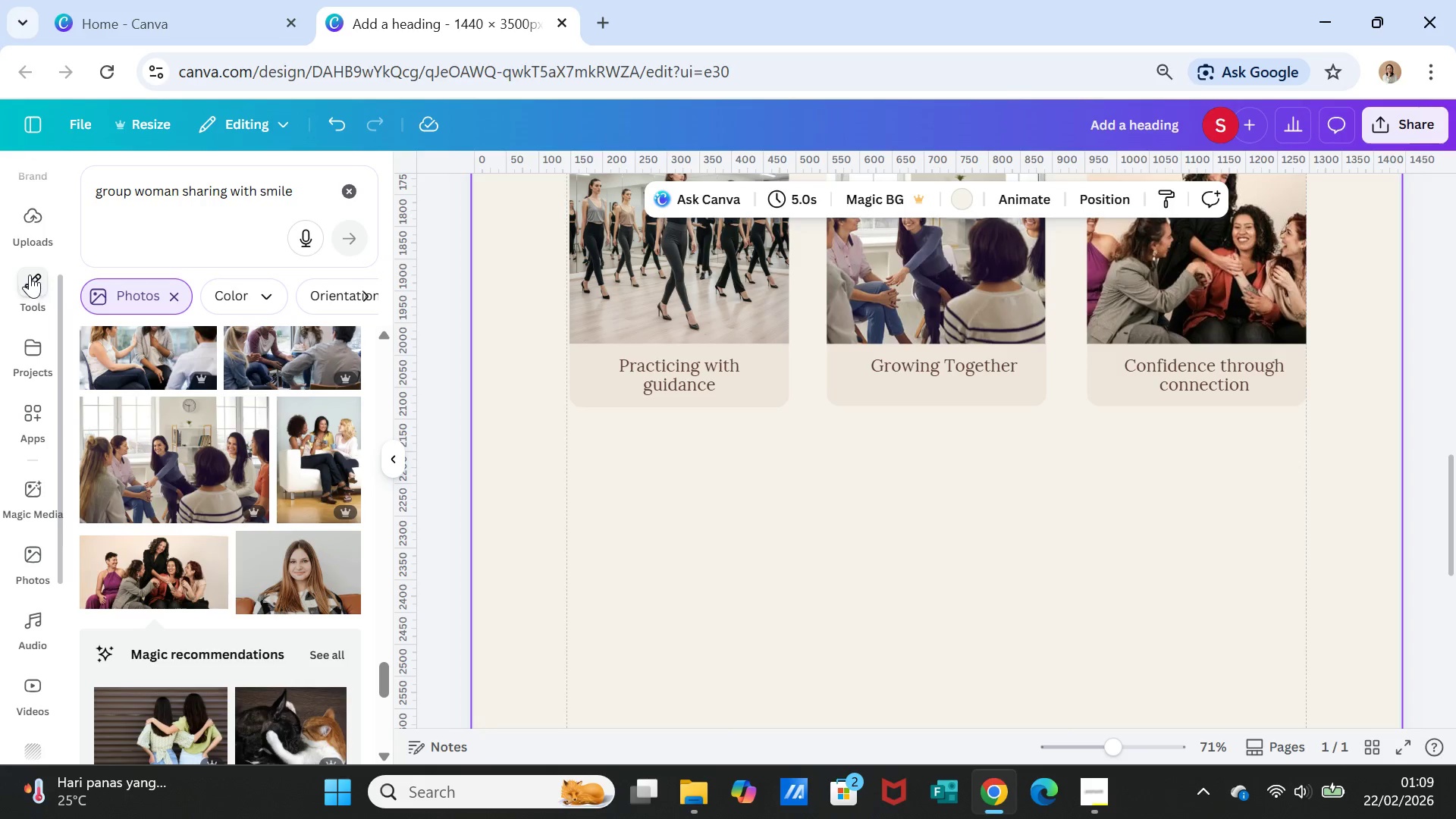 
scroll: coordinate [36, 252], scroll_direction: up, amount: 14.0
 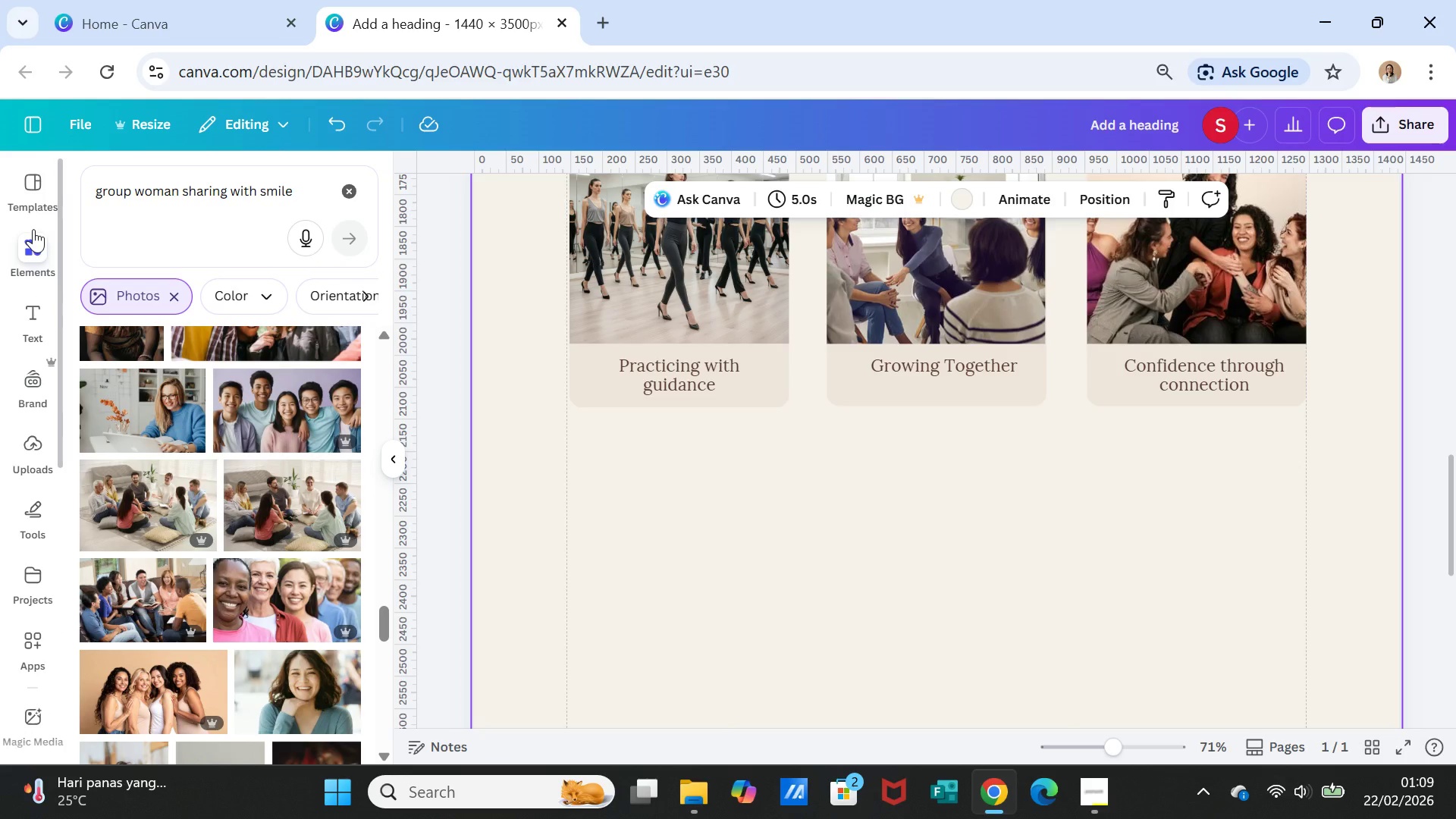 
left_click([33, 229])
 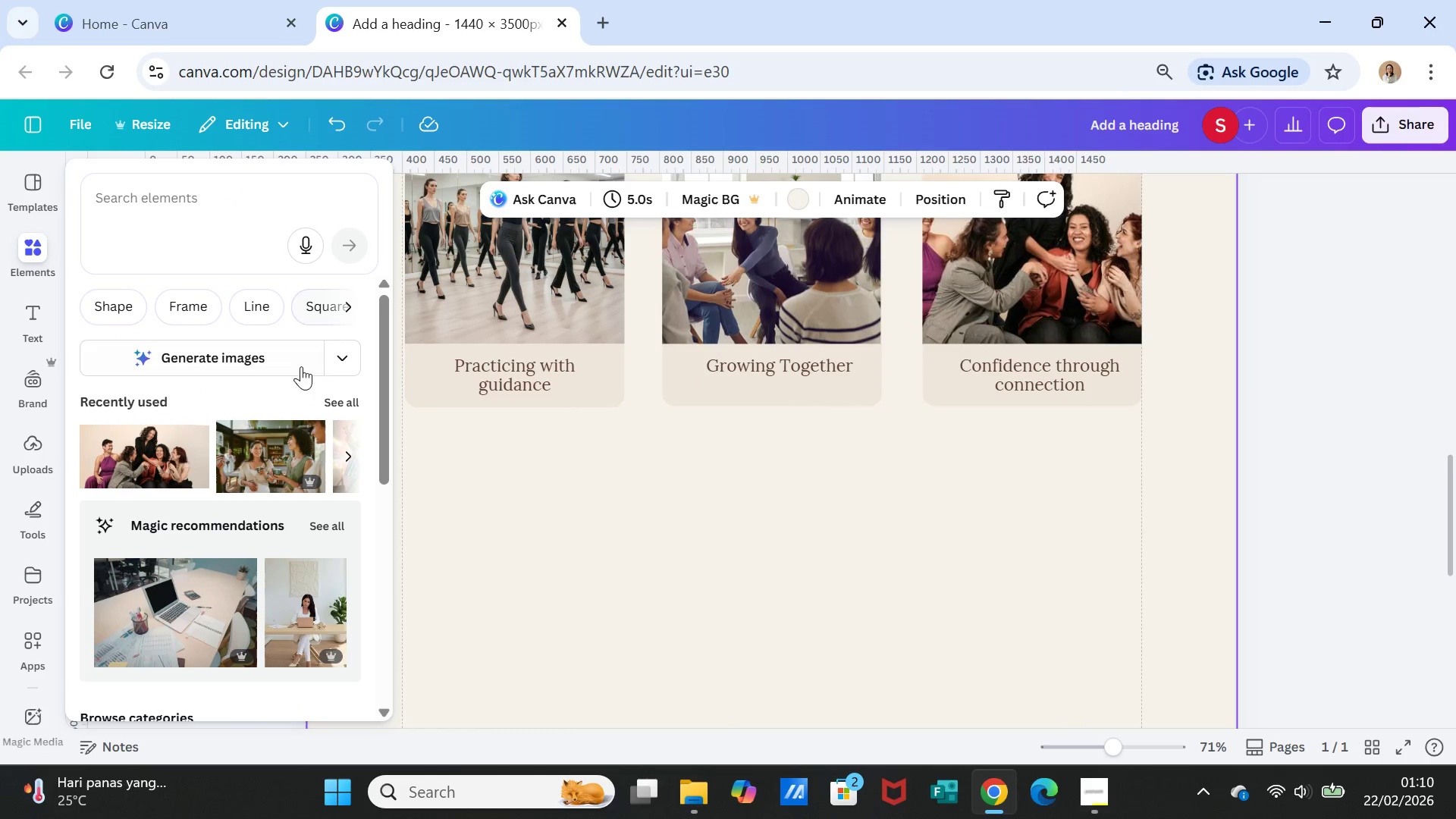 
left_click([347, 397])
 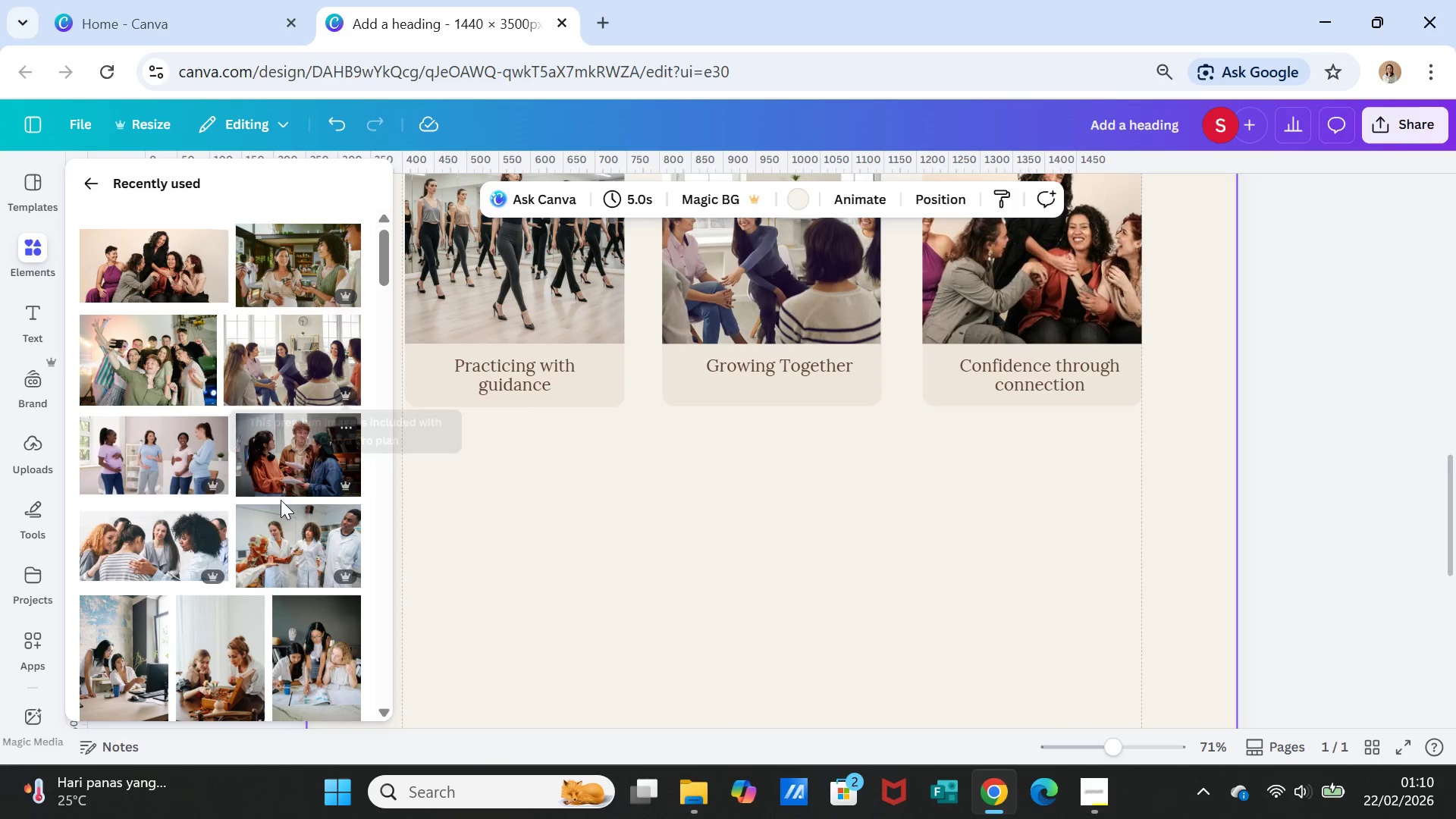 
scroll: coordinate [301, 541], scroll_direction: down, amount: 4.0
 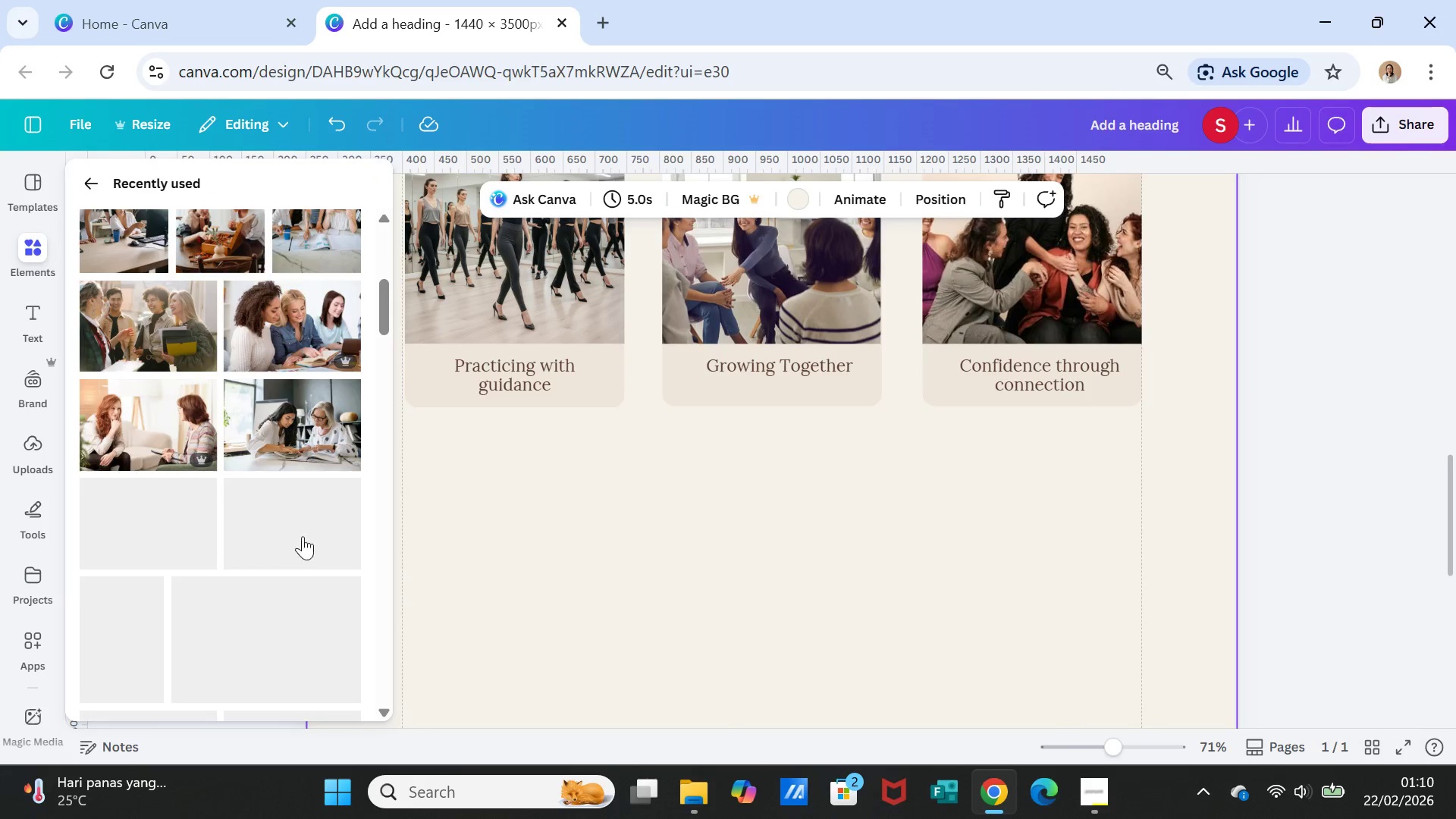 
scroll: coordinate [293, 499], scroll_direction: up, amount: 9.0
 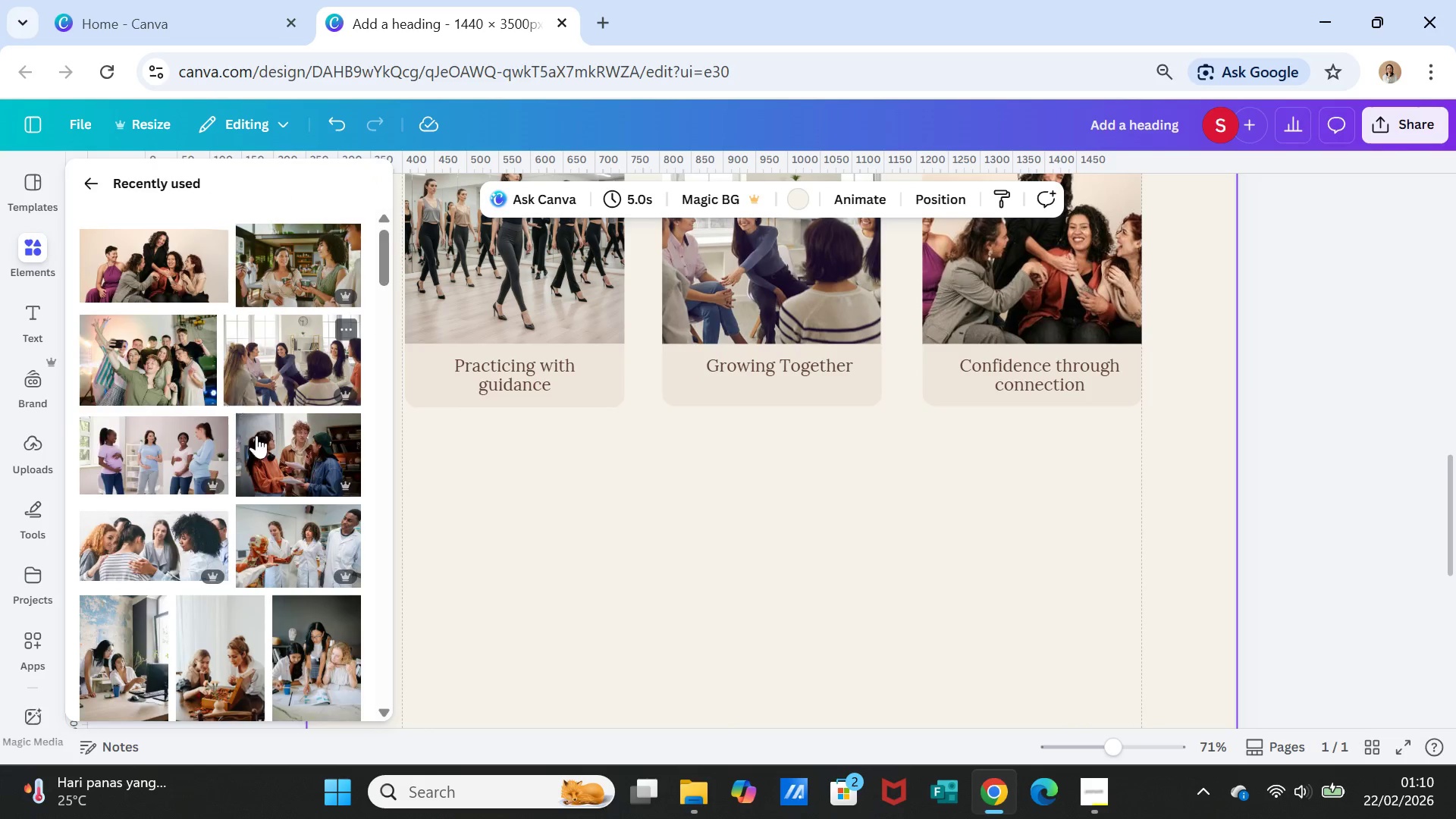 
scroll: coordinate [294, 500], scroll_direction: down, amount: 12.0
 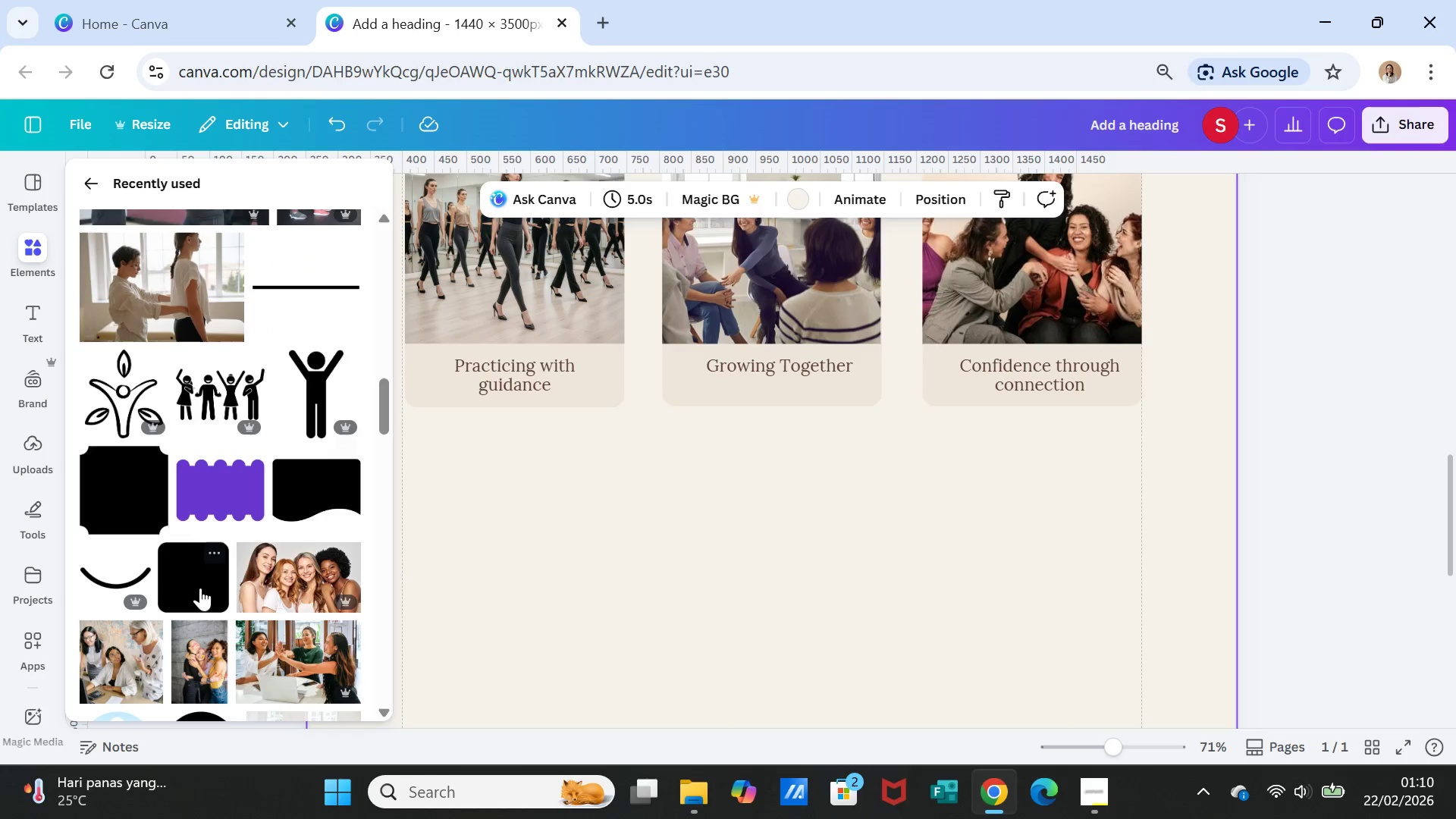 
left_click([199, 588])
 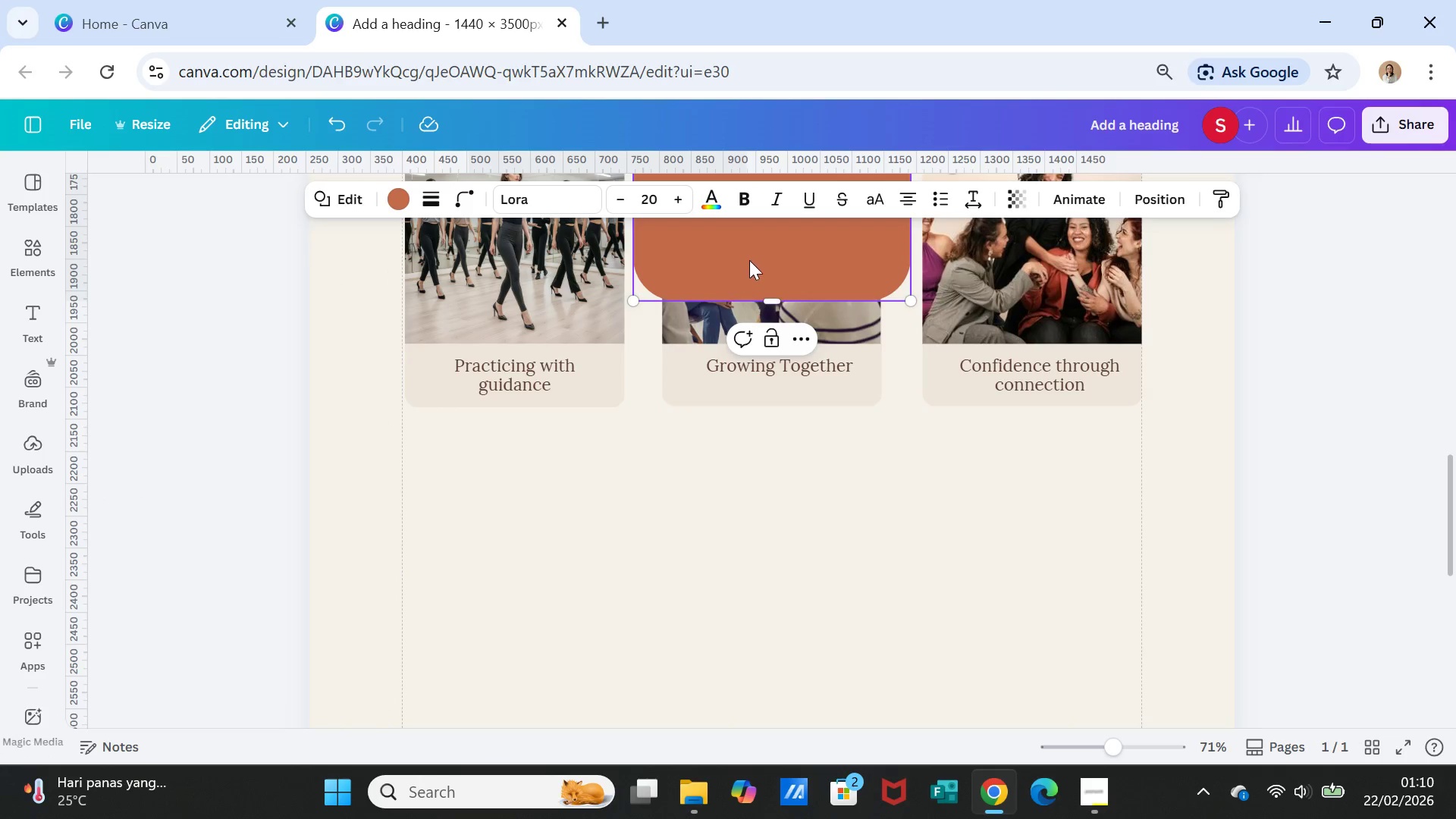 
left_click_drag(start_coordinate=[751, 259], to_coordinate=[517, 642])
 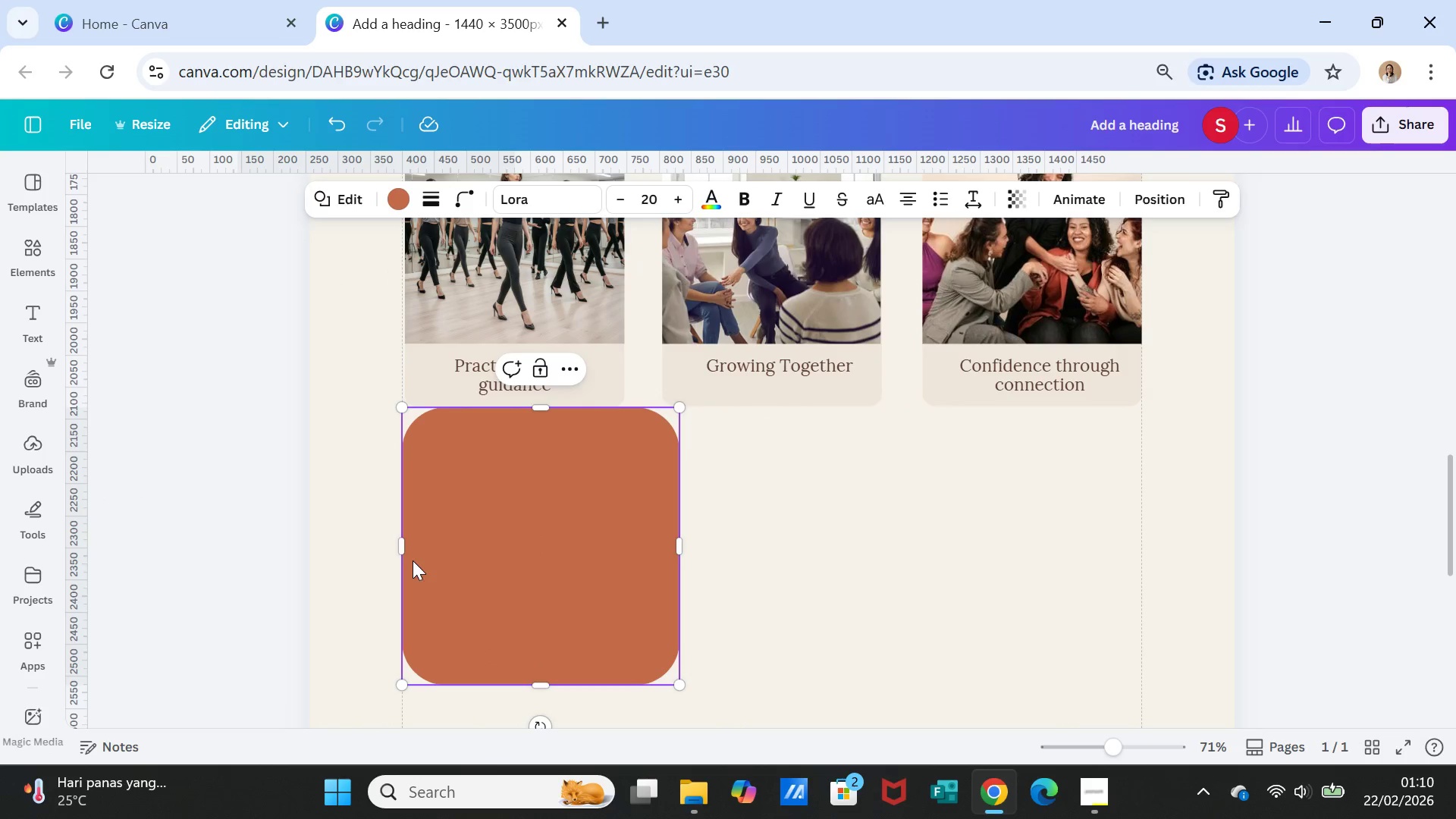 
left_click_drag(start_coordinate=[569, 554], to_coordinate=[757, 560])
 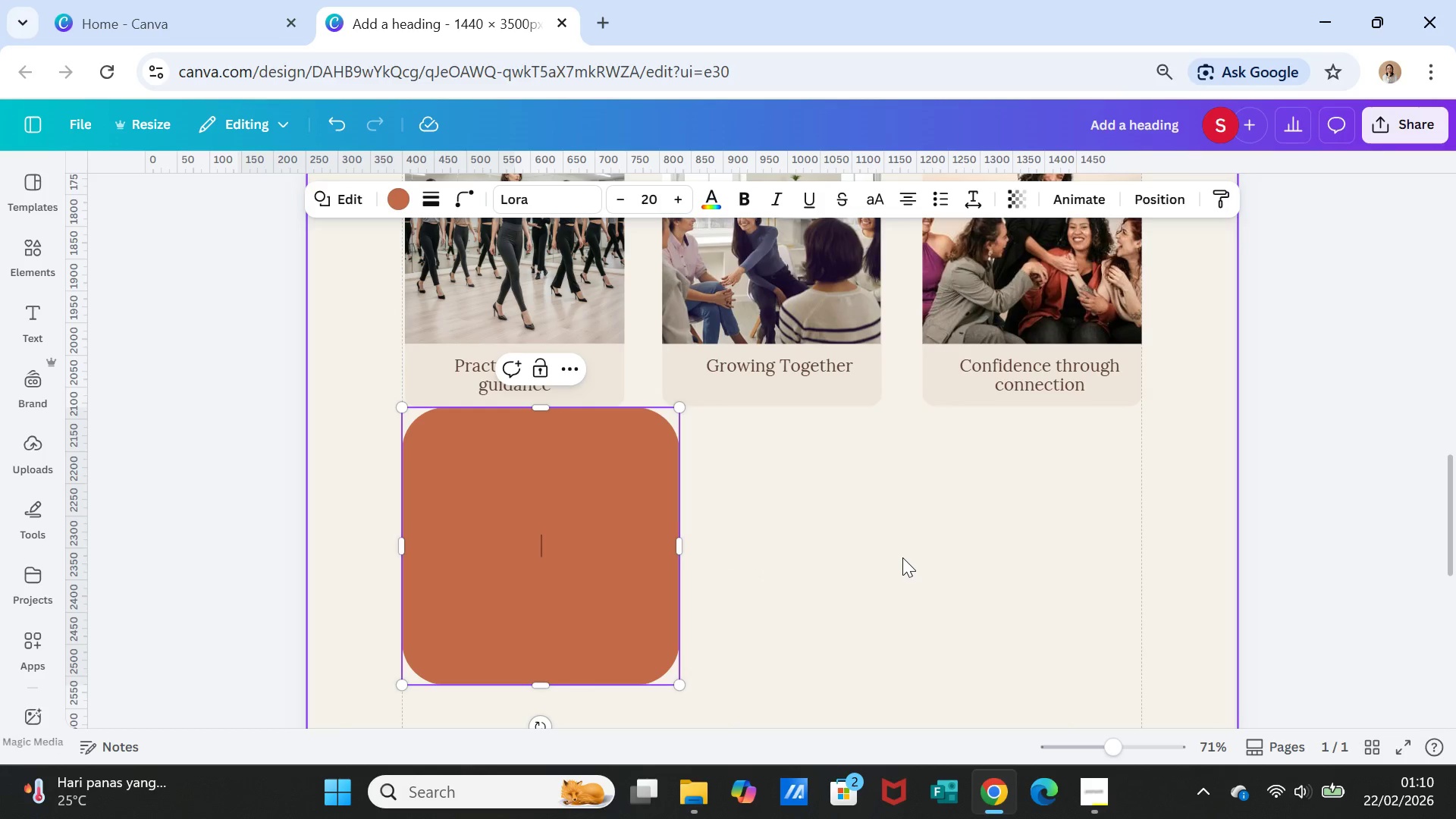 
left_click([902, 557])
 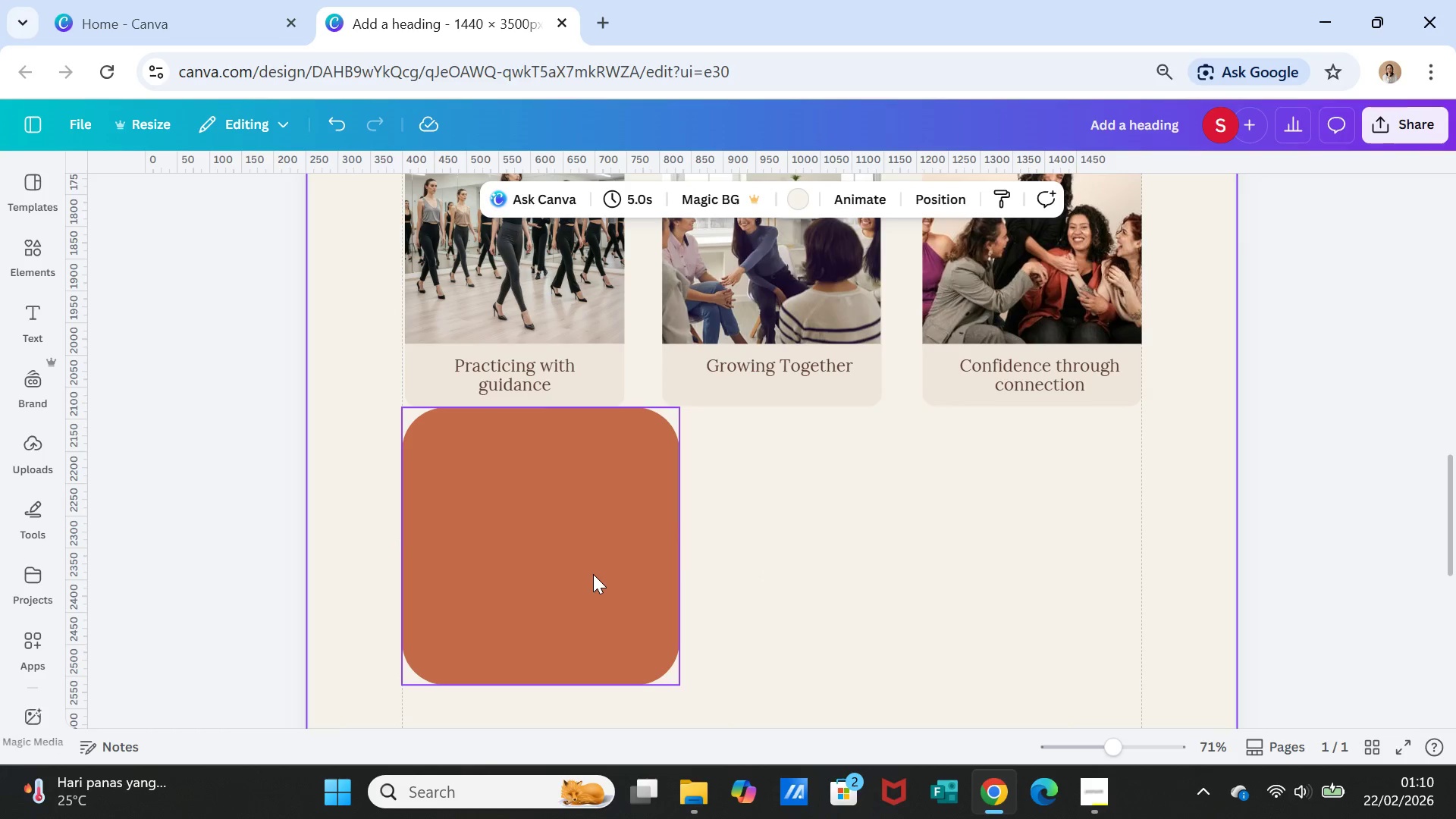 
left_click_drag(start_coordinate=[593, 574], to_coordinate=[808, 579])
 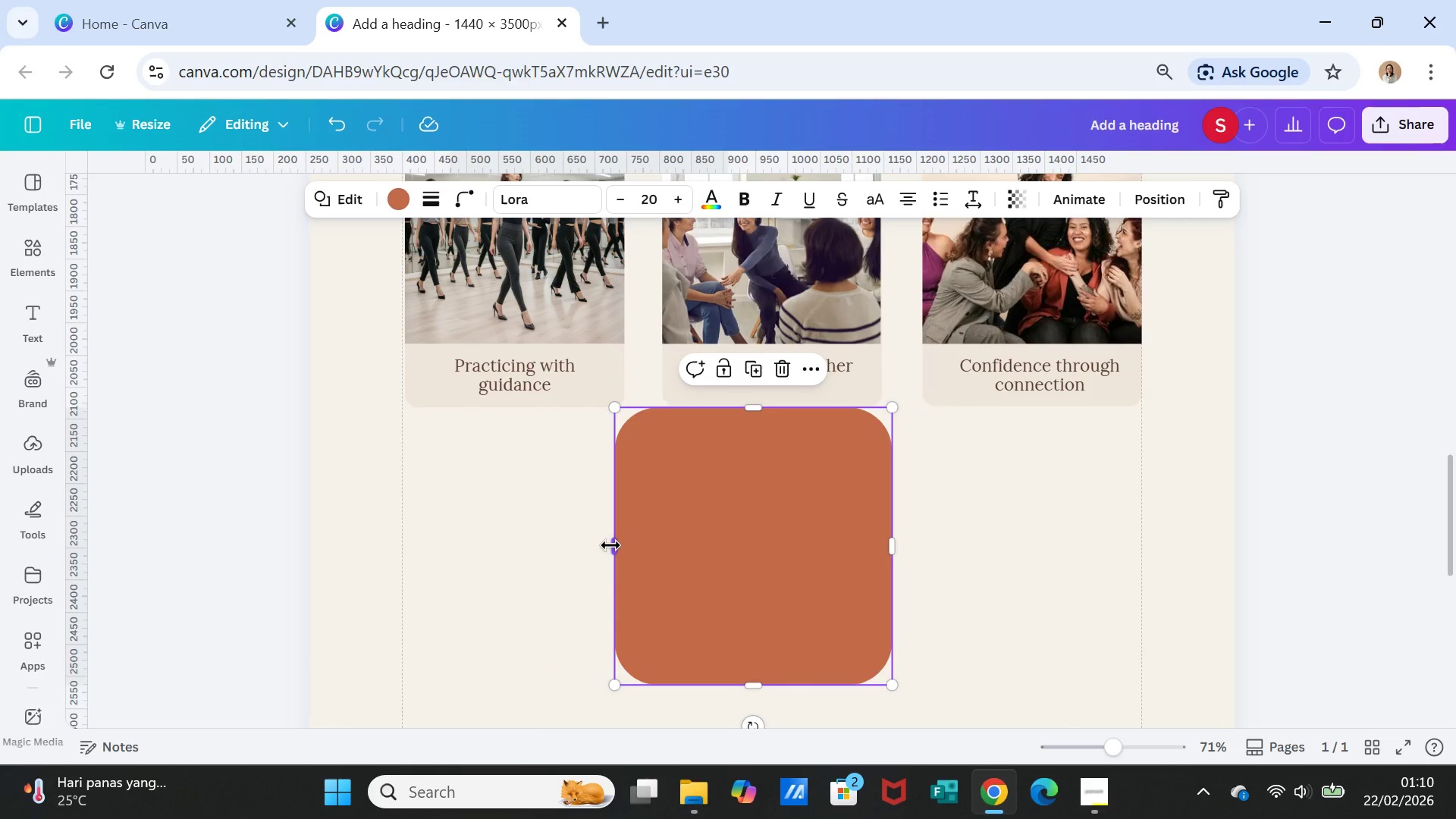 
left_click_drag(start_coordinate=[610, 545], to_coordinate=[304, 541])
 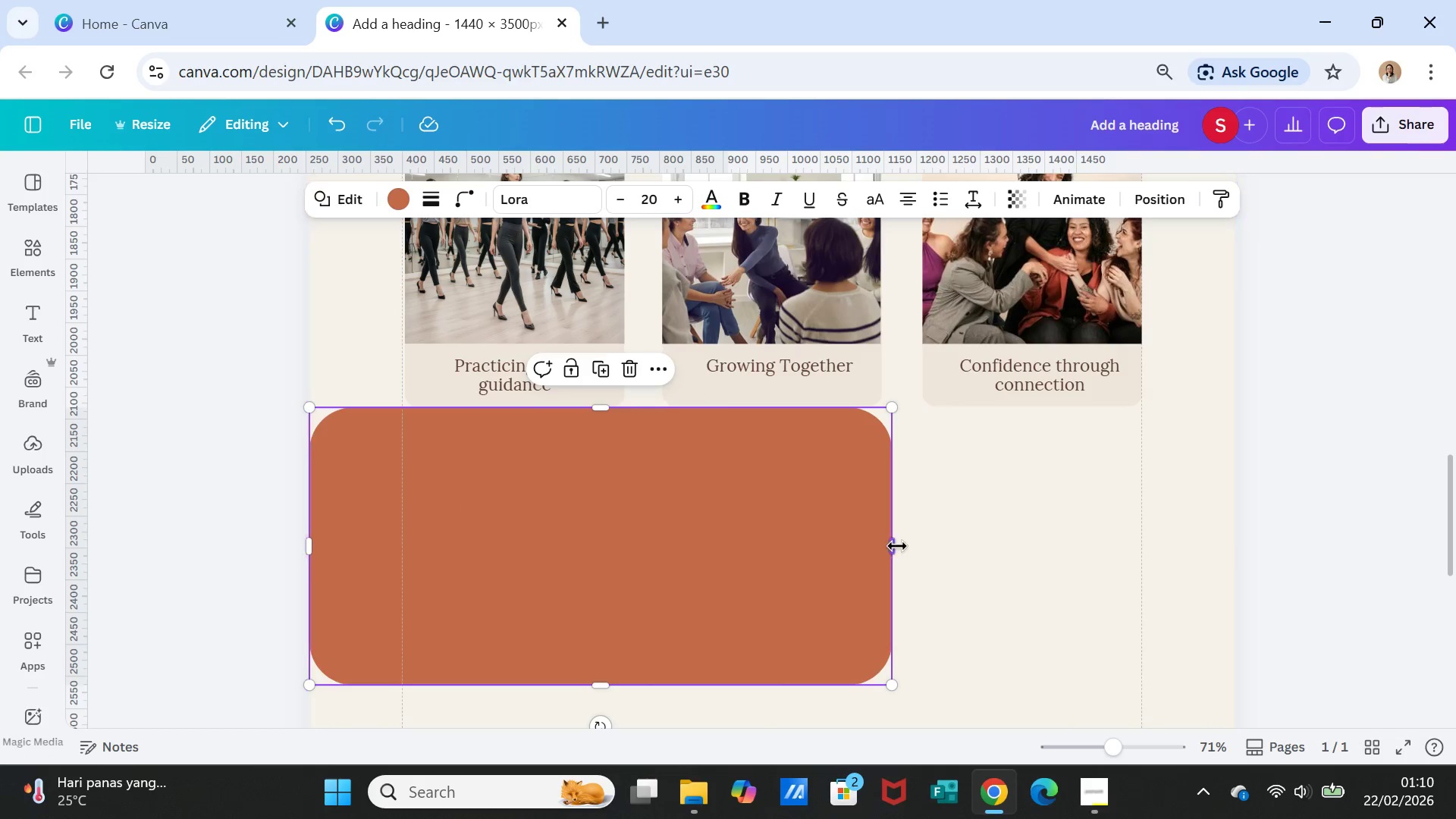 
left_click_drag(start_coordinate=[896, 547], to_coordinate=[1237, 527])
 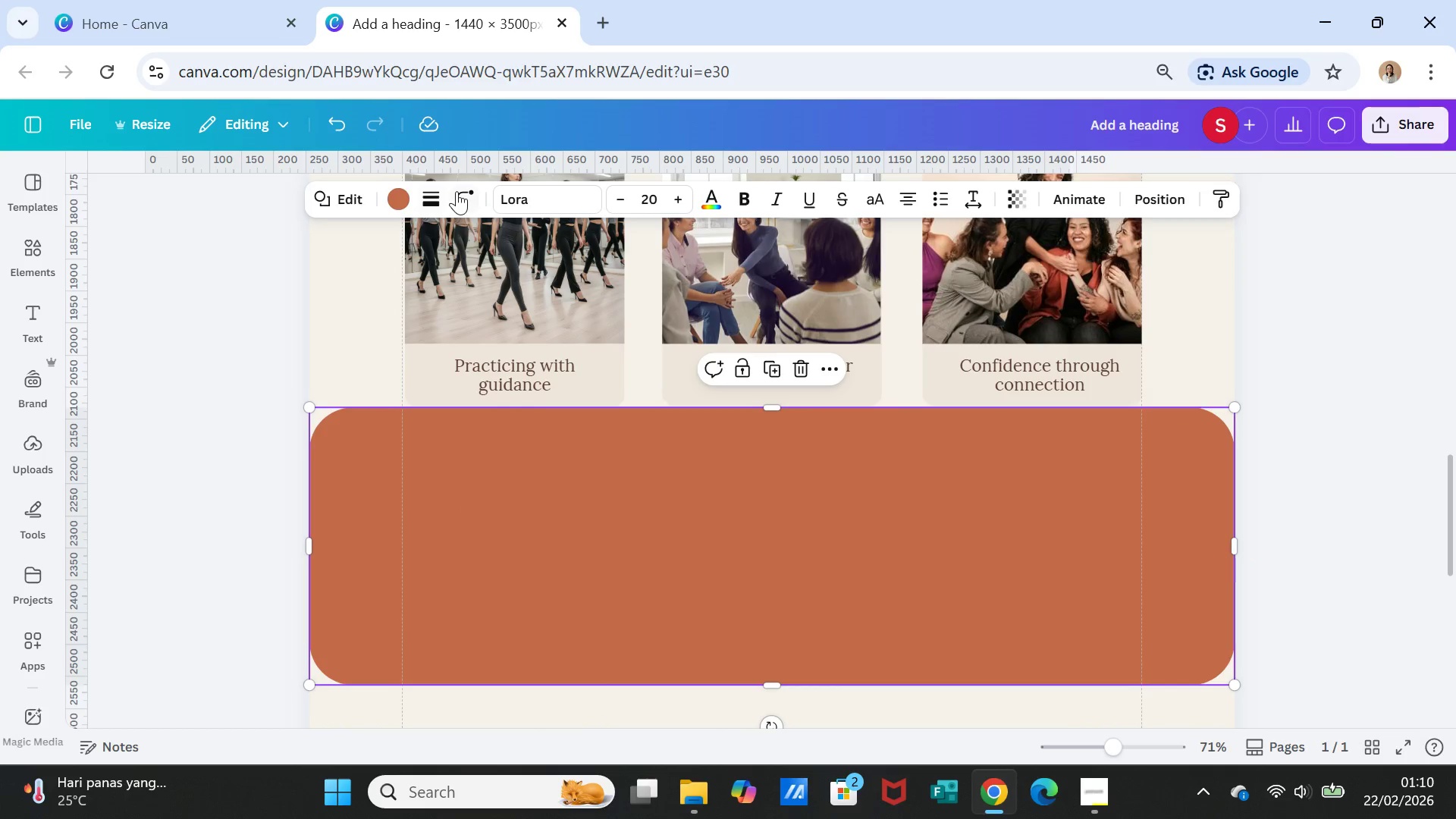 
left_click([473, 196])
 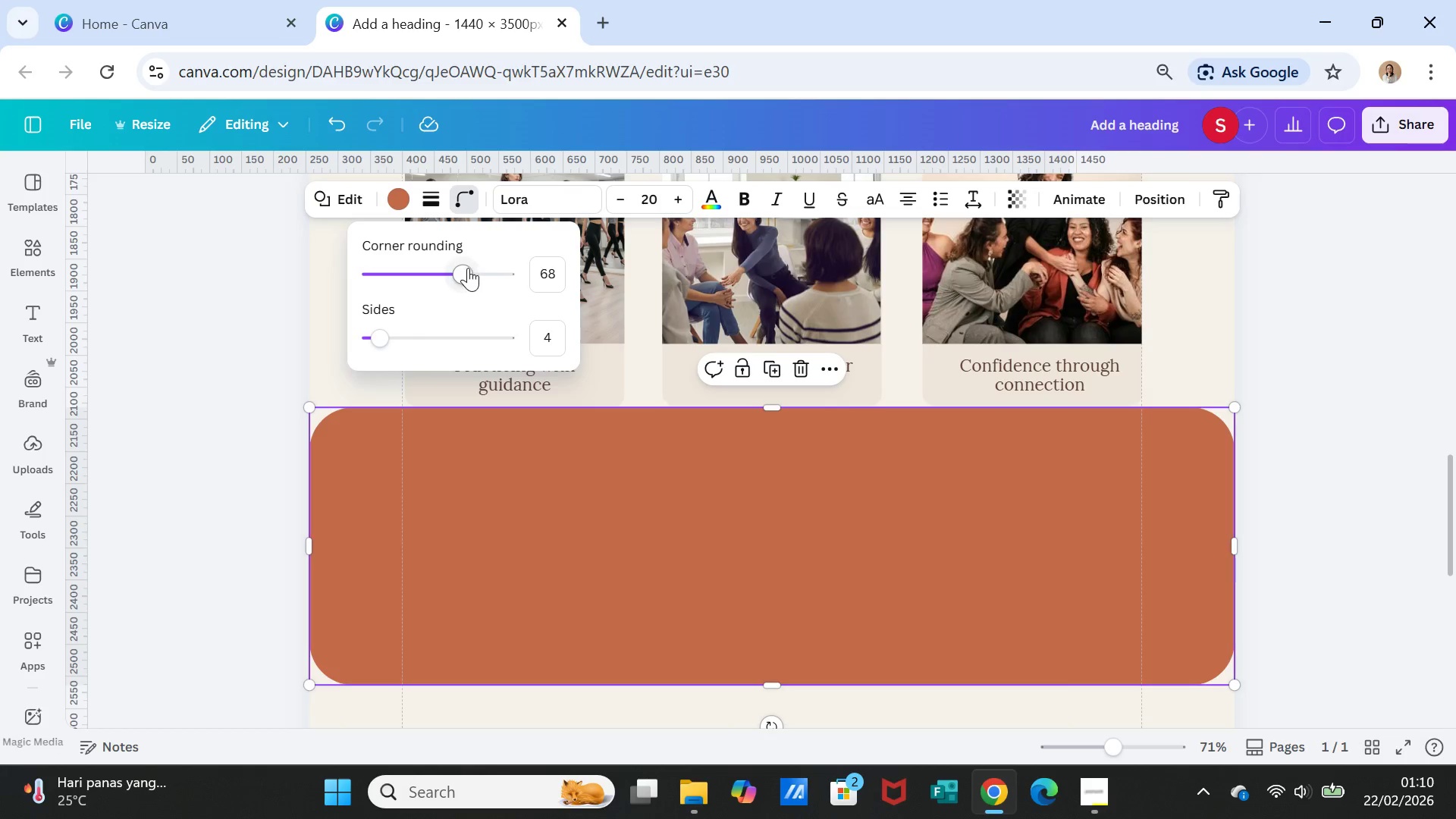 
left_click_drag(start_coordinate=[466, 269], to_coordinate=[362, 271])
 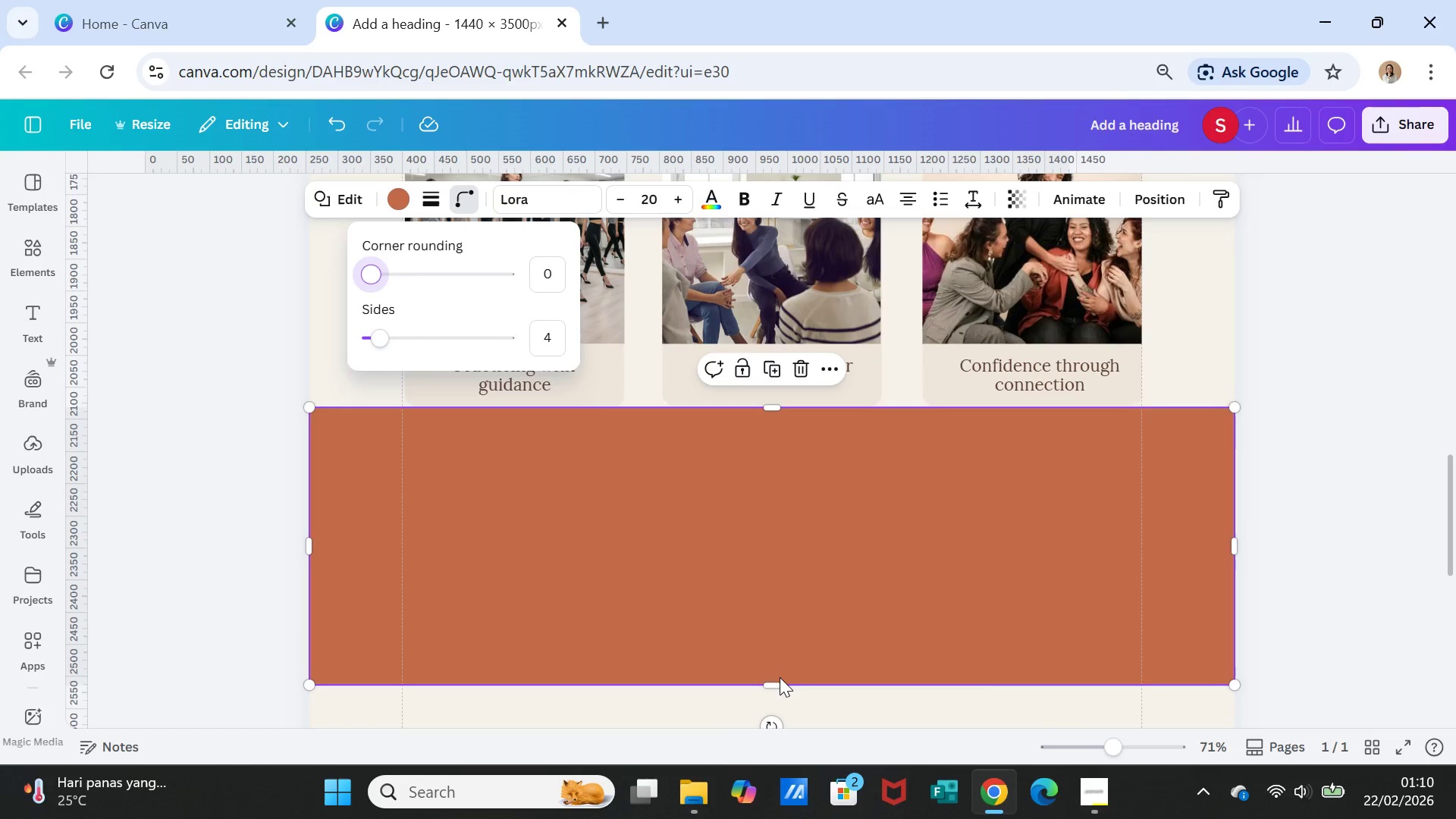 
scroll: coordinate [772, 632], scroll_direction: none, amount: 0.0
 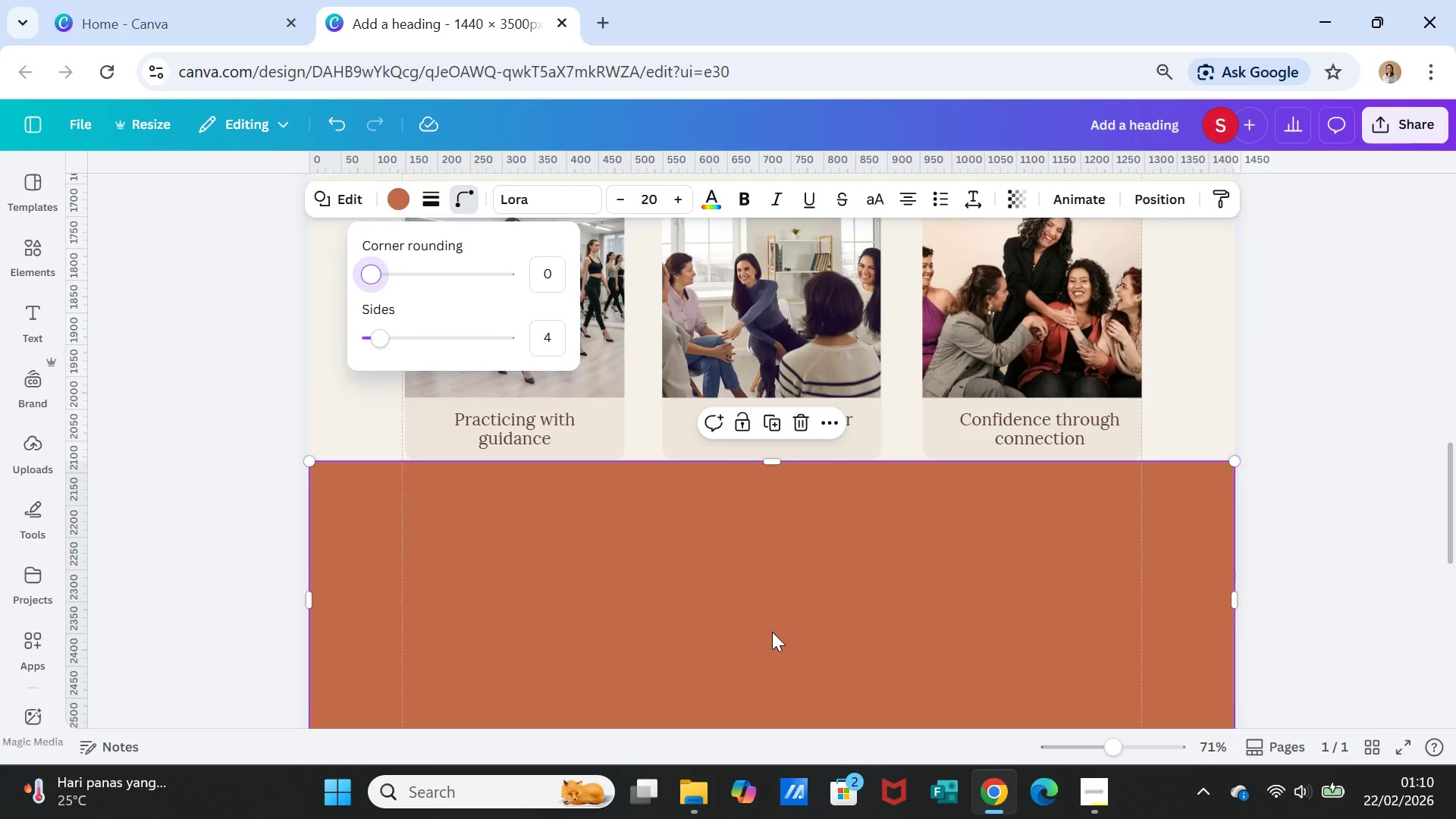 
scroll: coordinate [772, 632], scroll_direction: up, amount: 7.0
 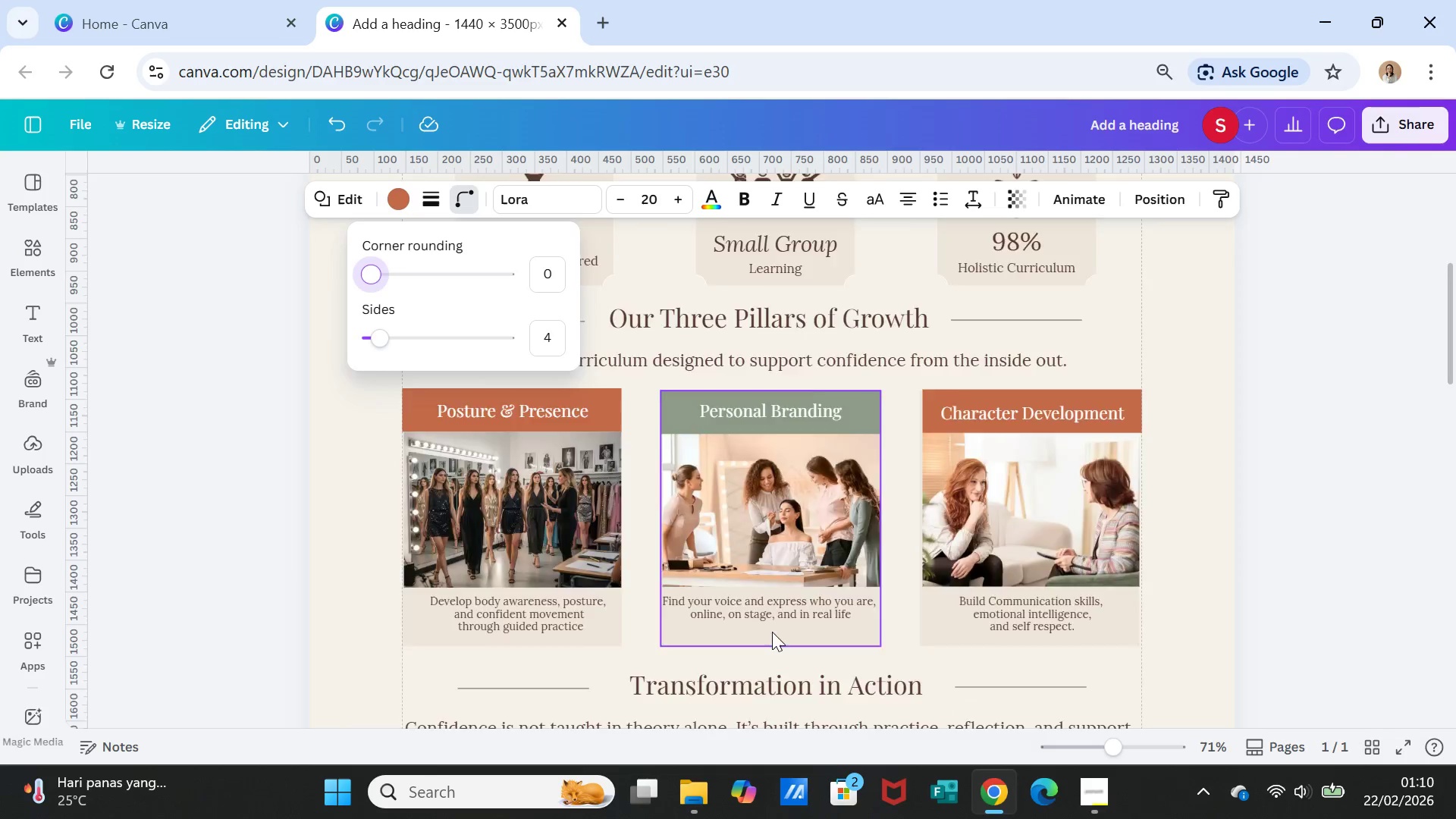 
scroll: coordinate [772, 632], scroll_direction: down, amount: 3.0
 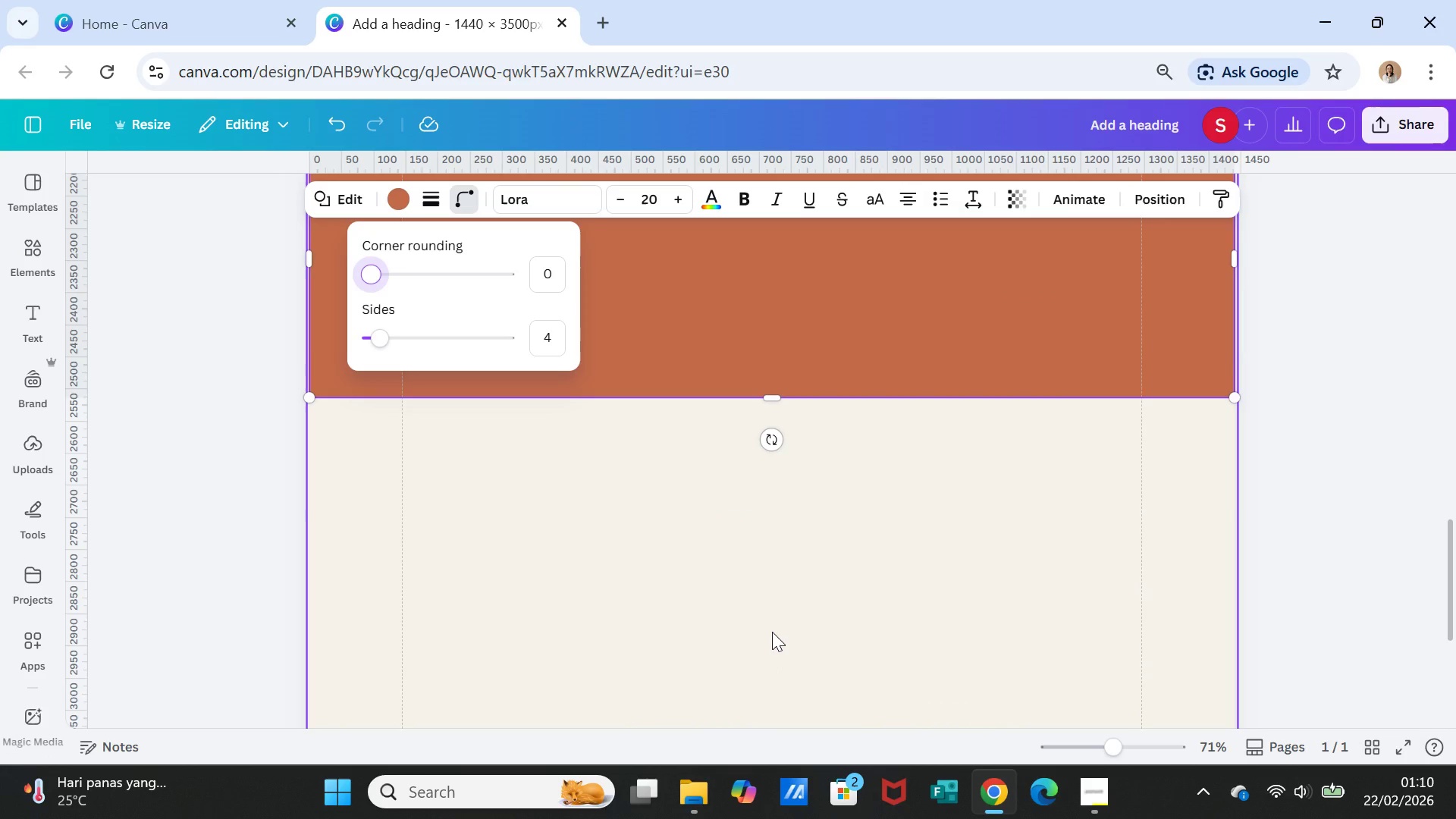 
scroll: coordinate [772, 632], scroll_direction: up, amount: 2.0
 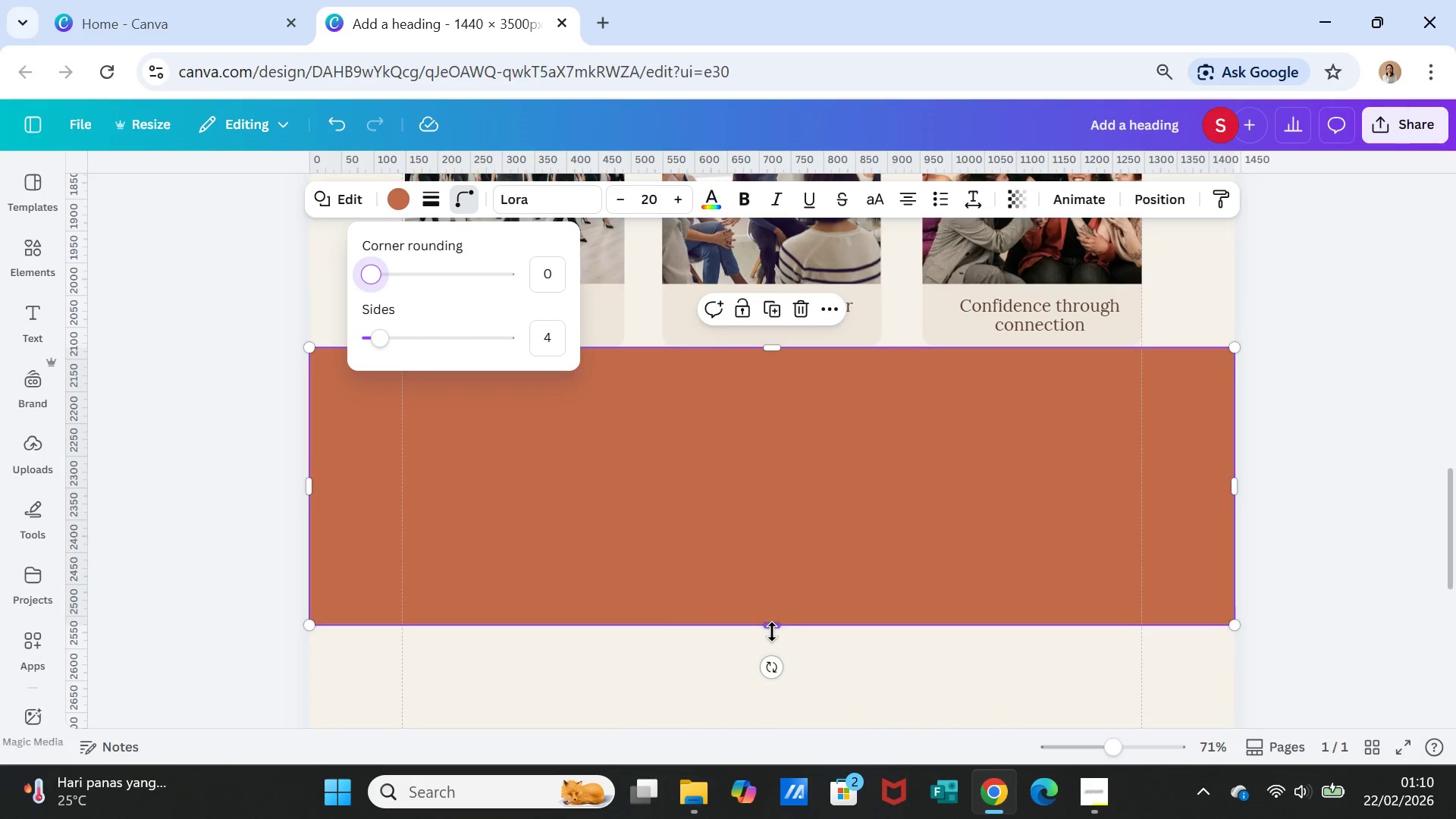 
scroll: coordinate [772, 632], scroll_direction: down, amount: 2.0
 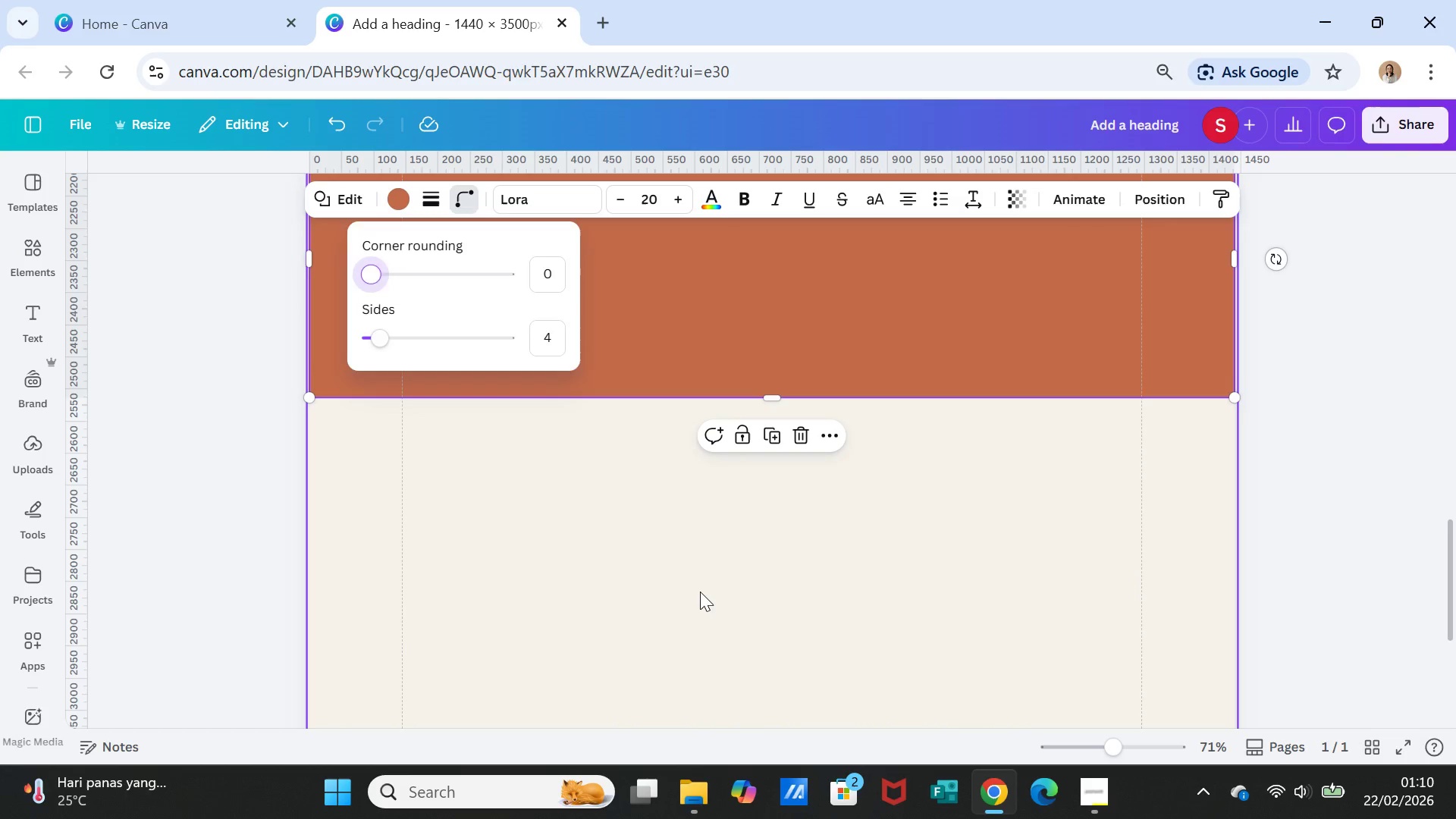 
left_click([700, 592])
 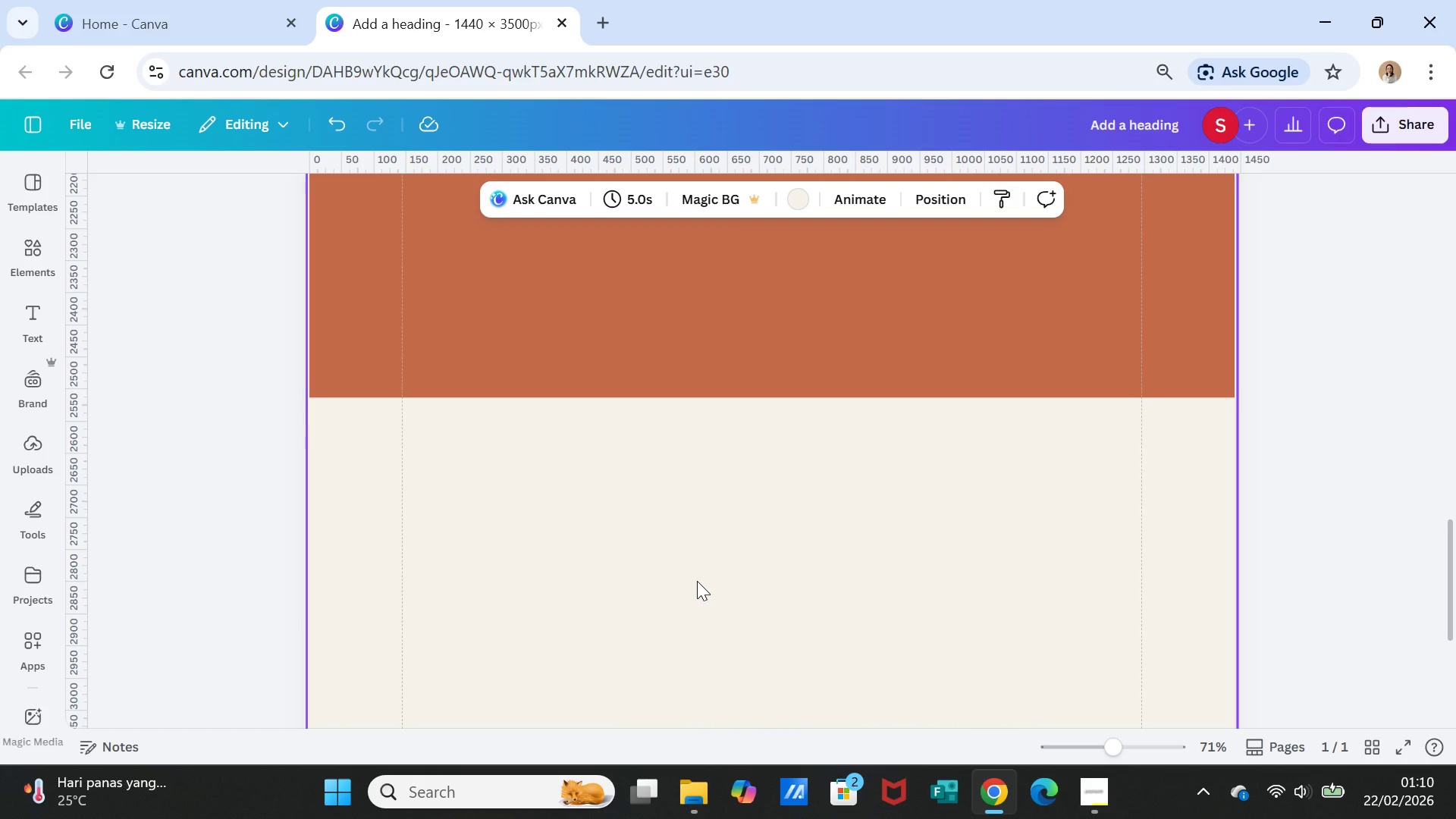 
right_click([697, 581])
 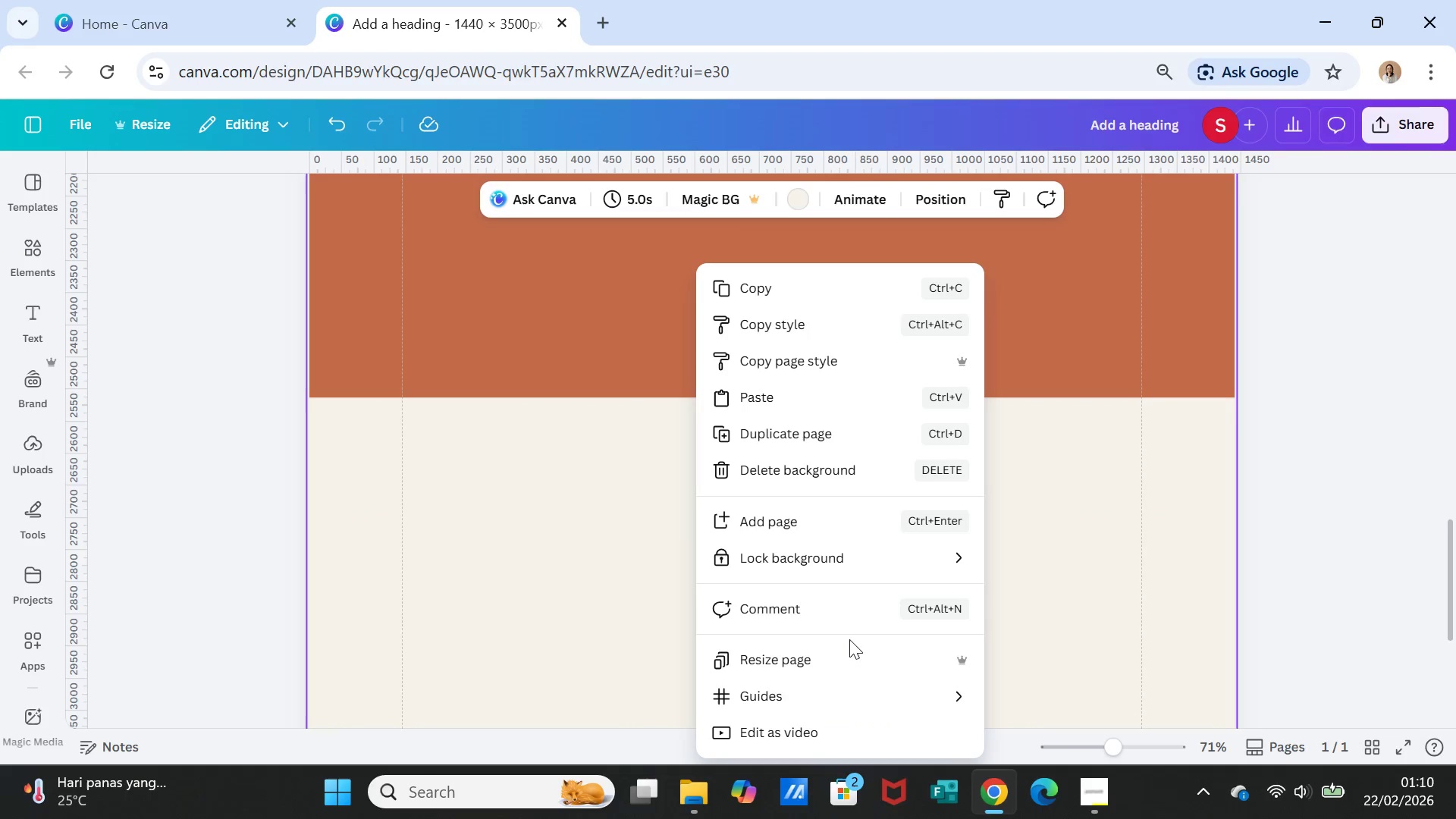 
left_click([846, 654])
 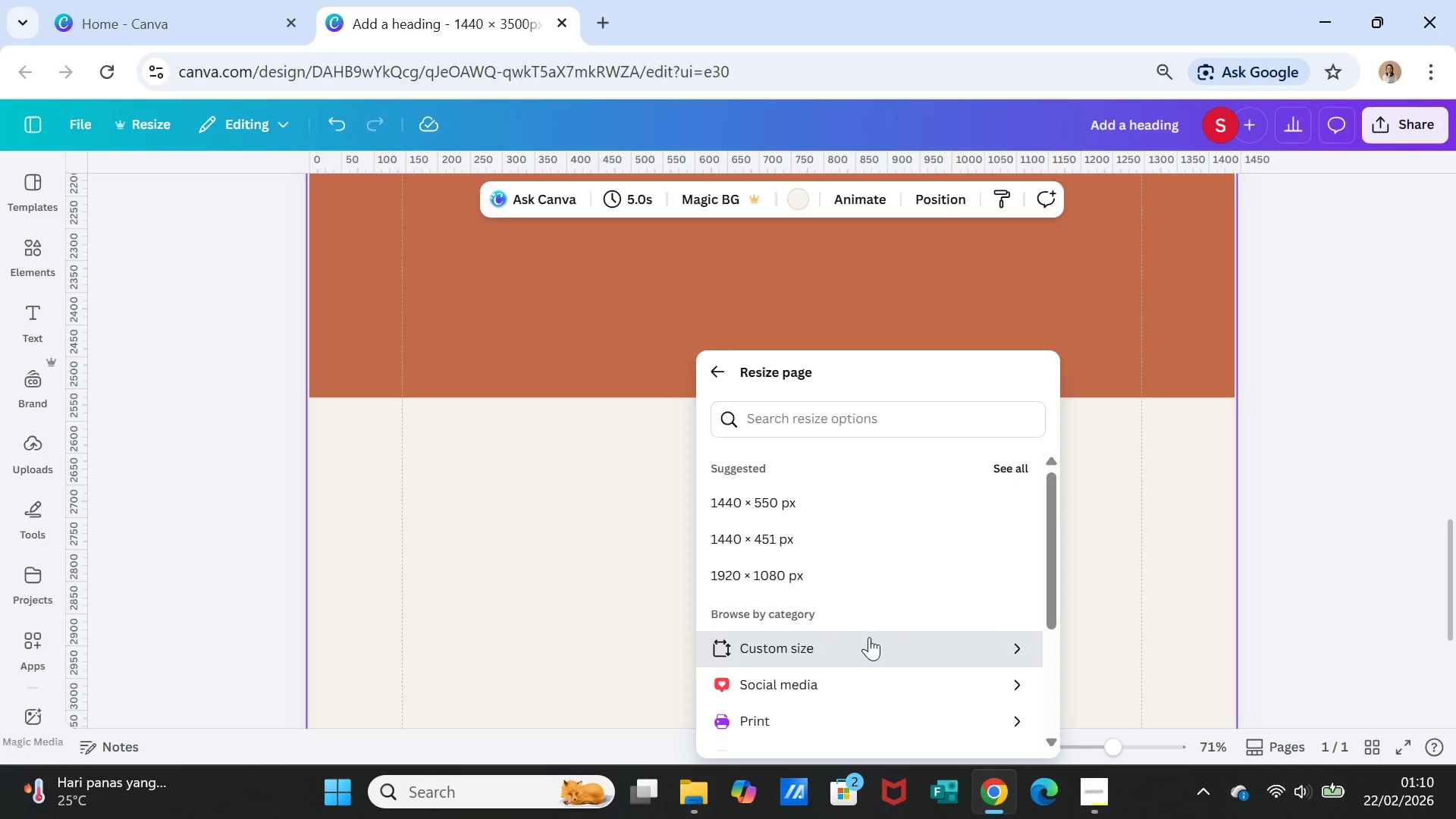 
wait(5.02)
 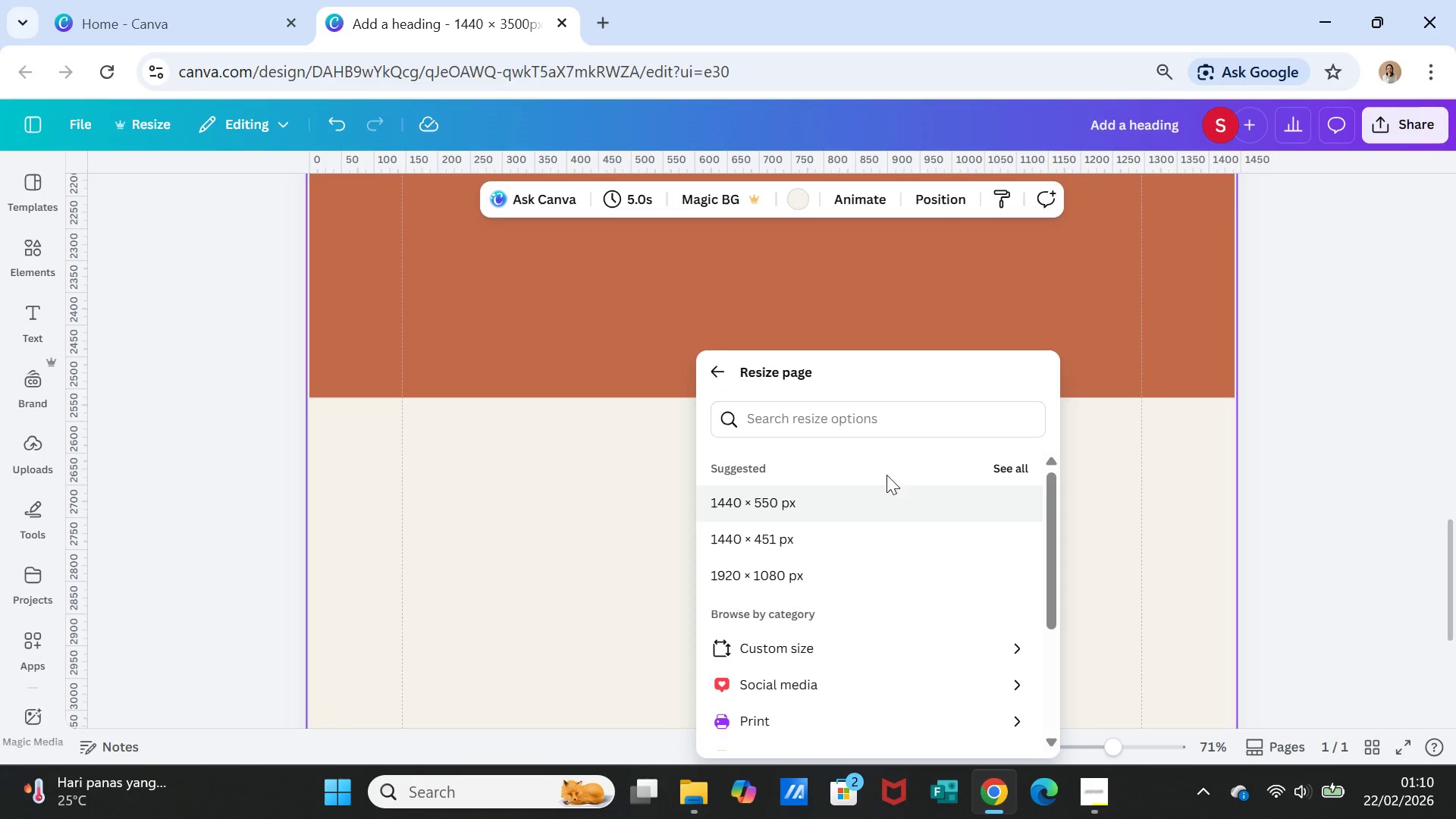 
double_click([864, 492])
 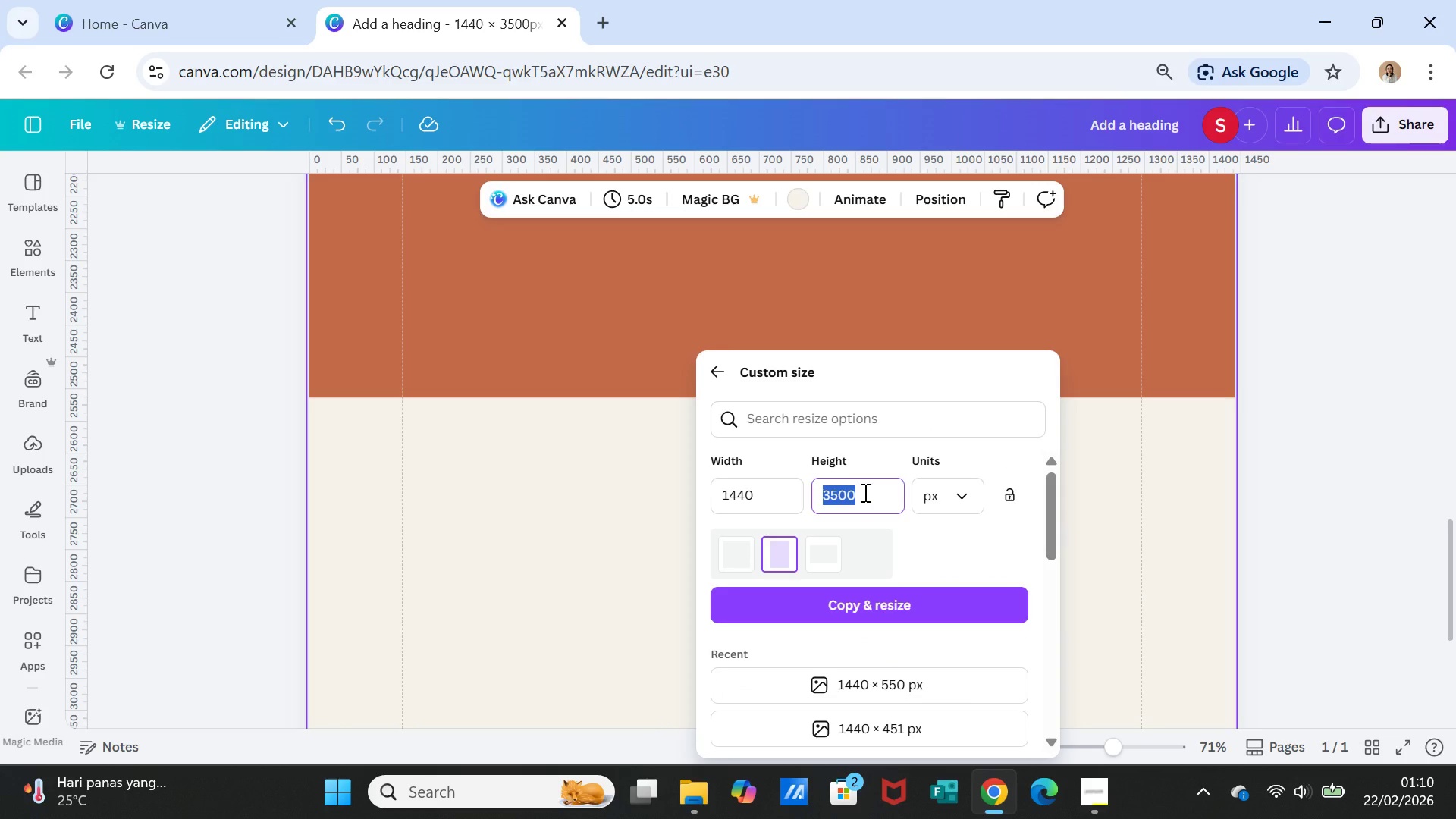 
type(2800)
 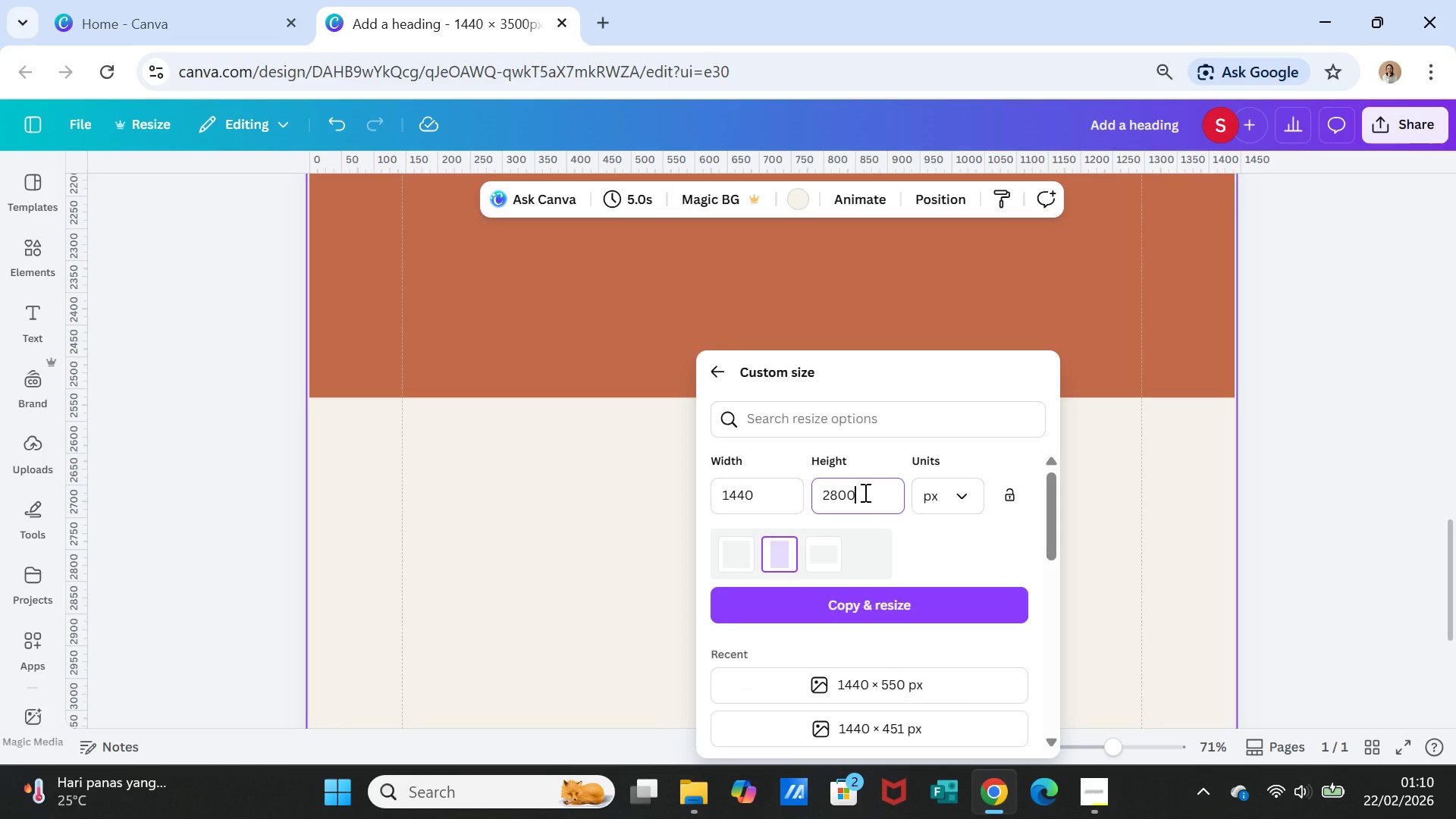 
key(Enter)
 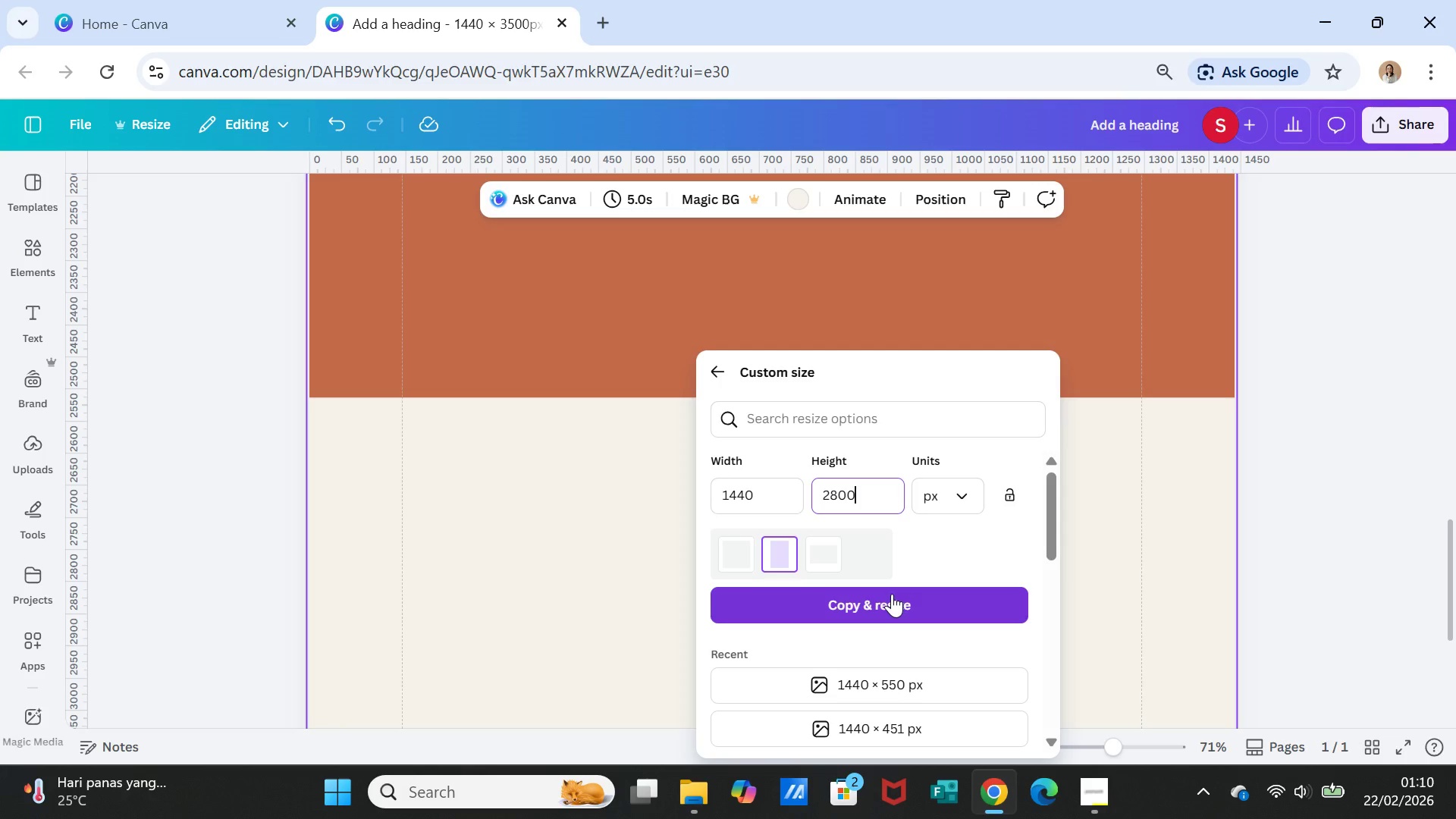 
left_click([892, 594])
 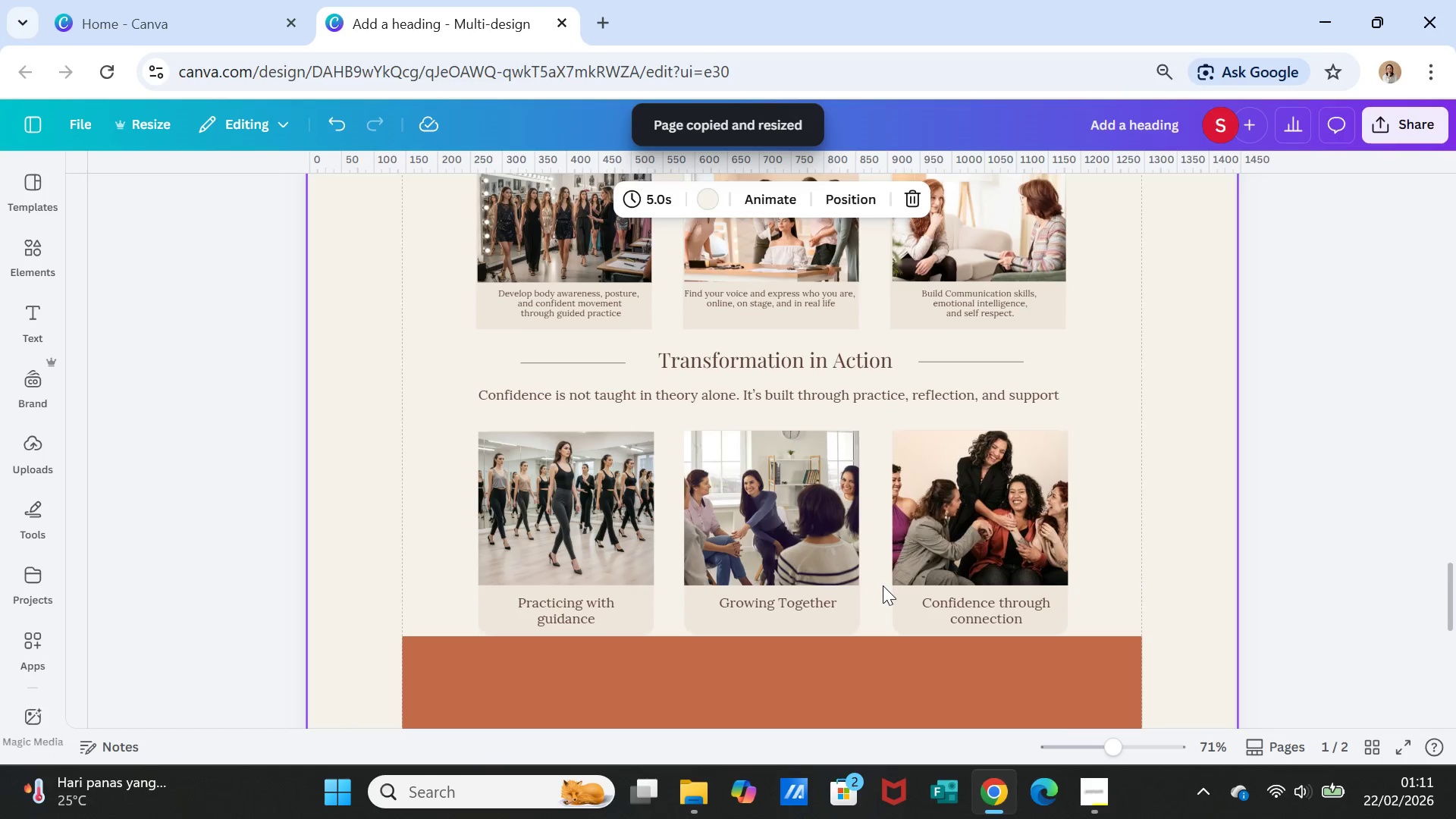 
scroll: coordinate [882, 577], scroll_direction: down, amount: 8.0
 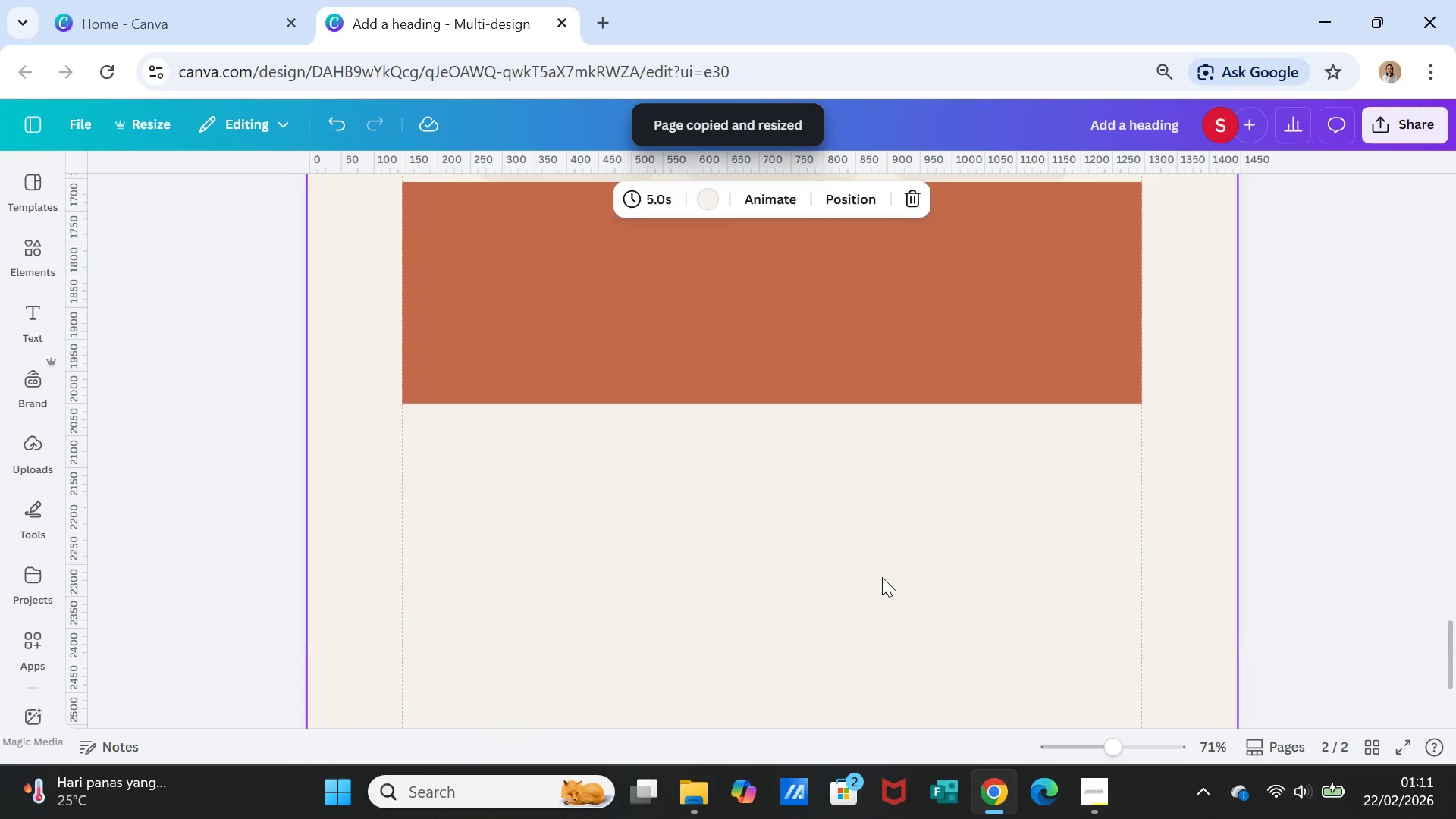 
scroll: coordinate [882, 577], scroll_direction: up, amount: 2.0
 